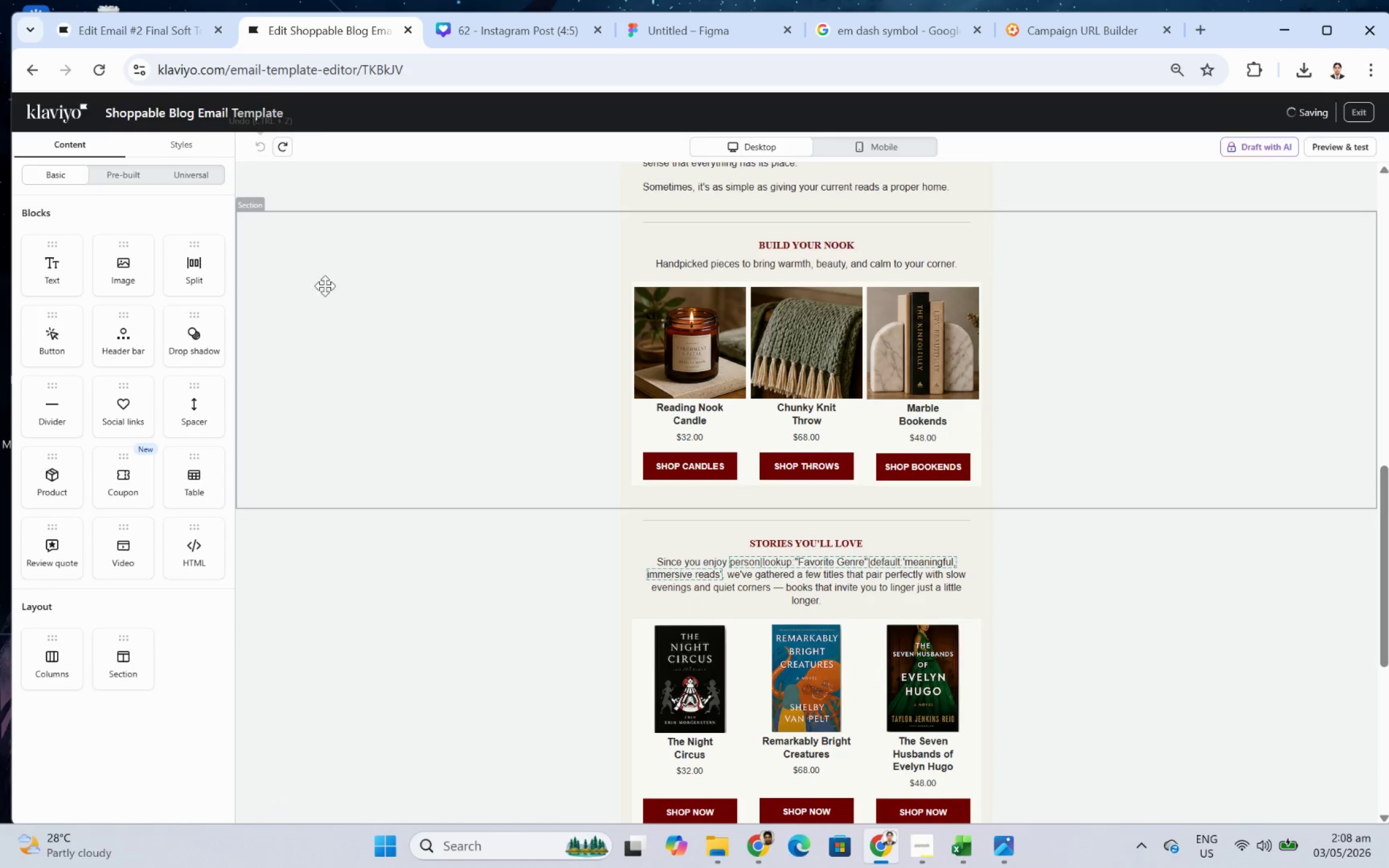 
left_click([339, 321])
 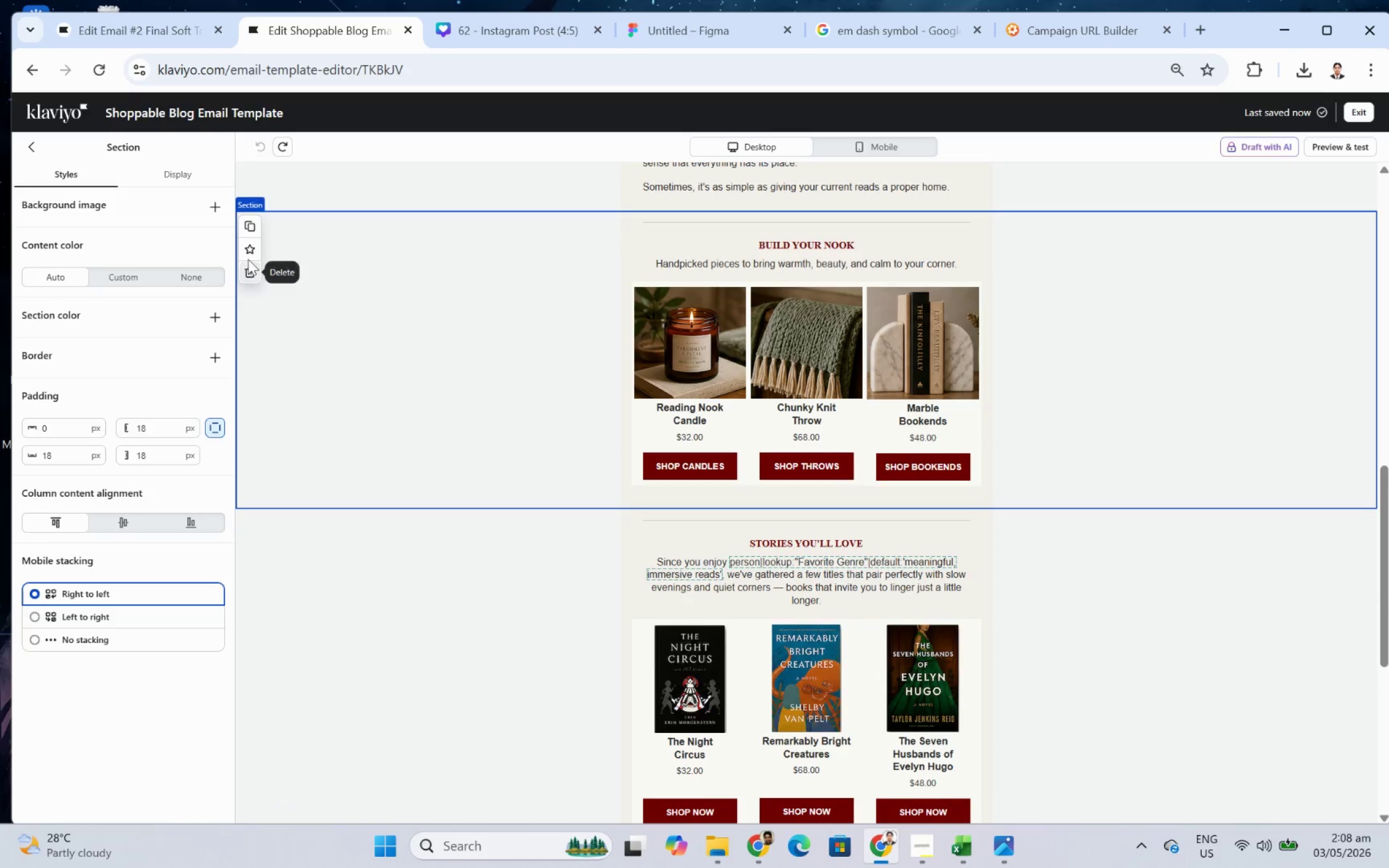 
left_click([248, 256])
 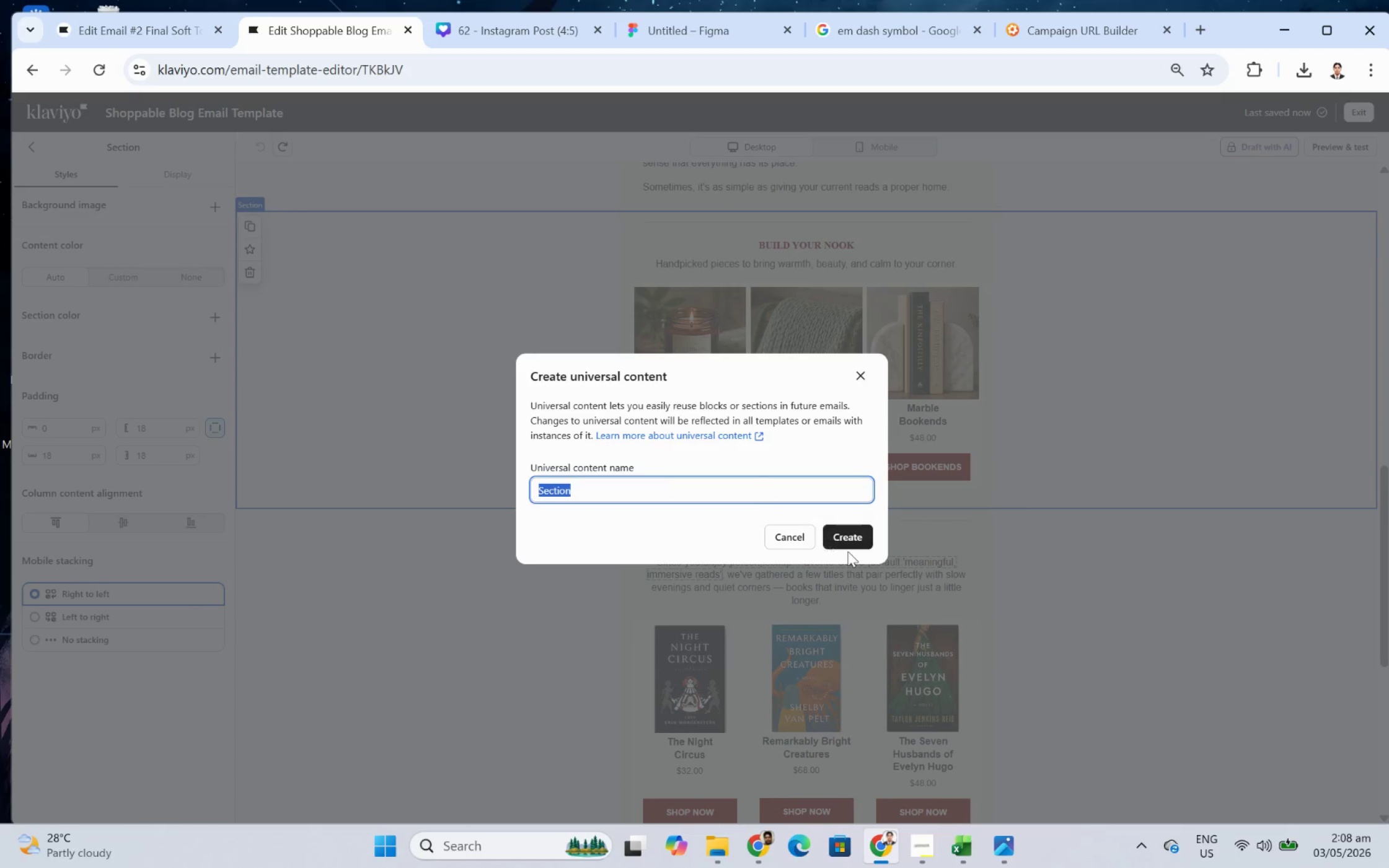 
left_click([850, 531])
 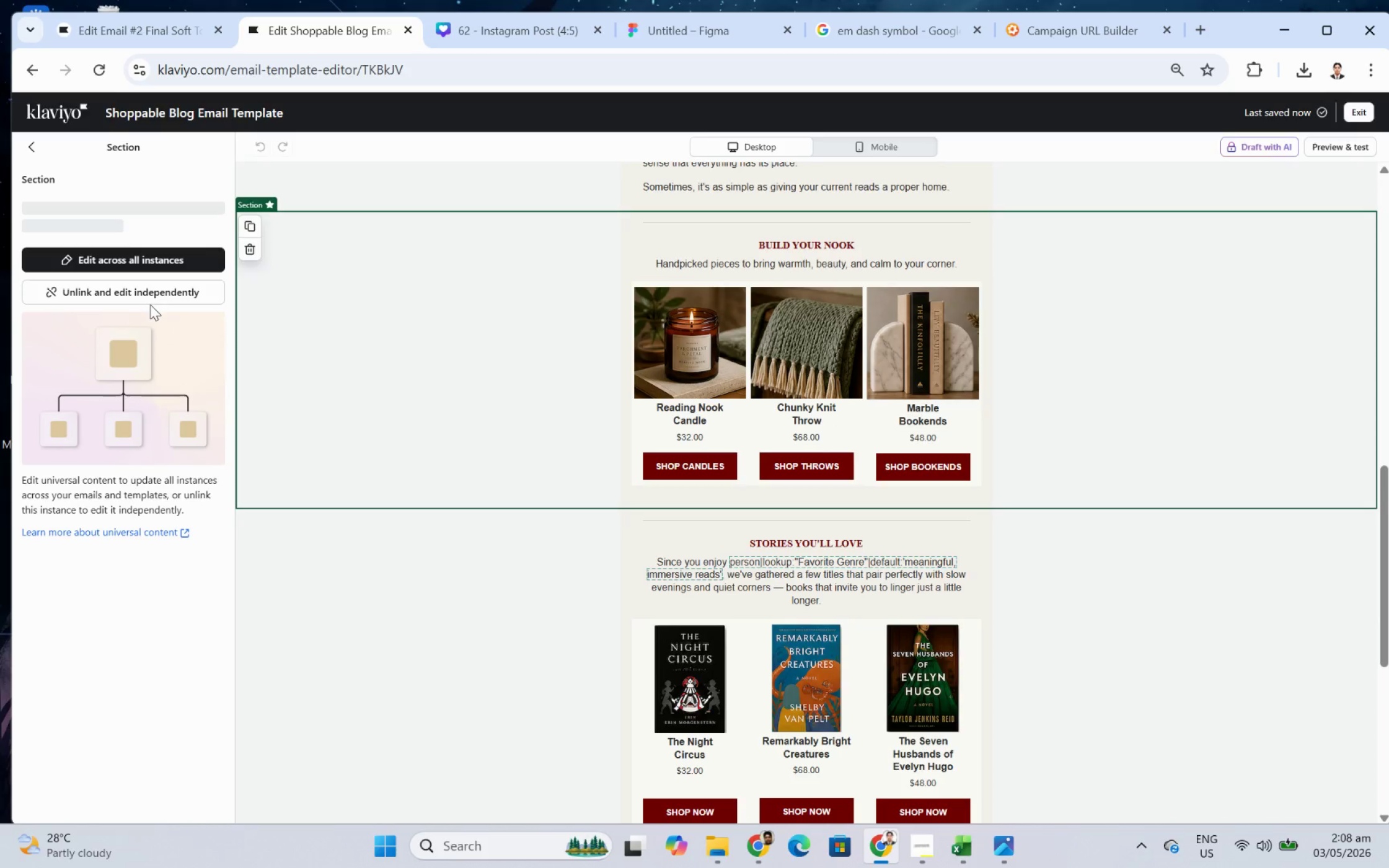 
left_click([146, 287])
 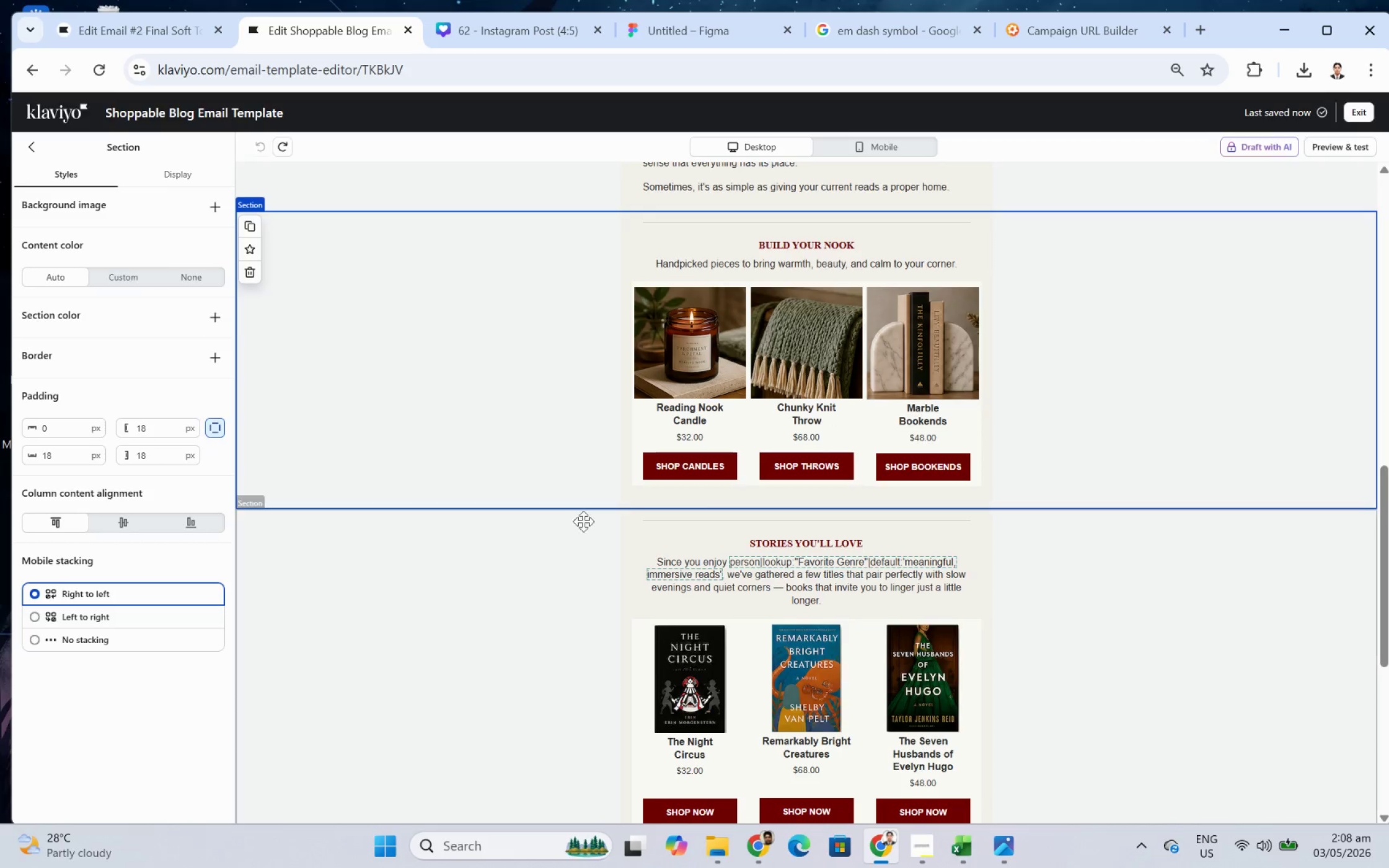 
left_click([1194, 559])
 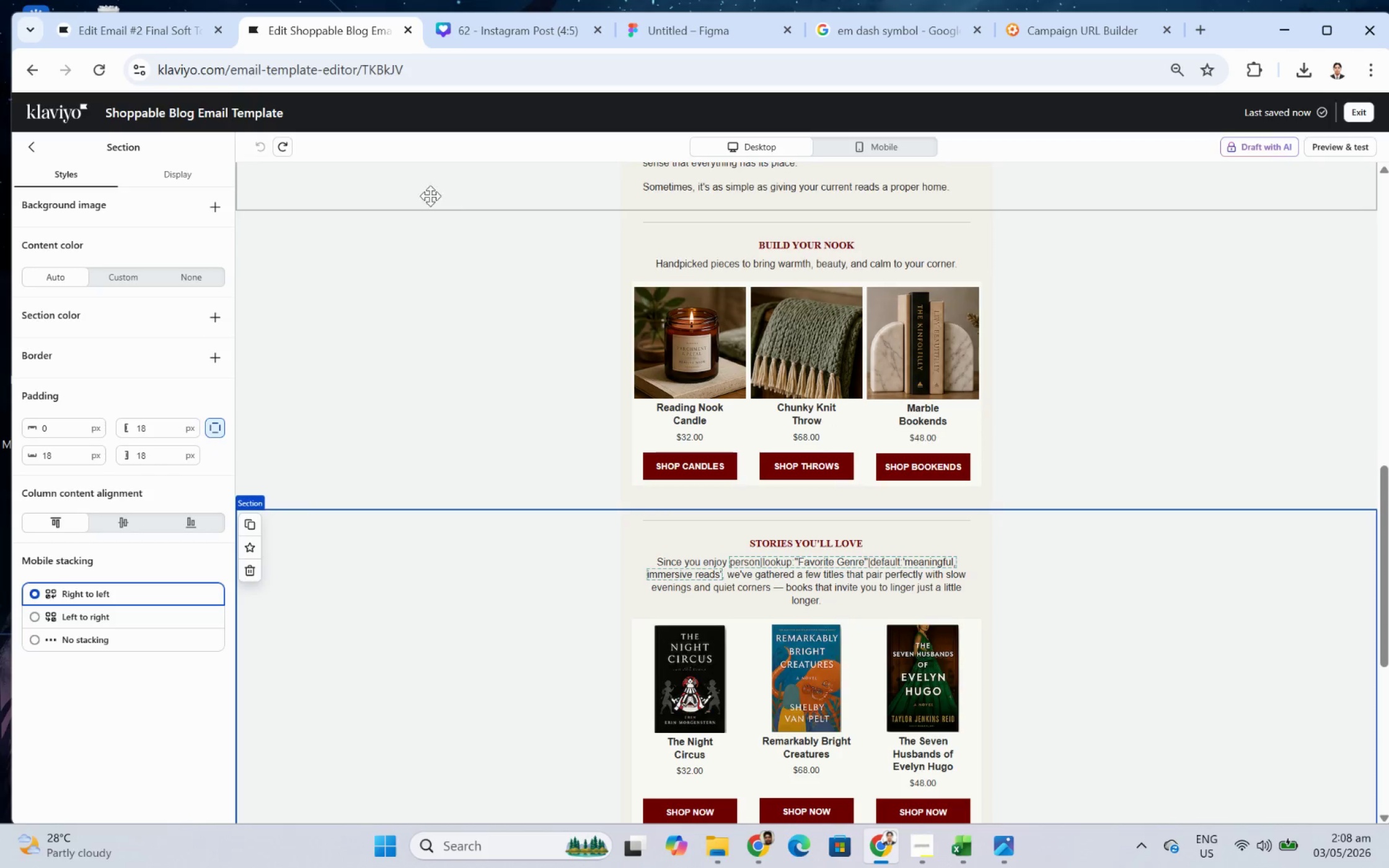 
scroll: coordinate [685, 286], scroll_direction: up, amount: 2.0
 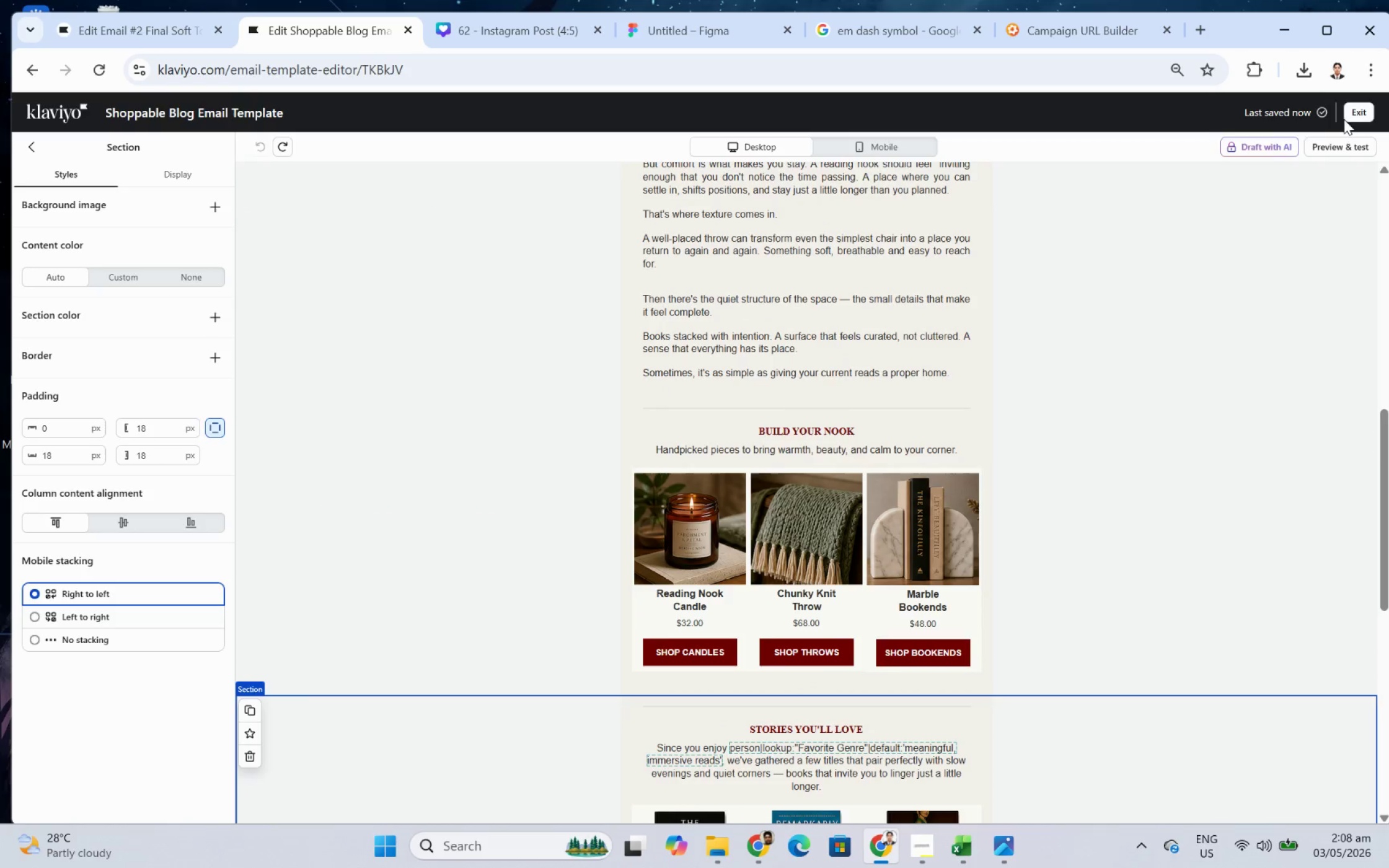 
left_click([1351, 115])
 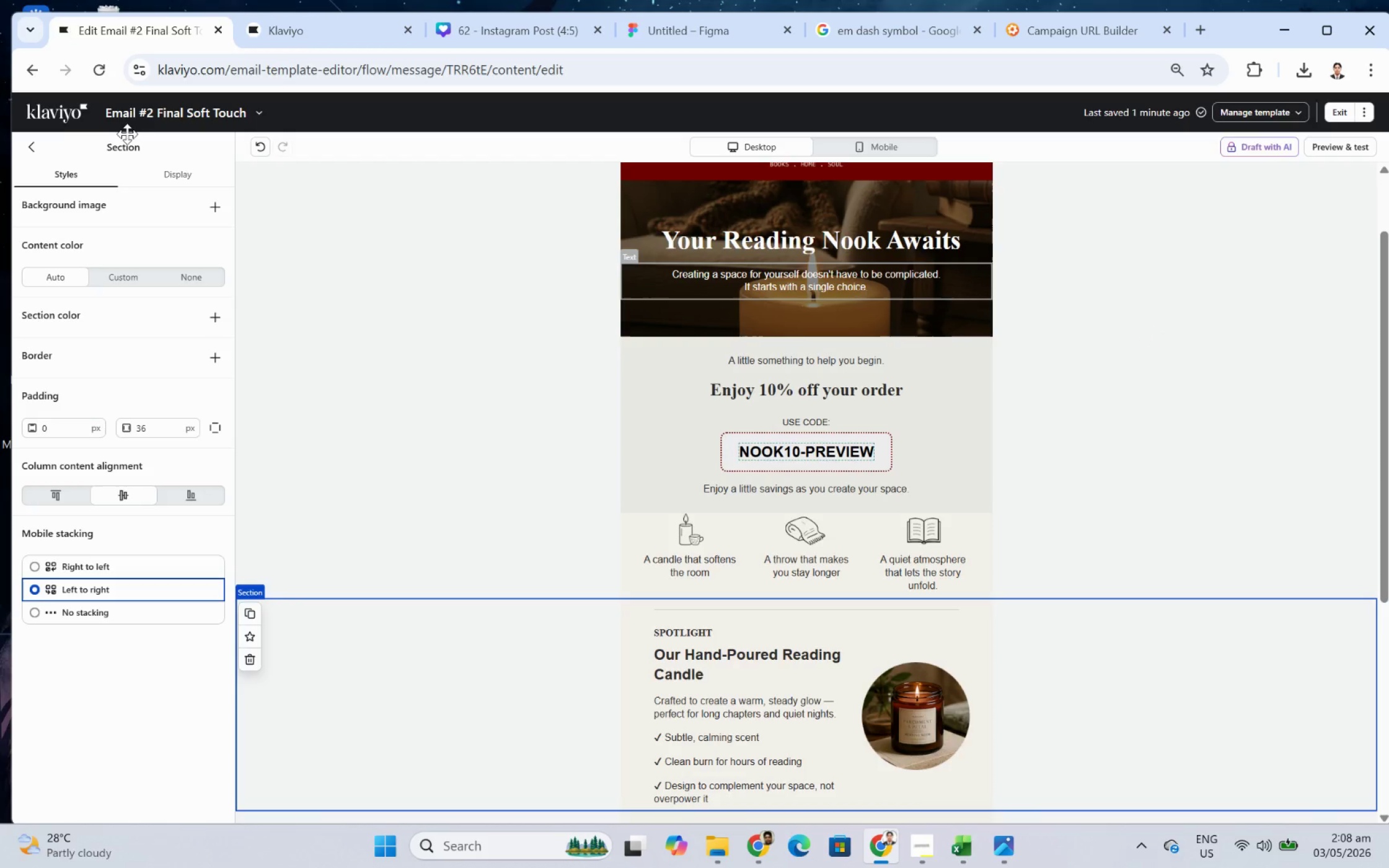 
left_click([98, 73])
 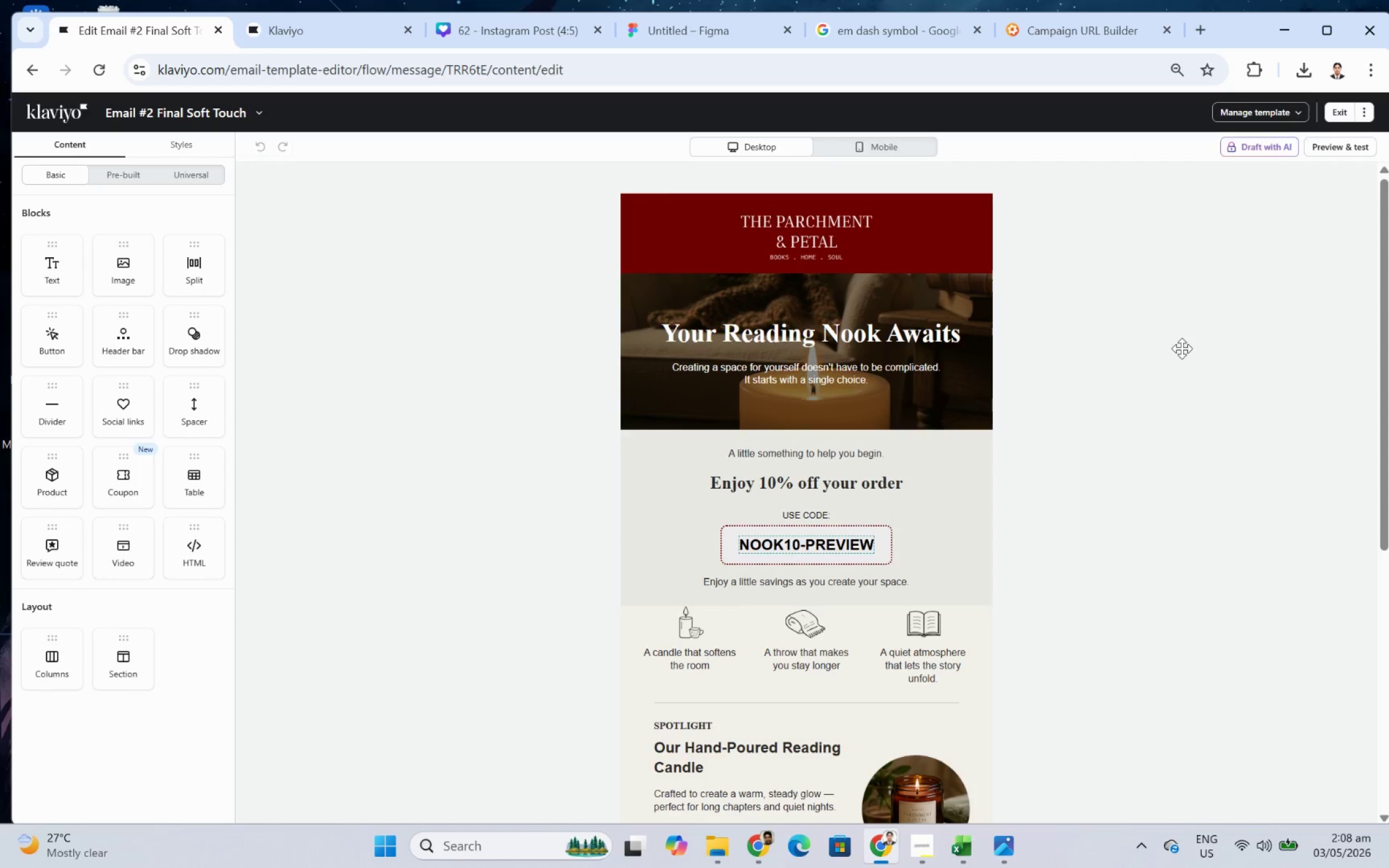 
wait(15.0)
 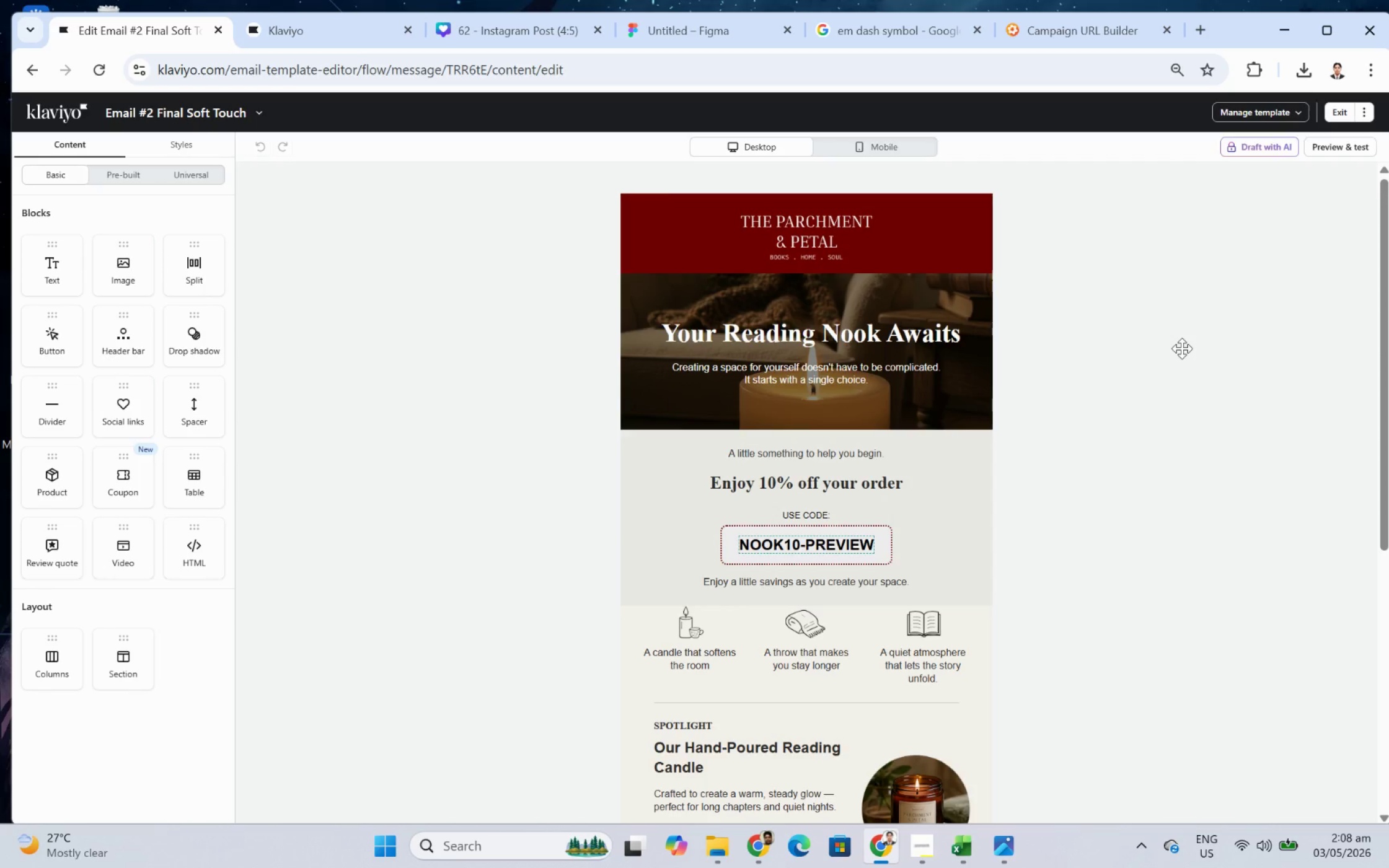 
scroll: coordinate [1210, 343], scroll_direction: down, amount: 4.0
 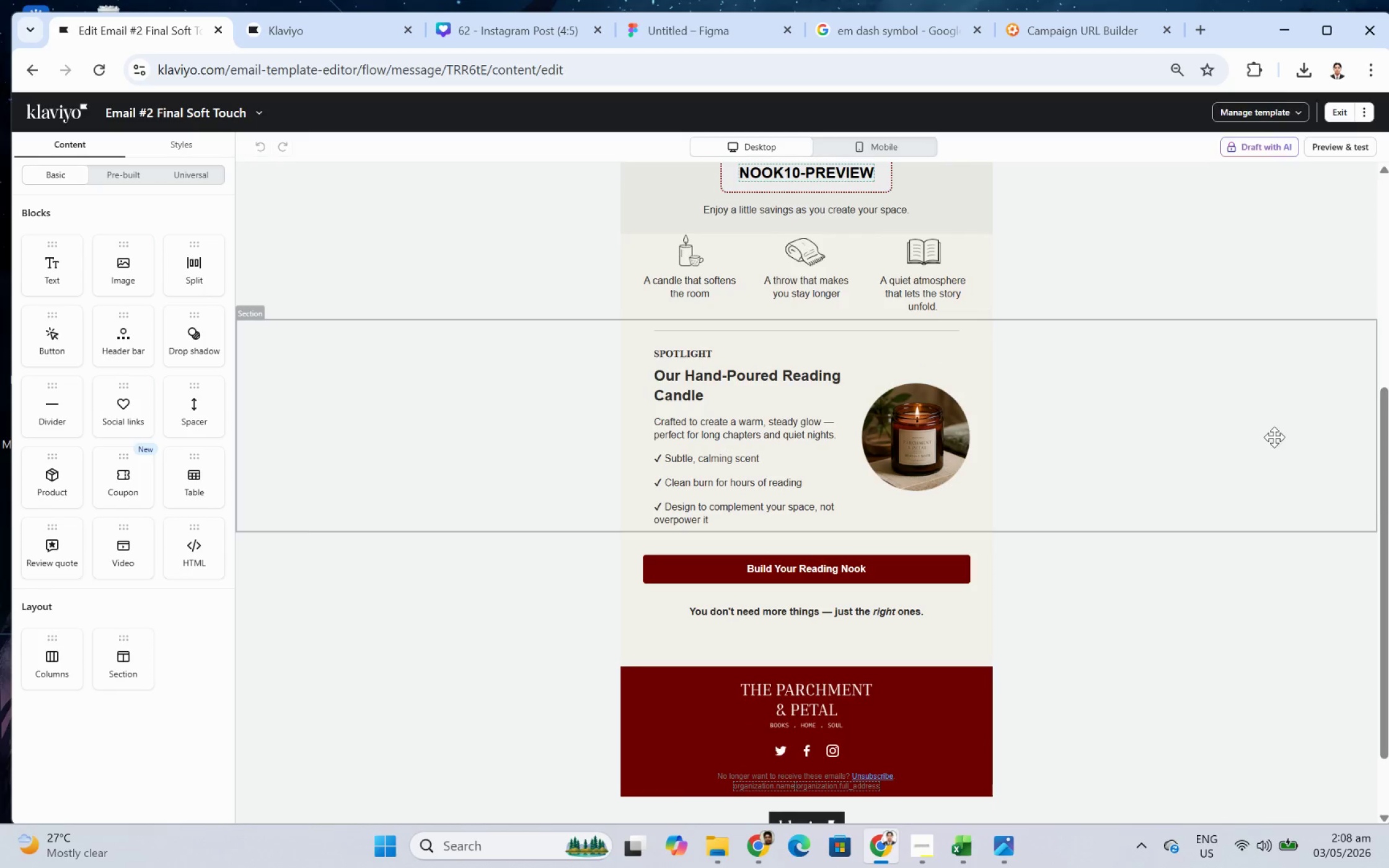 
left_click([1181, 419])
 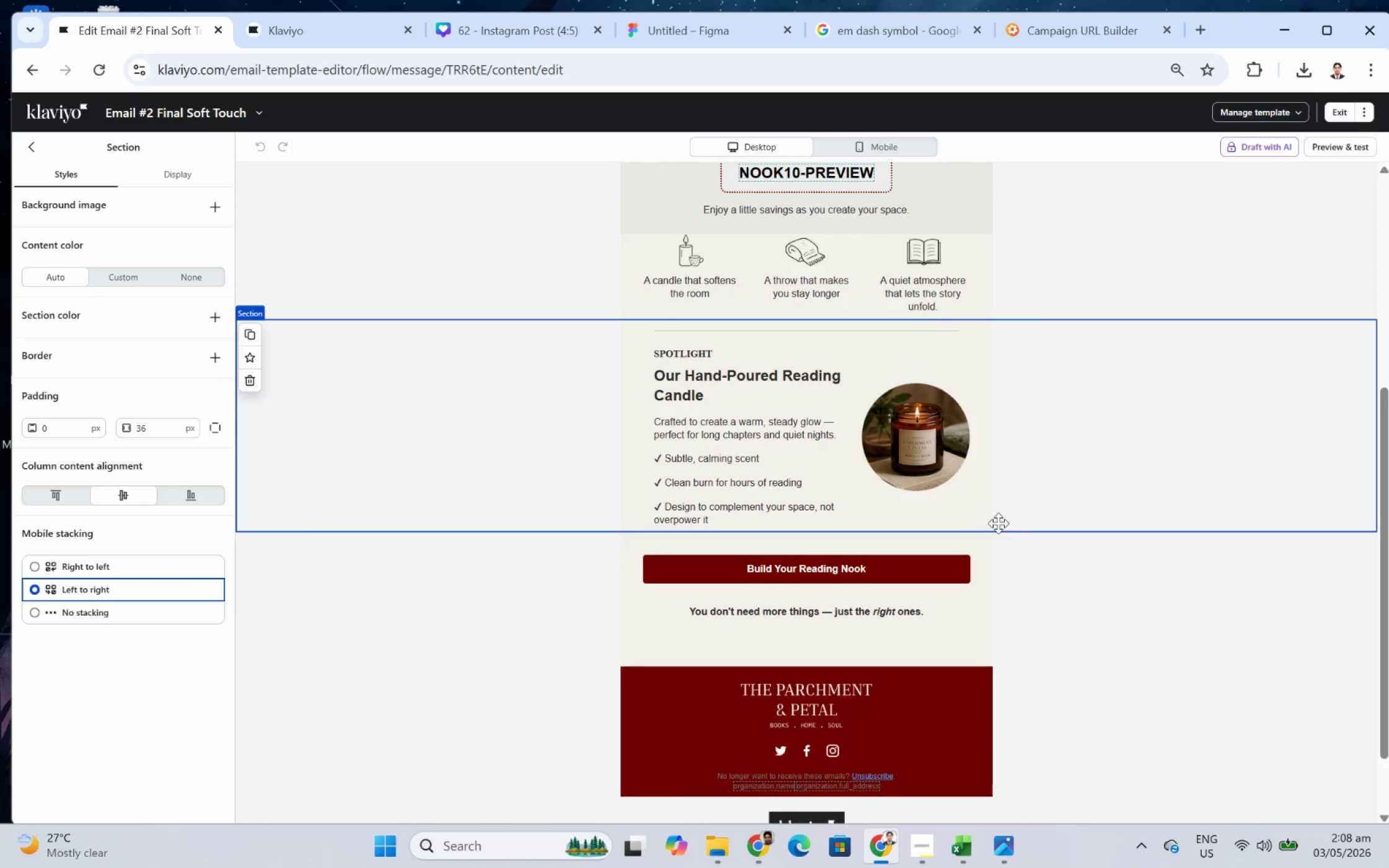 
left_click([1183, 574])
 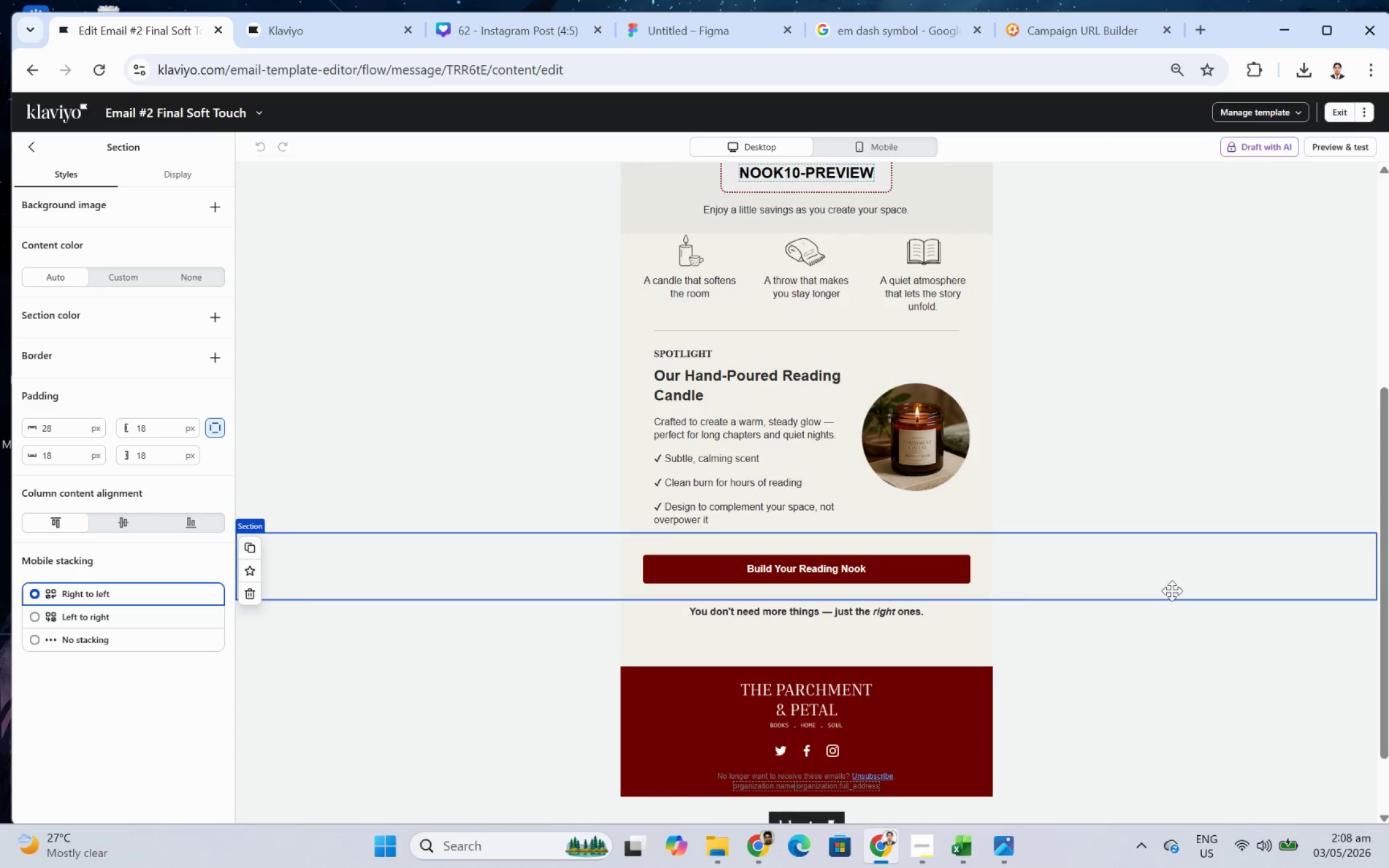 
left_click([1160, 616])
 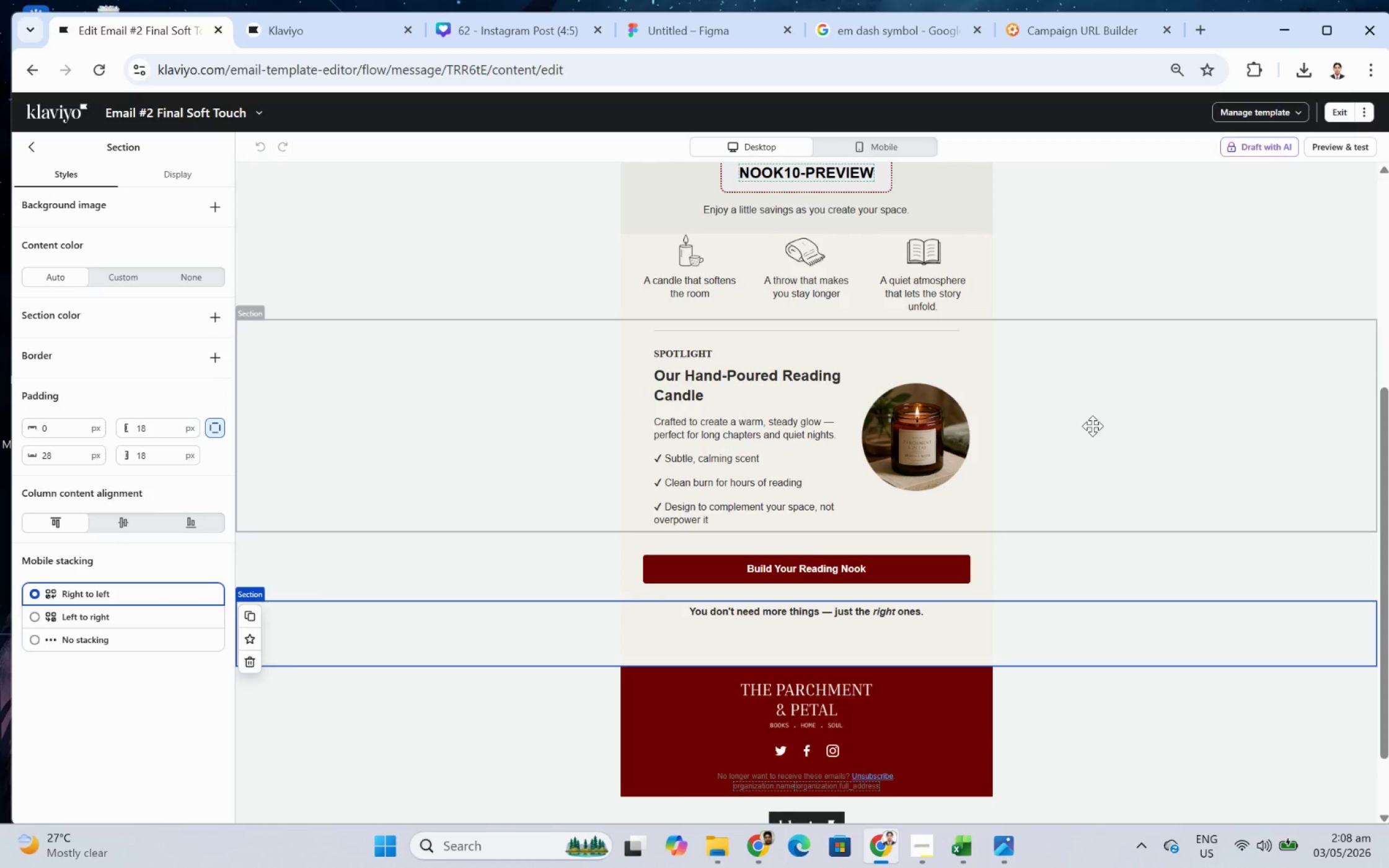 
left_click([1092, 418])
 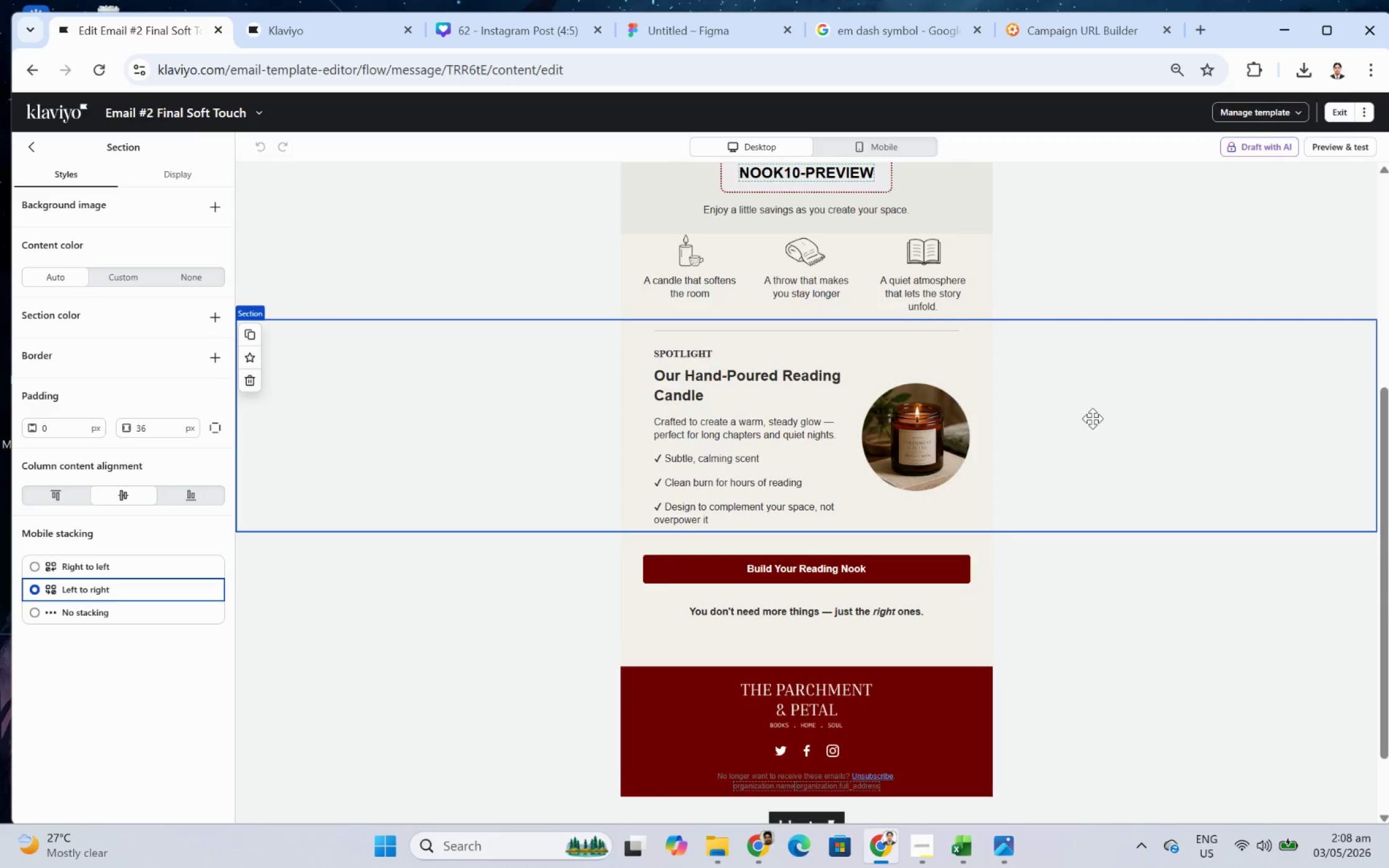 
scroll: coordinate [1092, 418], scroll_direction: up, amount: 2.0
 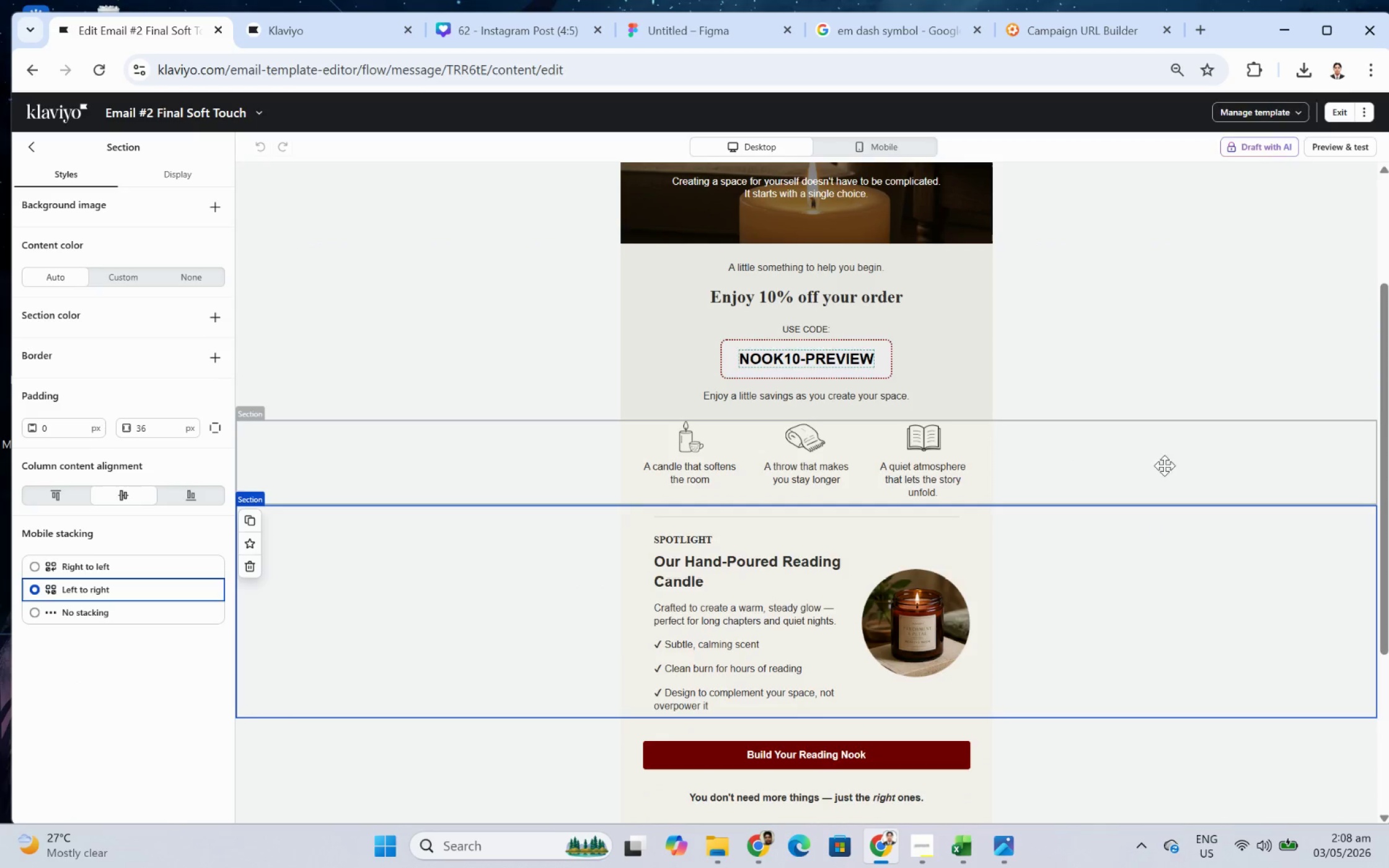 
left_click([1175, 465])
 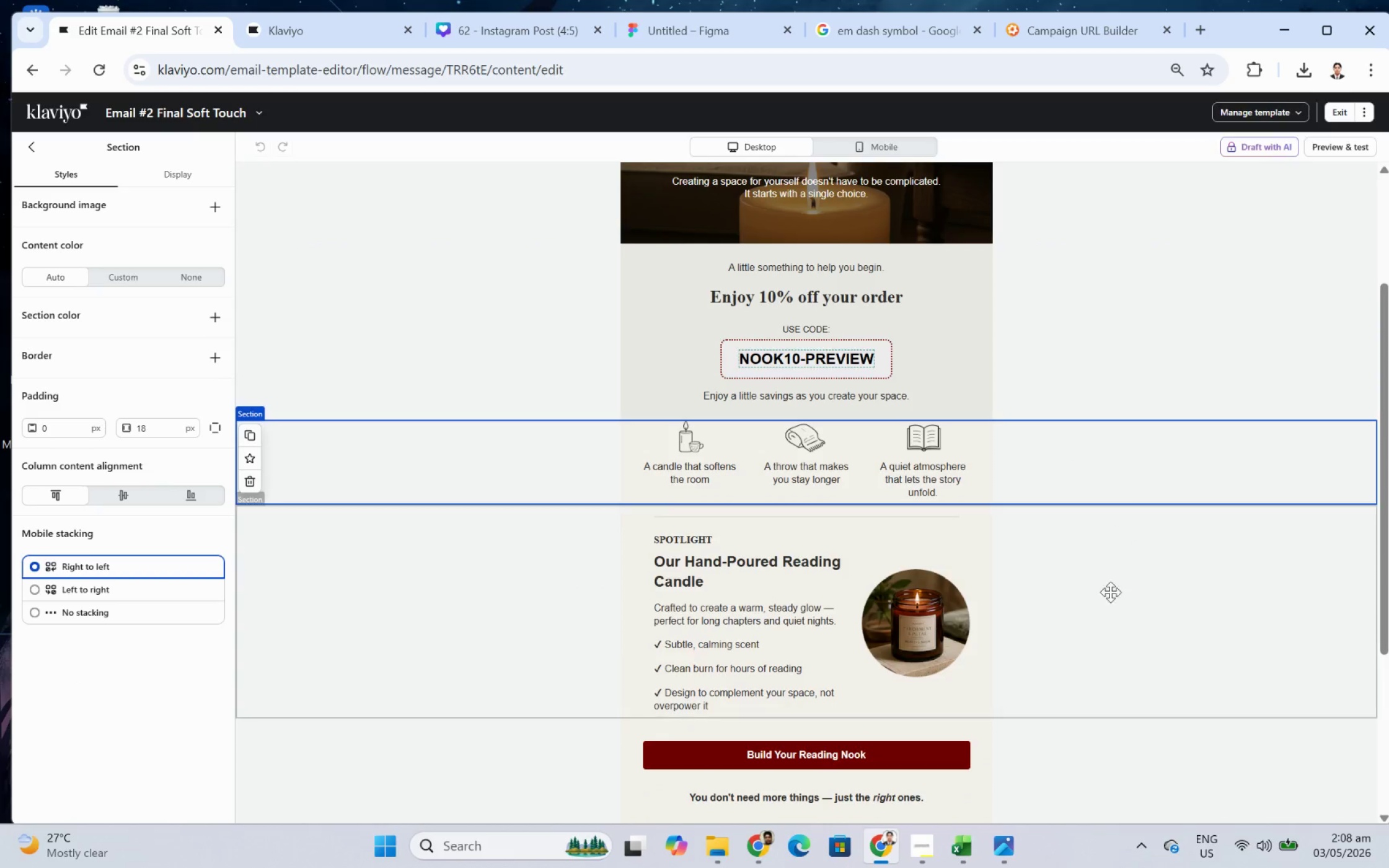 
left_click([1129, 630])
 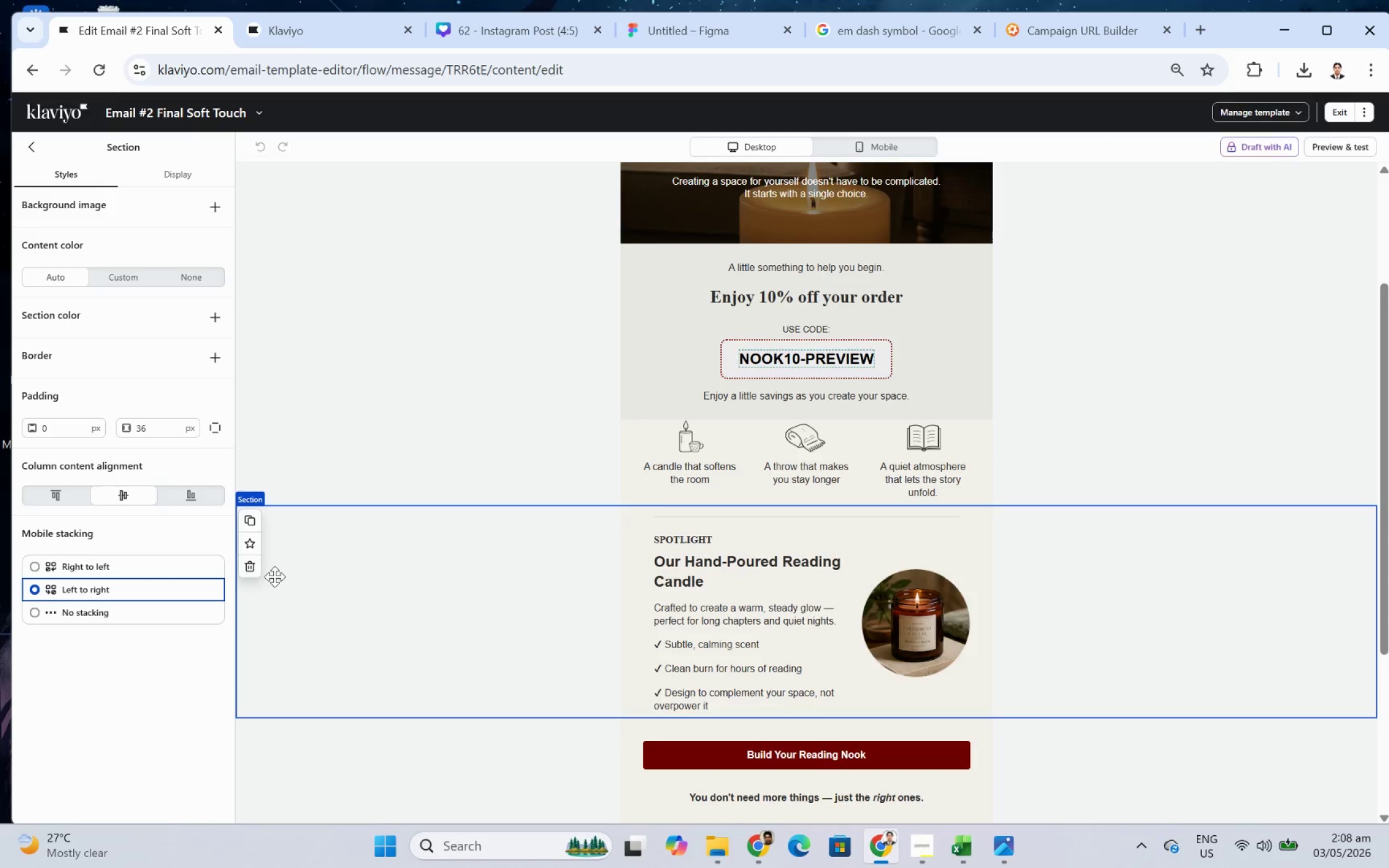 
left_click([249, 568])
 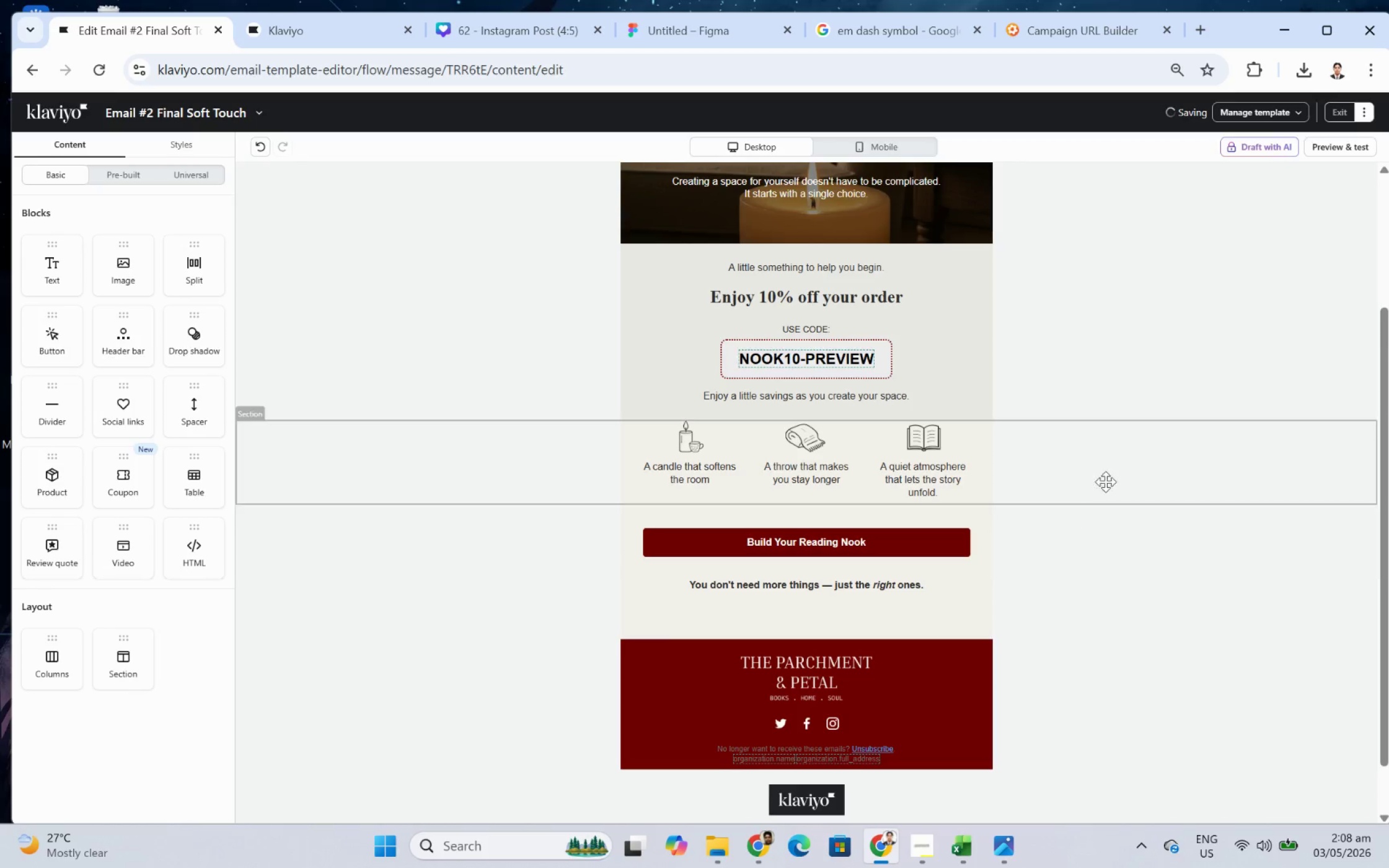 
left_click([1117, 452])
 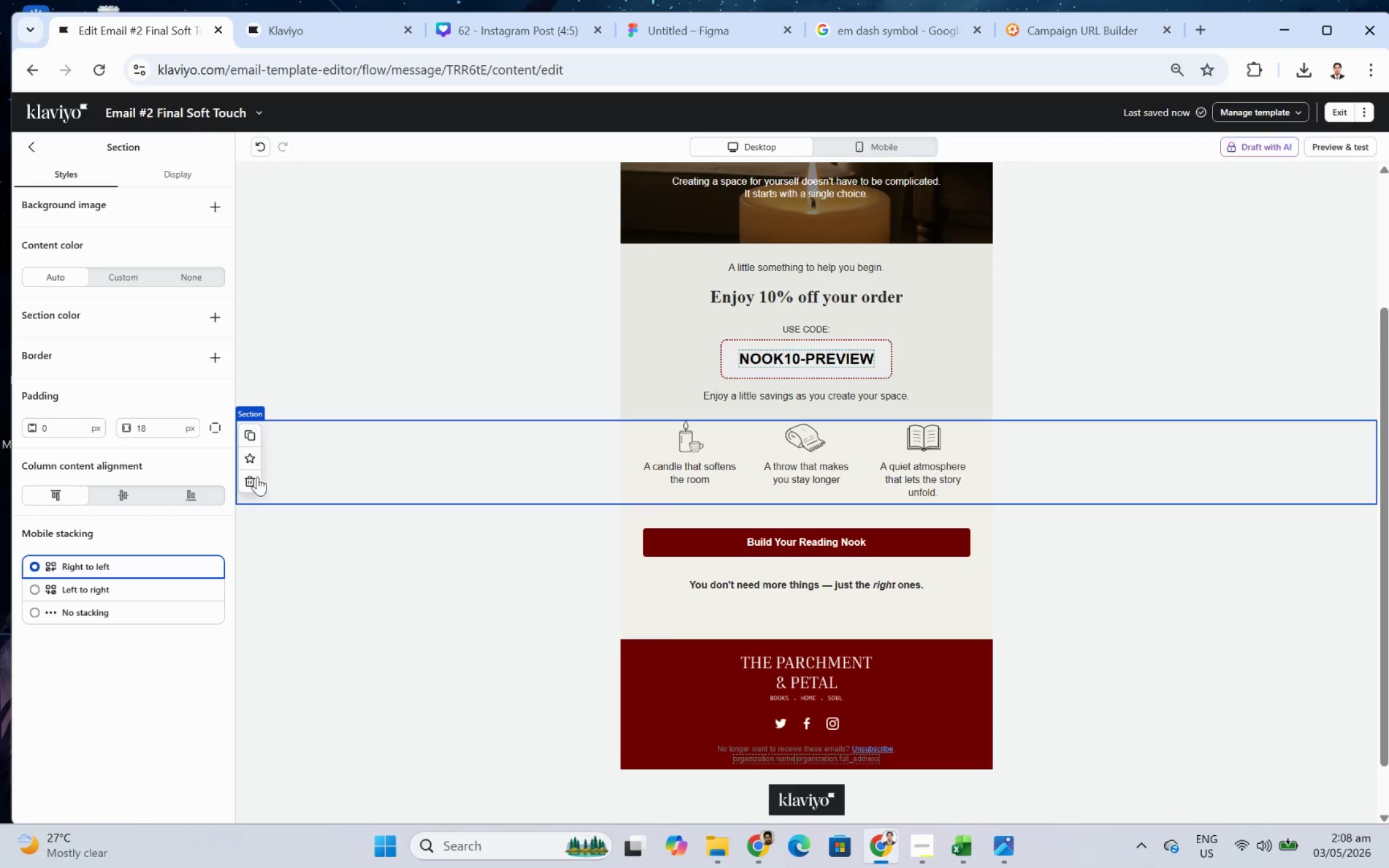 
left_click([254, 477])
 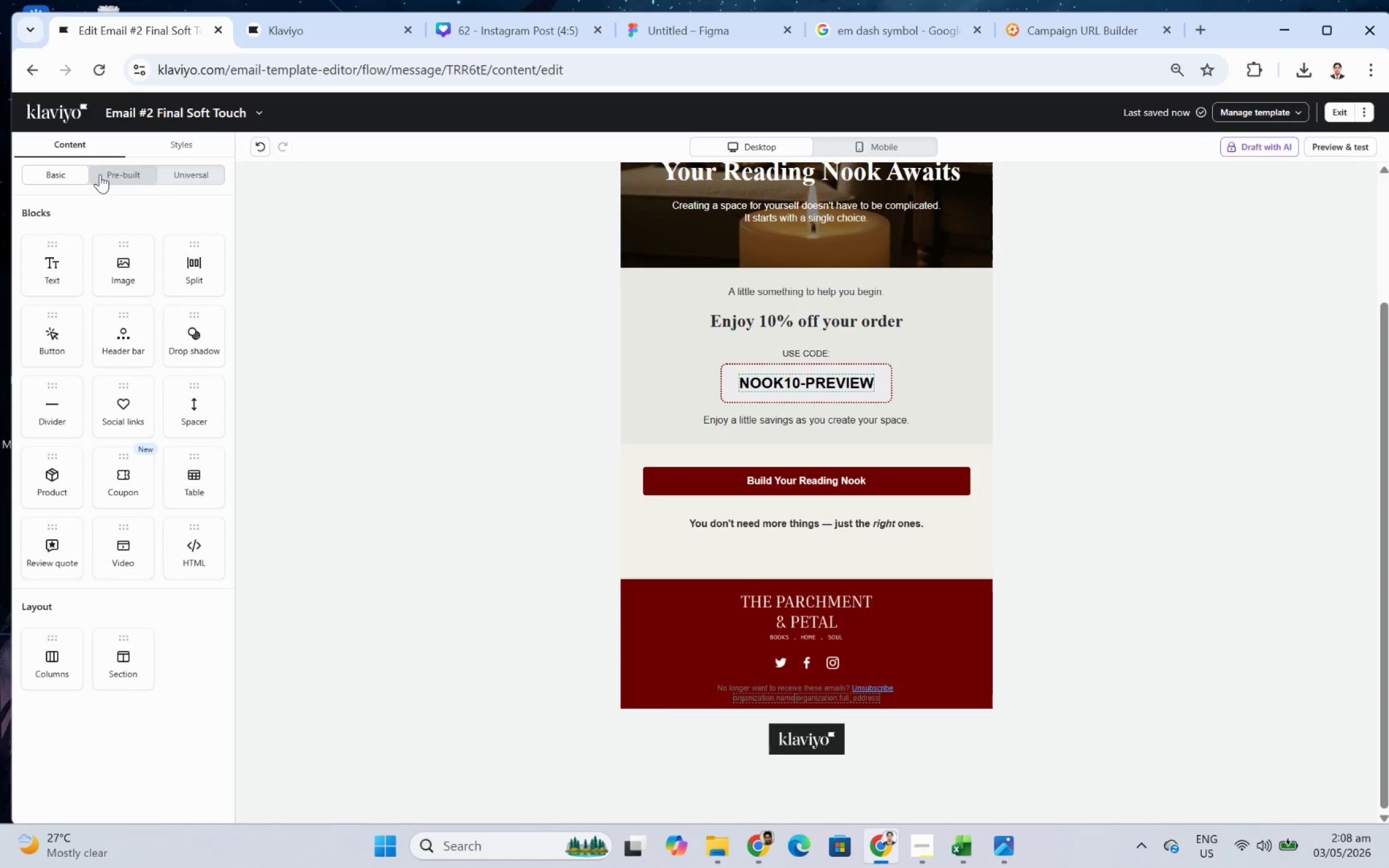 
left_click([196, 170])
 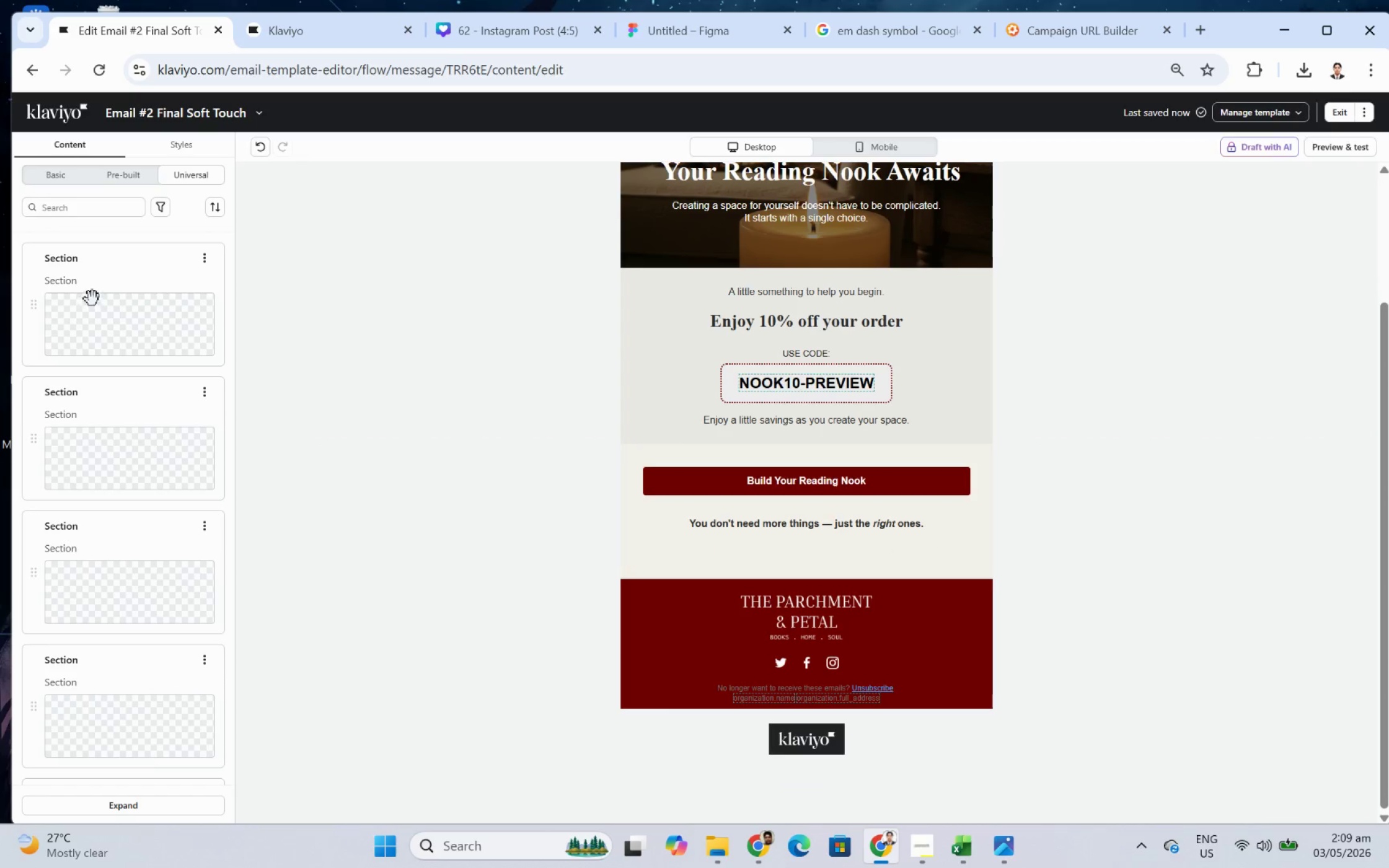 
left_click_drag(start_coordinate=[86, 267], to_coordinate=[555, 447])
 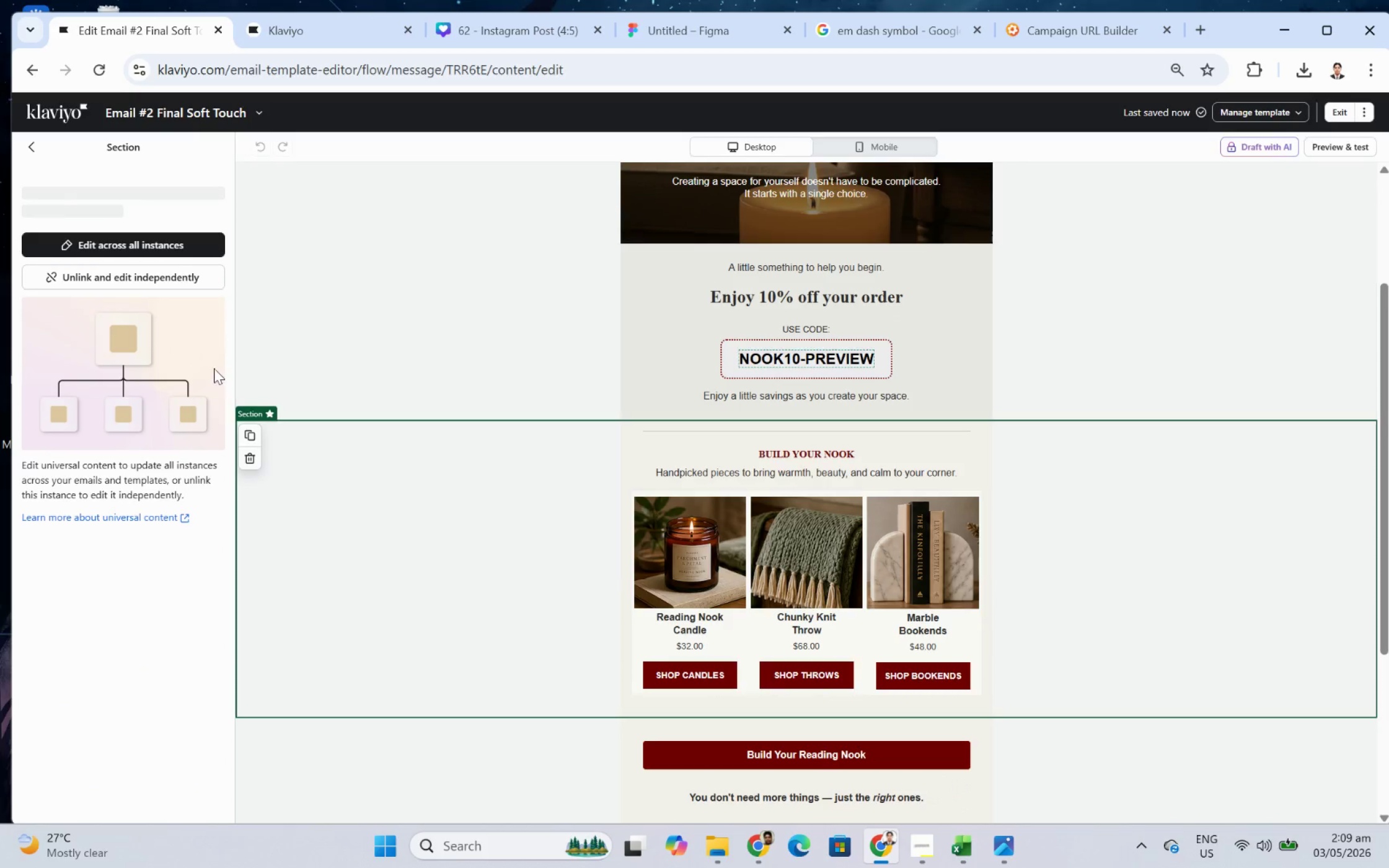 
left_click([152, 291])
 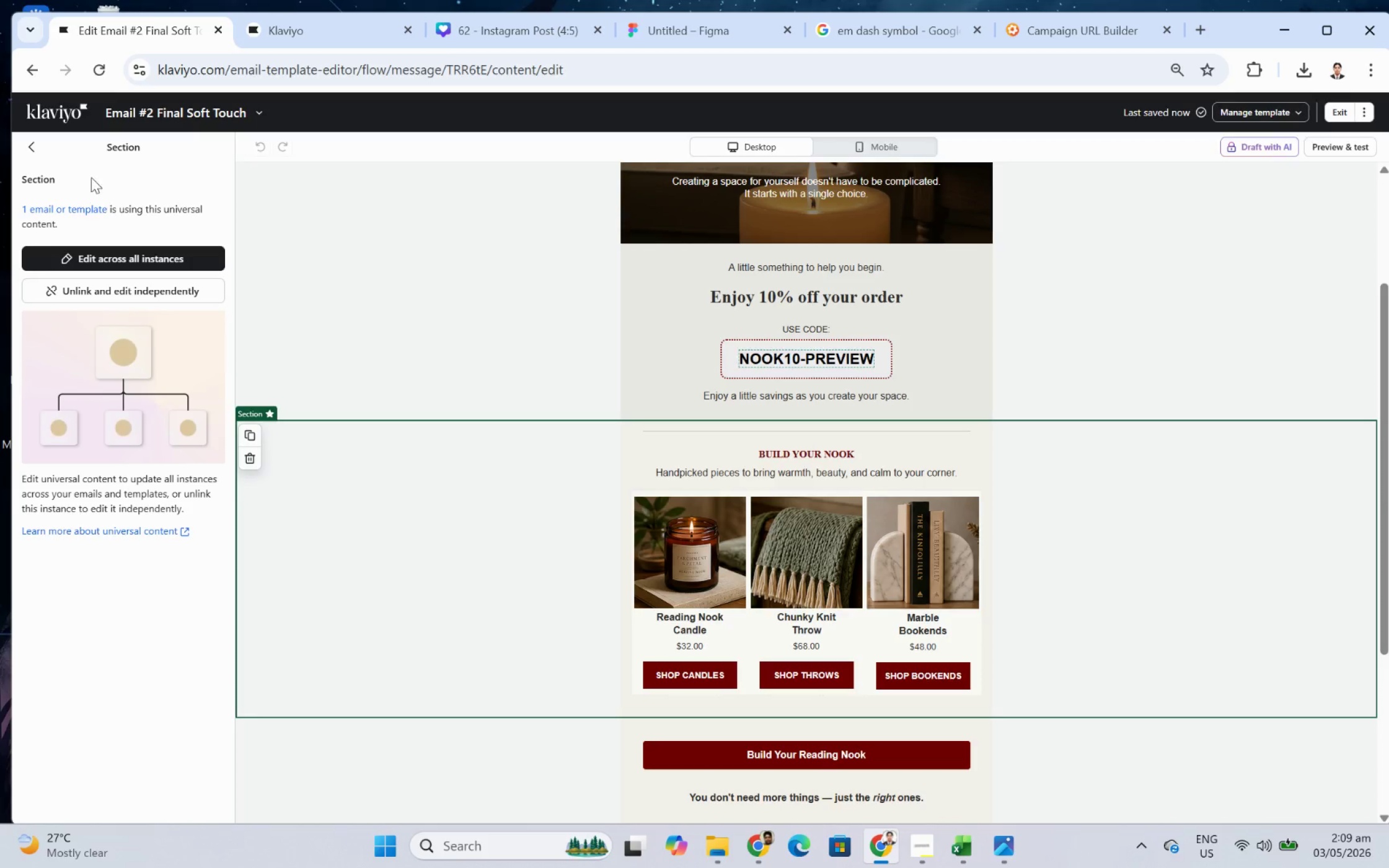 
left_click([31, 152])
 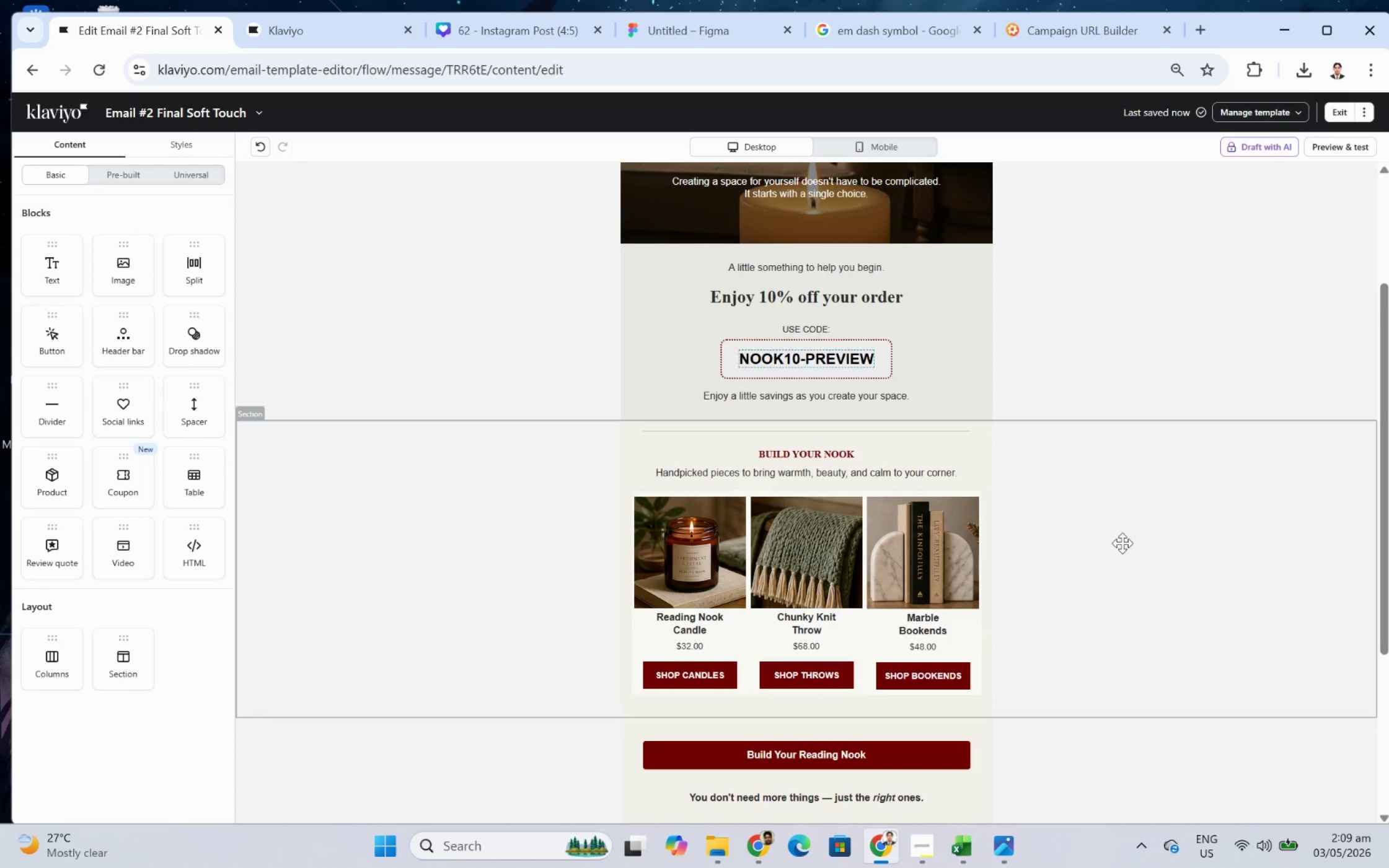 
wait(5.03)
 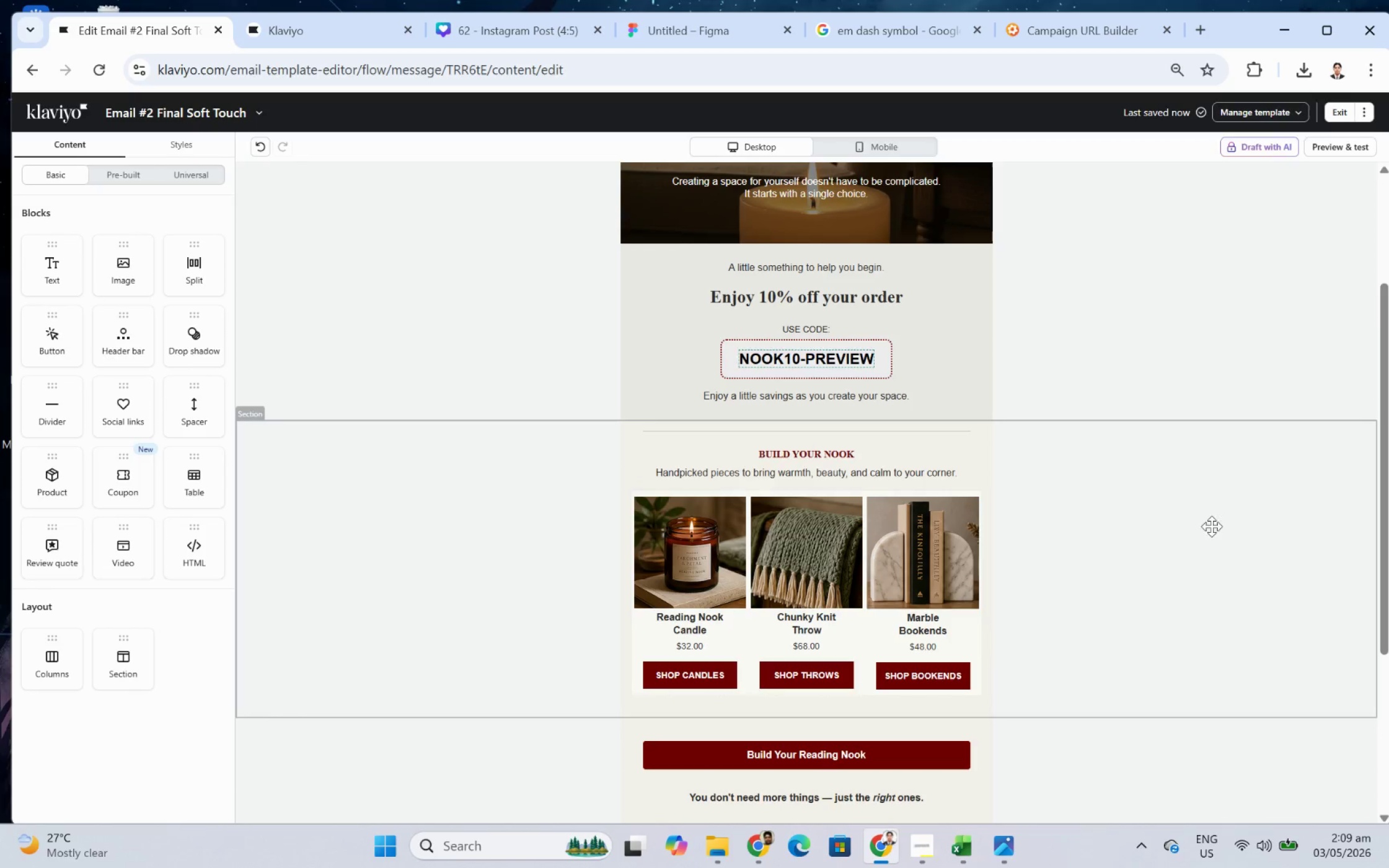 
double_click([779, 453])
 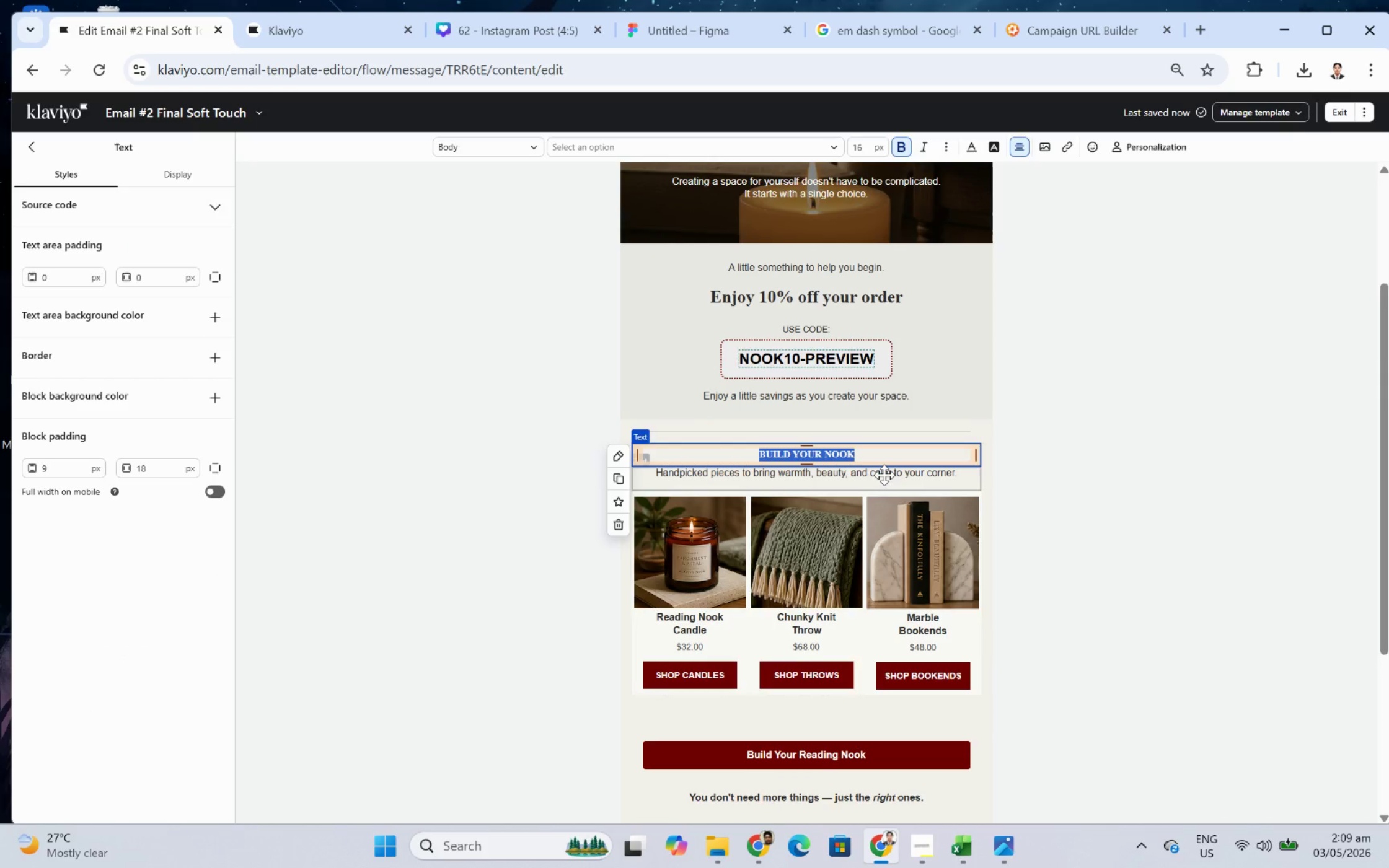 
type(stat)
key(Backspace)
key(Backspace)
key(Backspace)
key(Backspace)
key(Backspace)
type(STAT SIMPLE)
 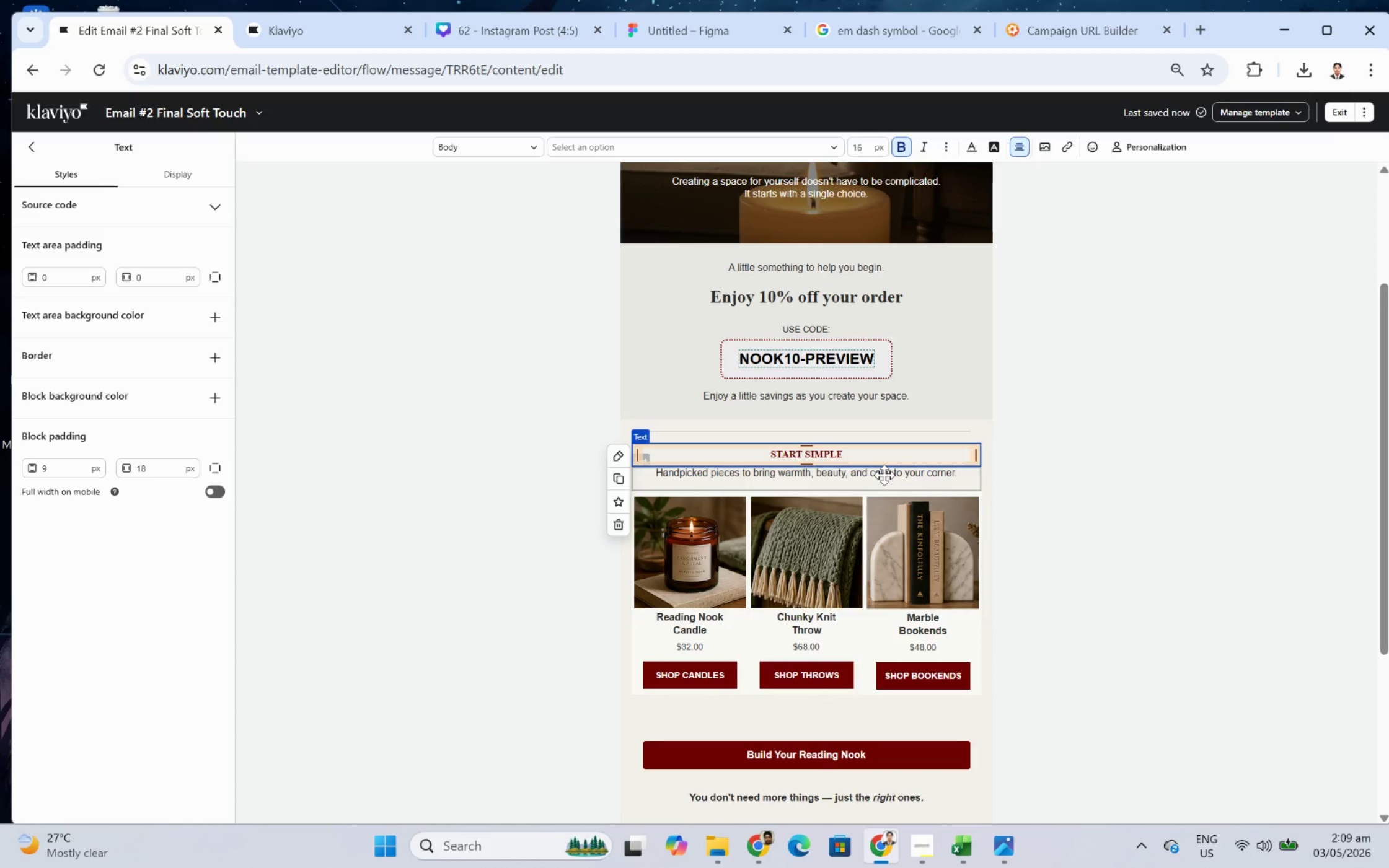 
hold_key(key=R, duration=2.72)
 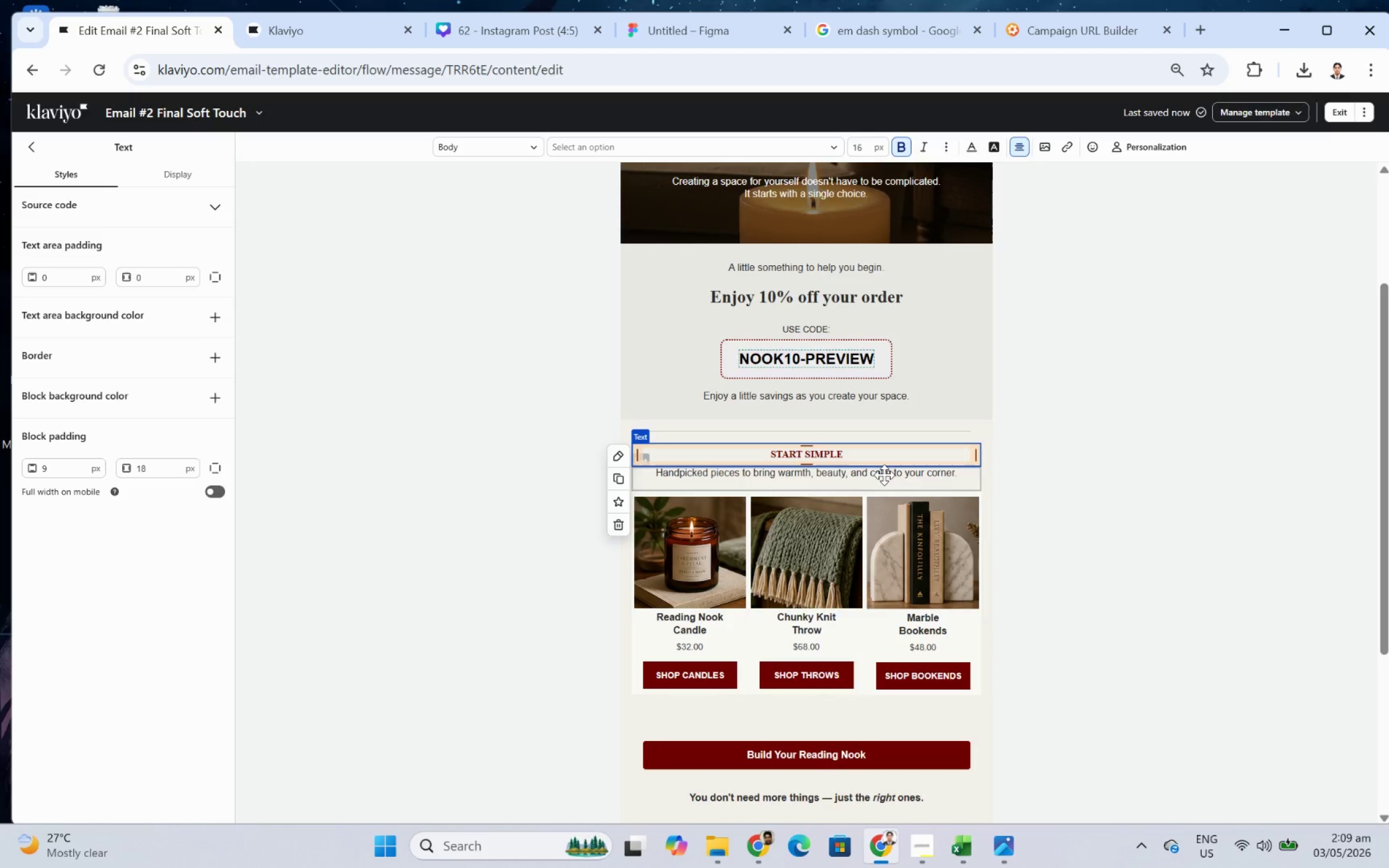 
left_click([884, 475])
 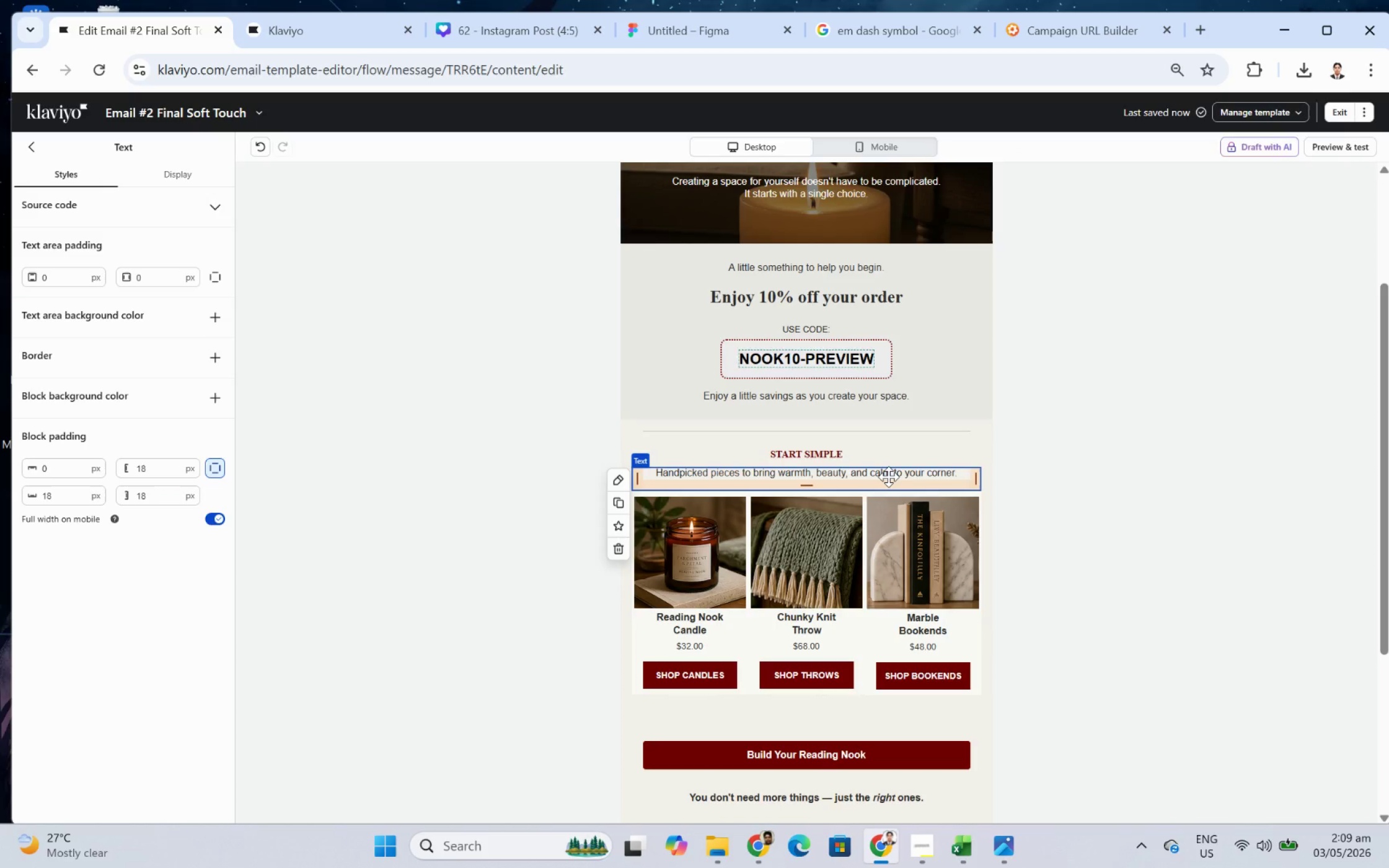 
double_click([888, 476])
 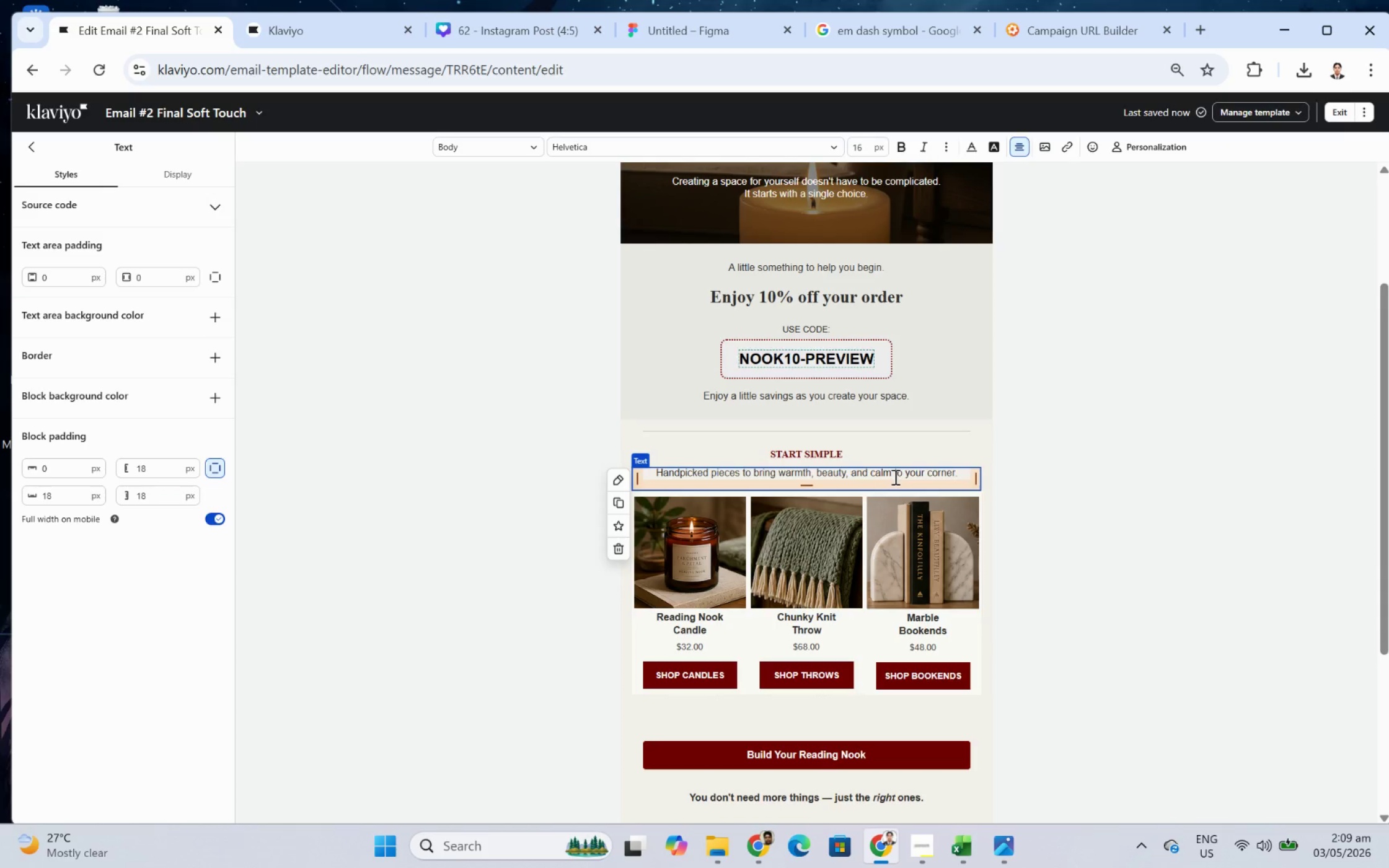 
double_click([894, 476])
 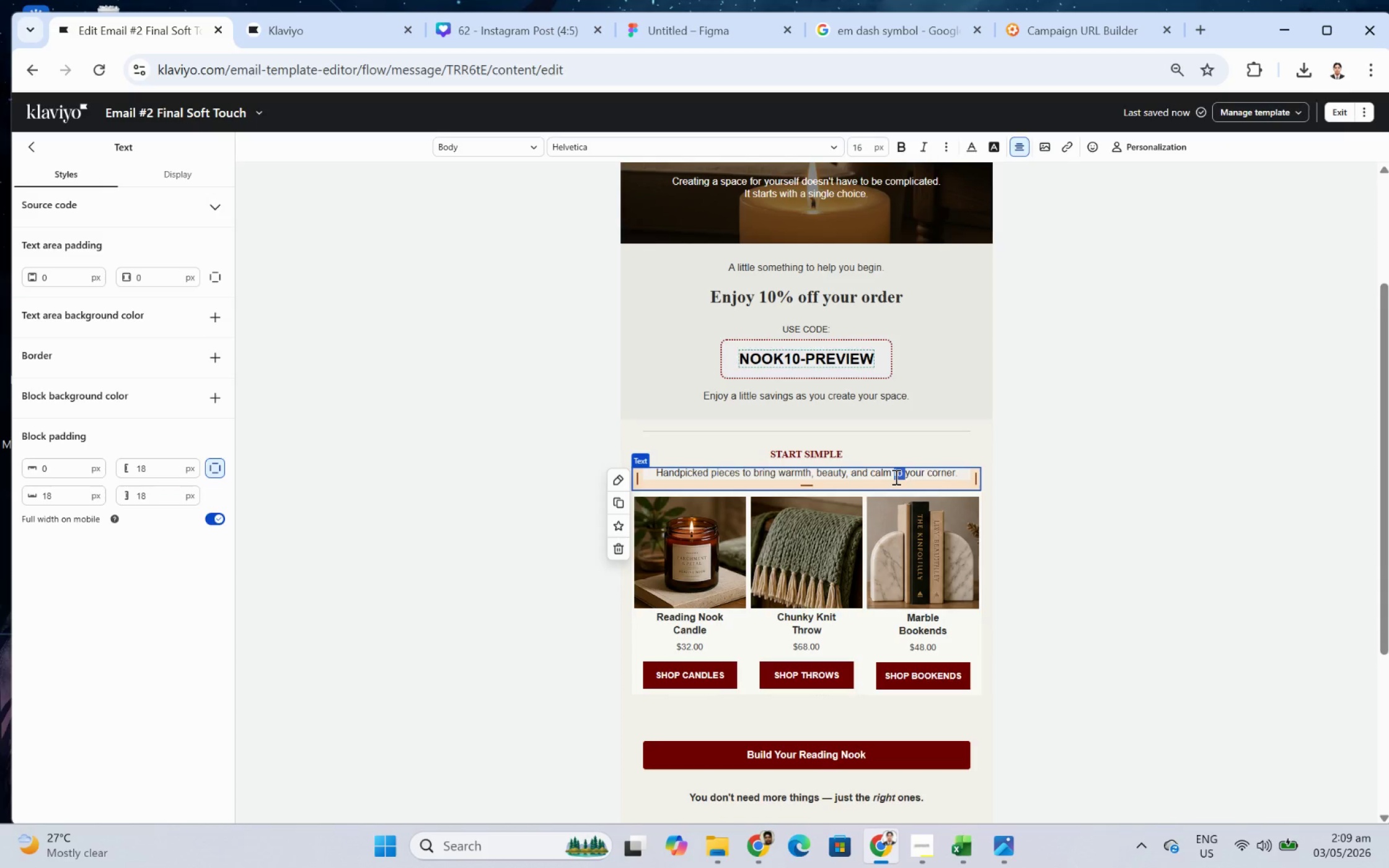 
triple_click([894, 476])
 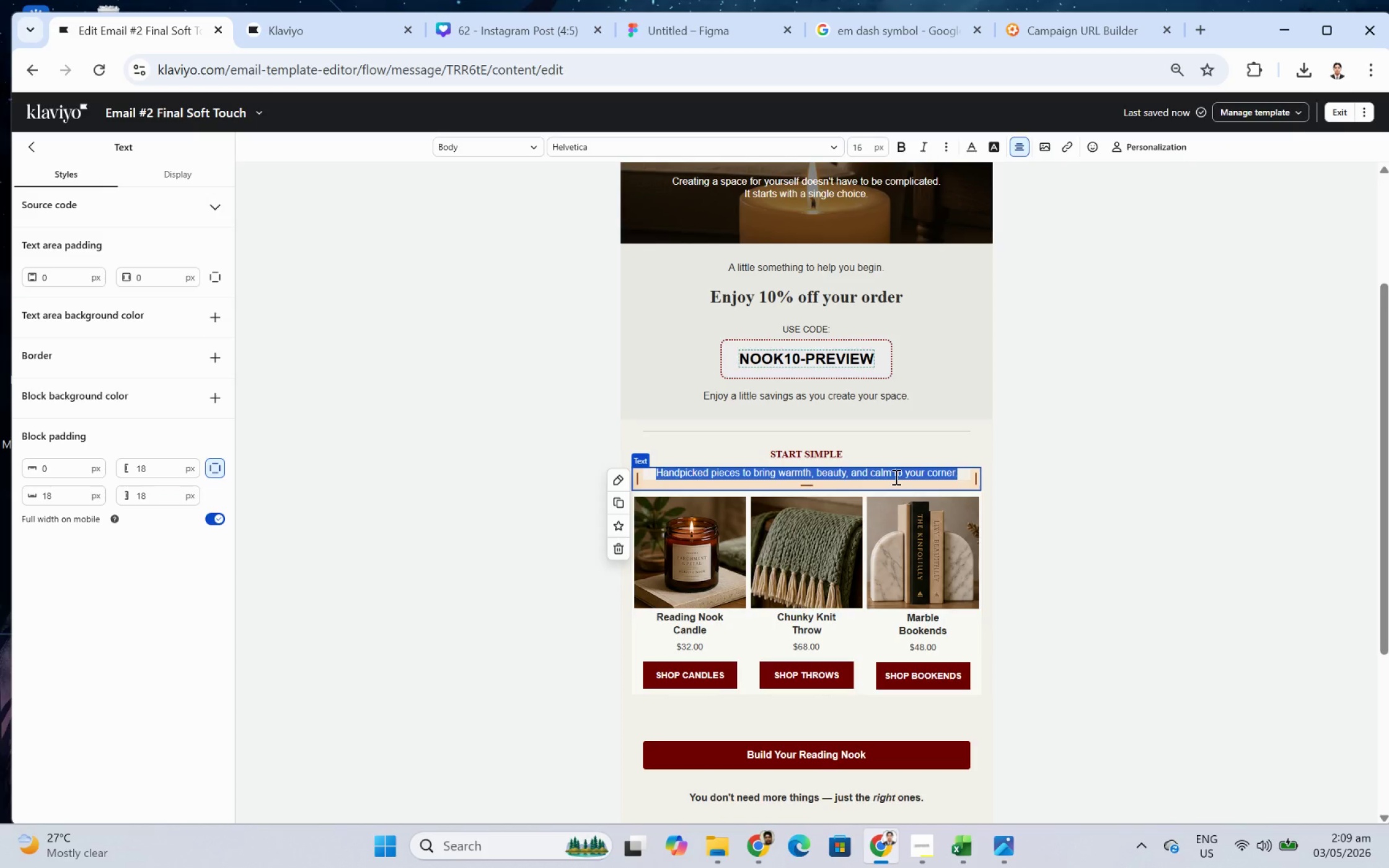 
type(mOS)
key(Backspace)
key(Backspace)
key(Backspace)
type(Most- love )
key(Backspace)
type(d pieces to begin your nook.)
 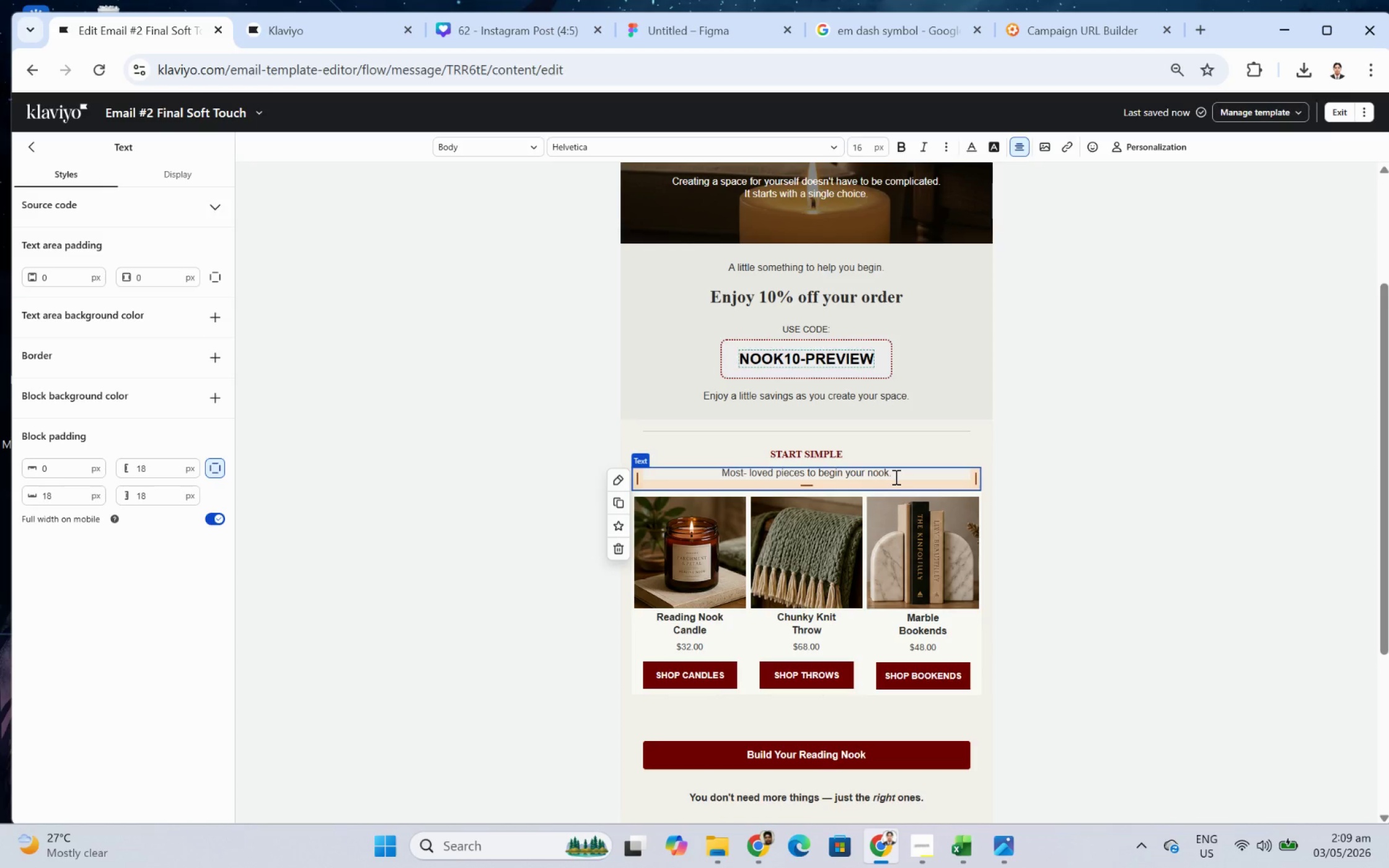 
left_click([1196, 546])
 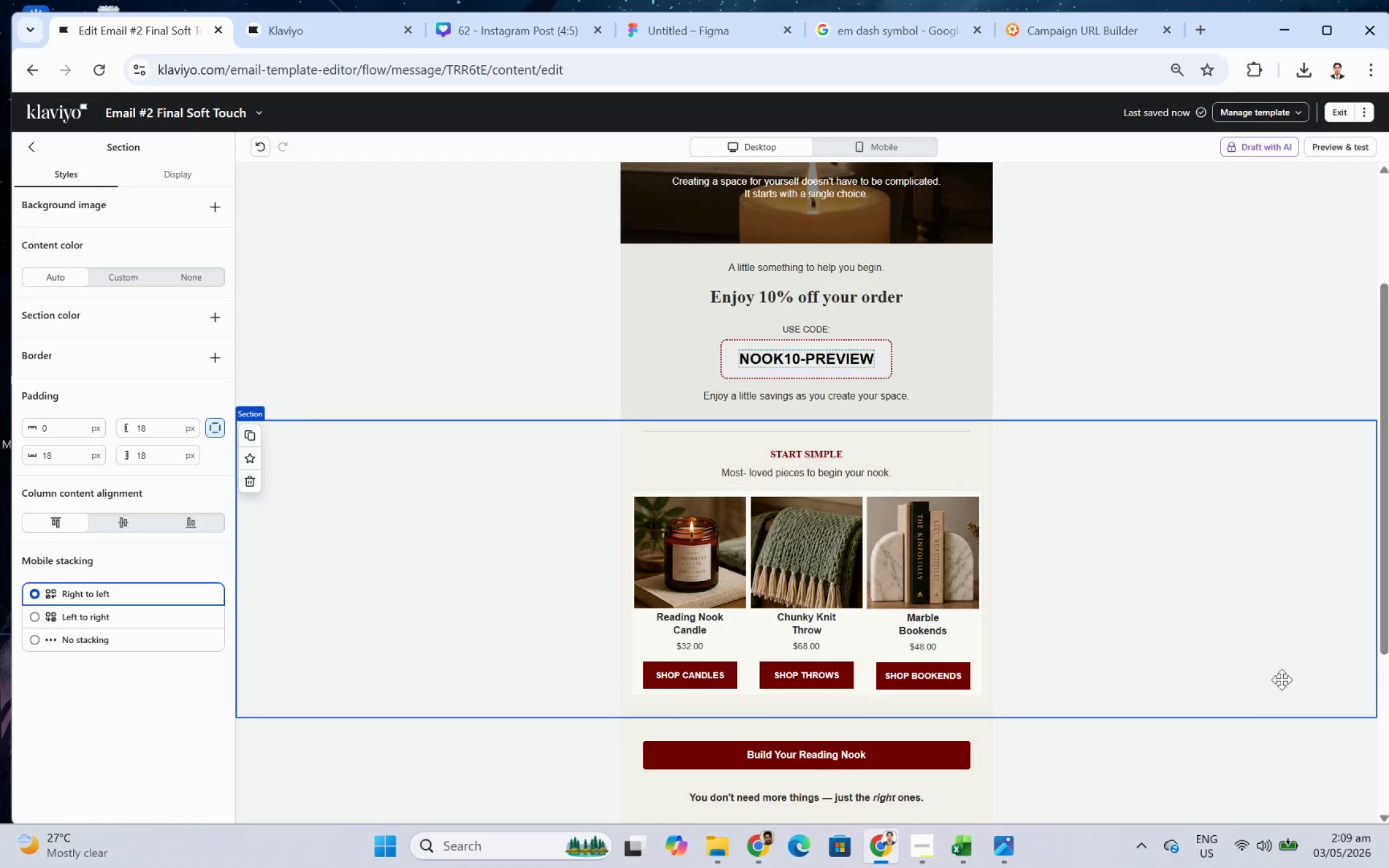 
left_click([1103, 774])
 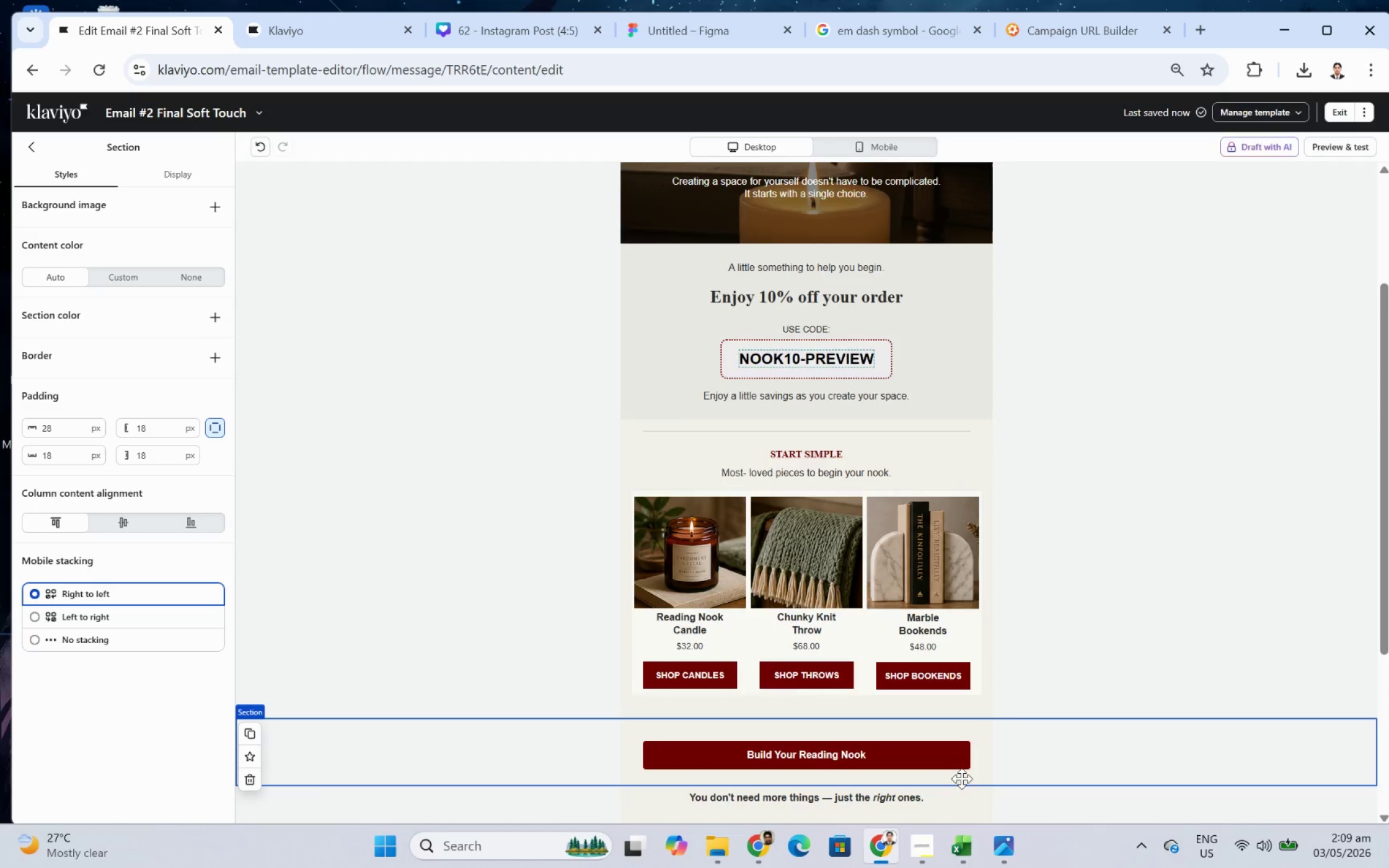 
scroll: coordinate [1155, 750], scroll_direction: down, amount: 1.0
 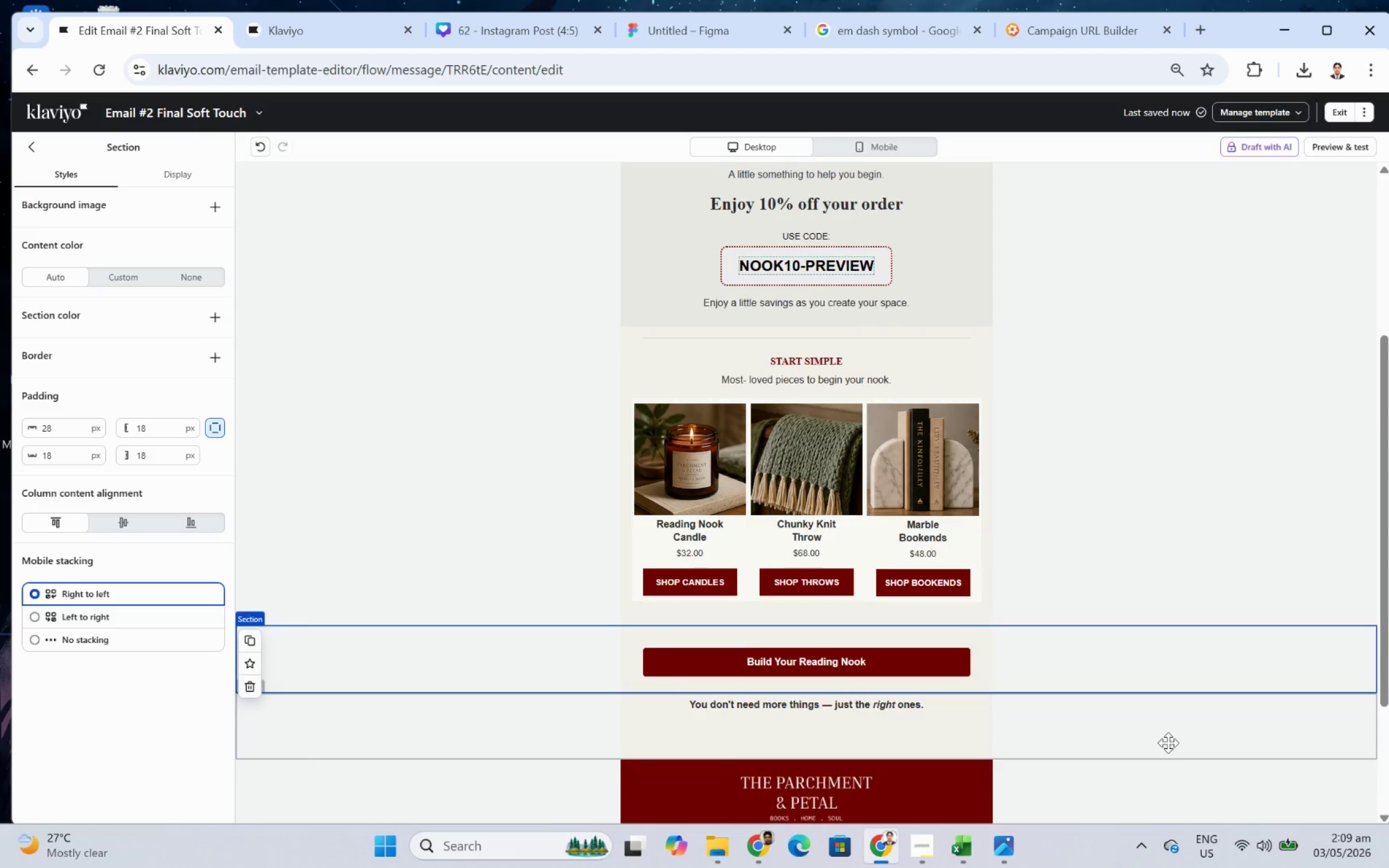 
scroll: coordinate [1168, 741], scroll_direction: up, amount: 3.0
 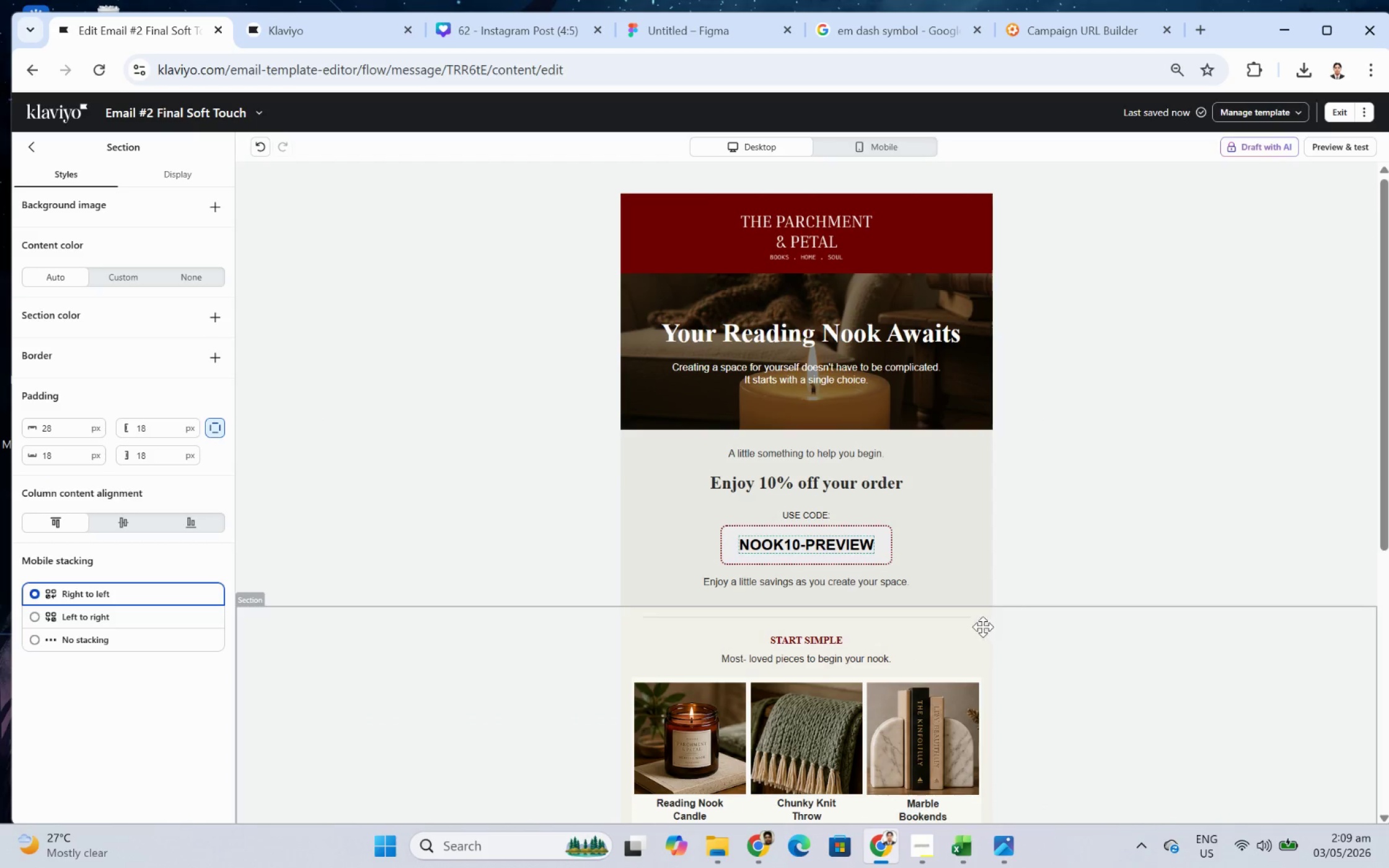 
left_click([977, 613])
 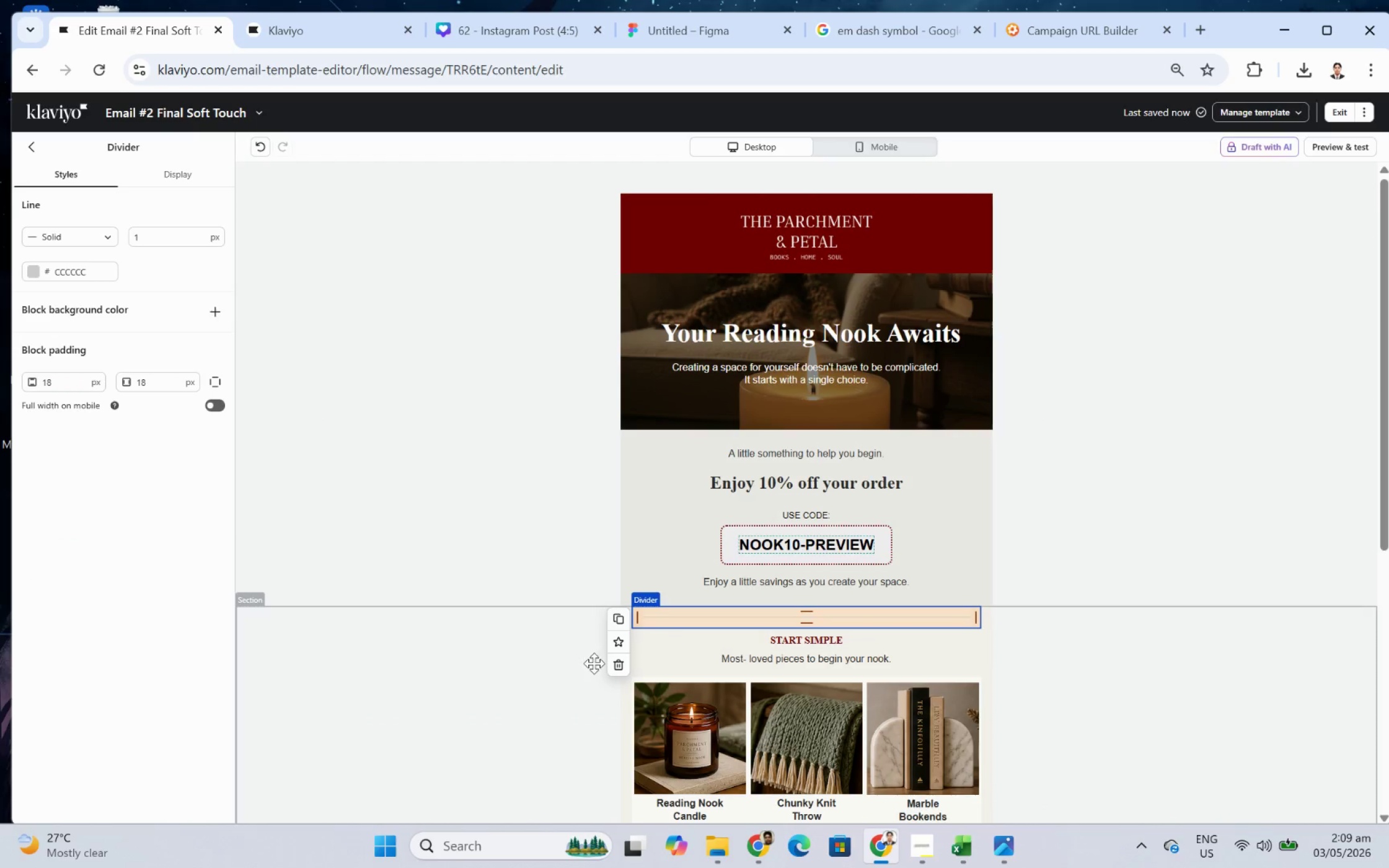 
left_click([611, 665])
 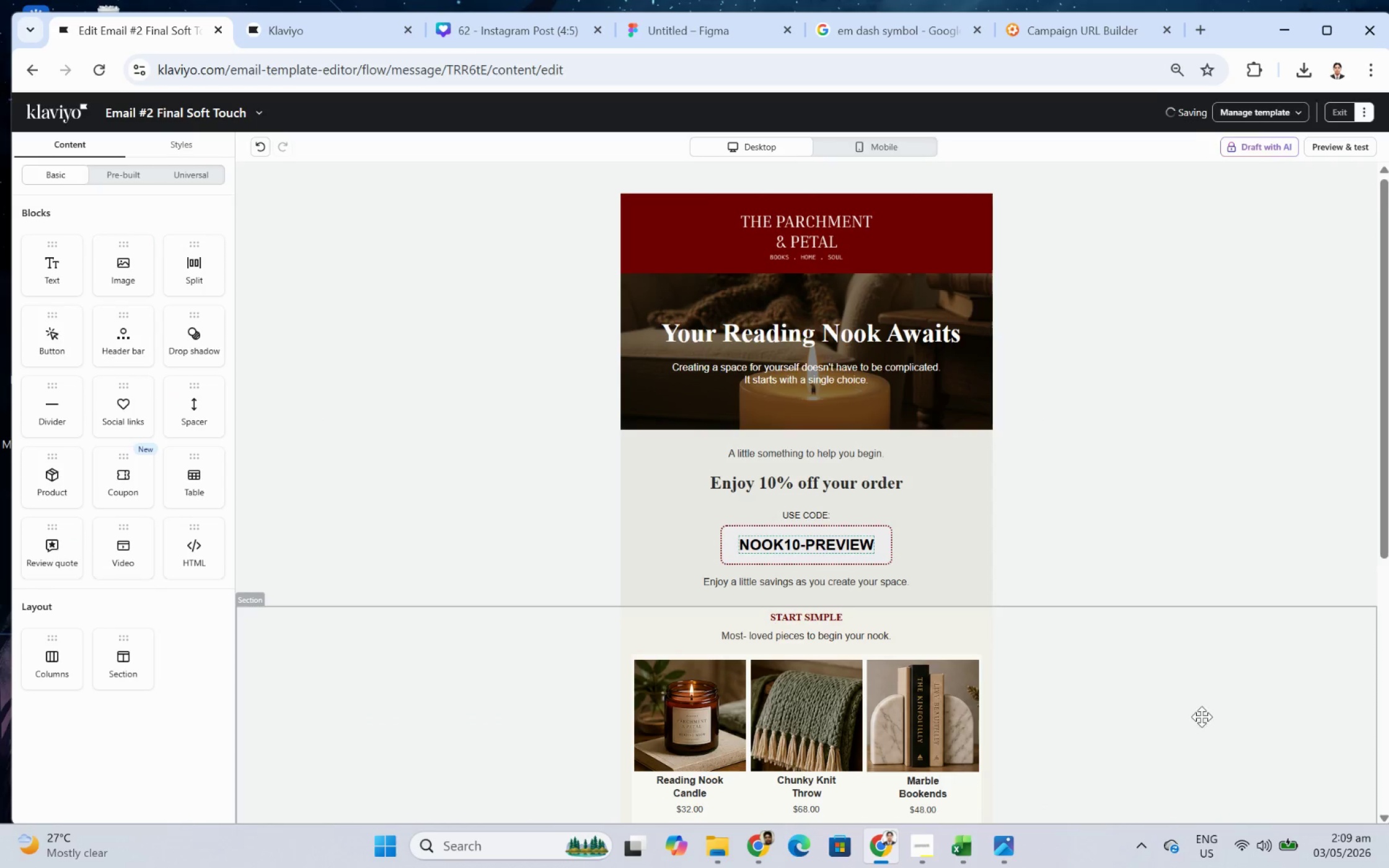 
scroll: coordinate [1201, 716], scroll_direction: down, amount: 2.0
 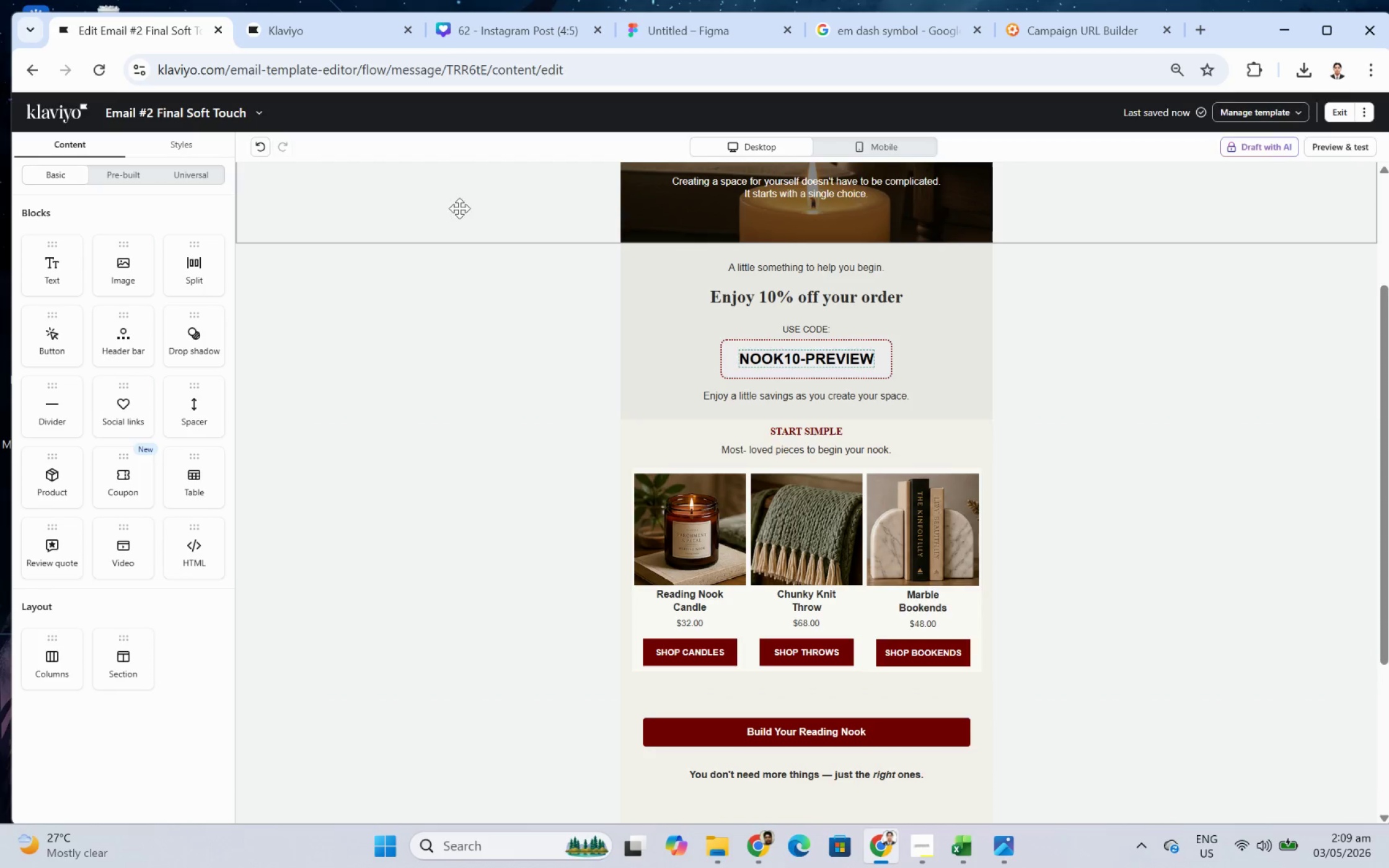 
left_click([260, 147])
 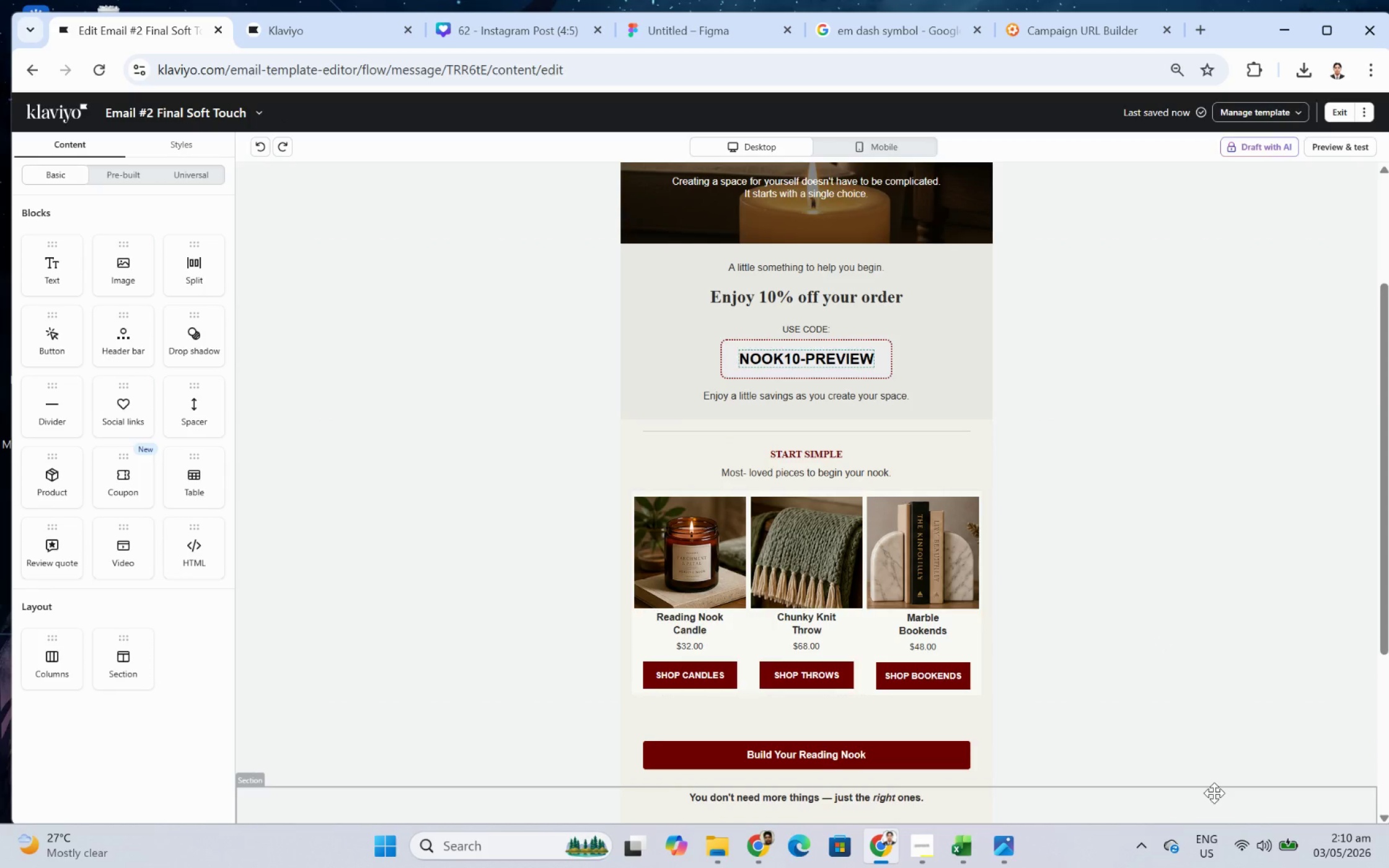 
scroll: coordinate [1214, 782], scroll_direction: down, amount: 2.0
 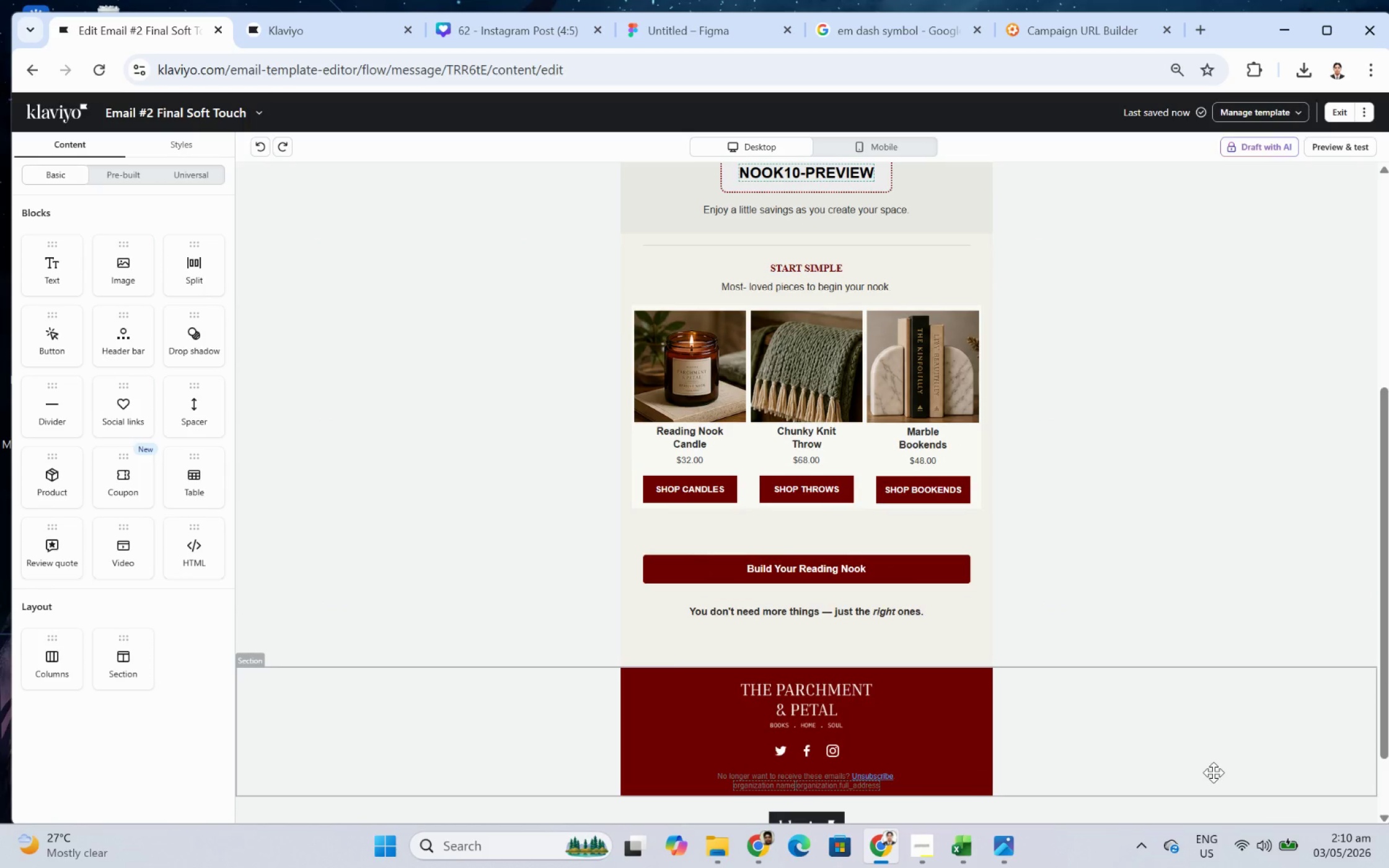 
scroll: coordinate [1213, 772], scroll_direction: up, amount: 2.0
 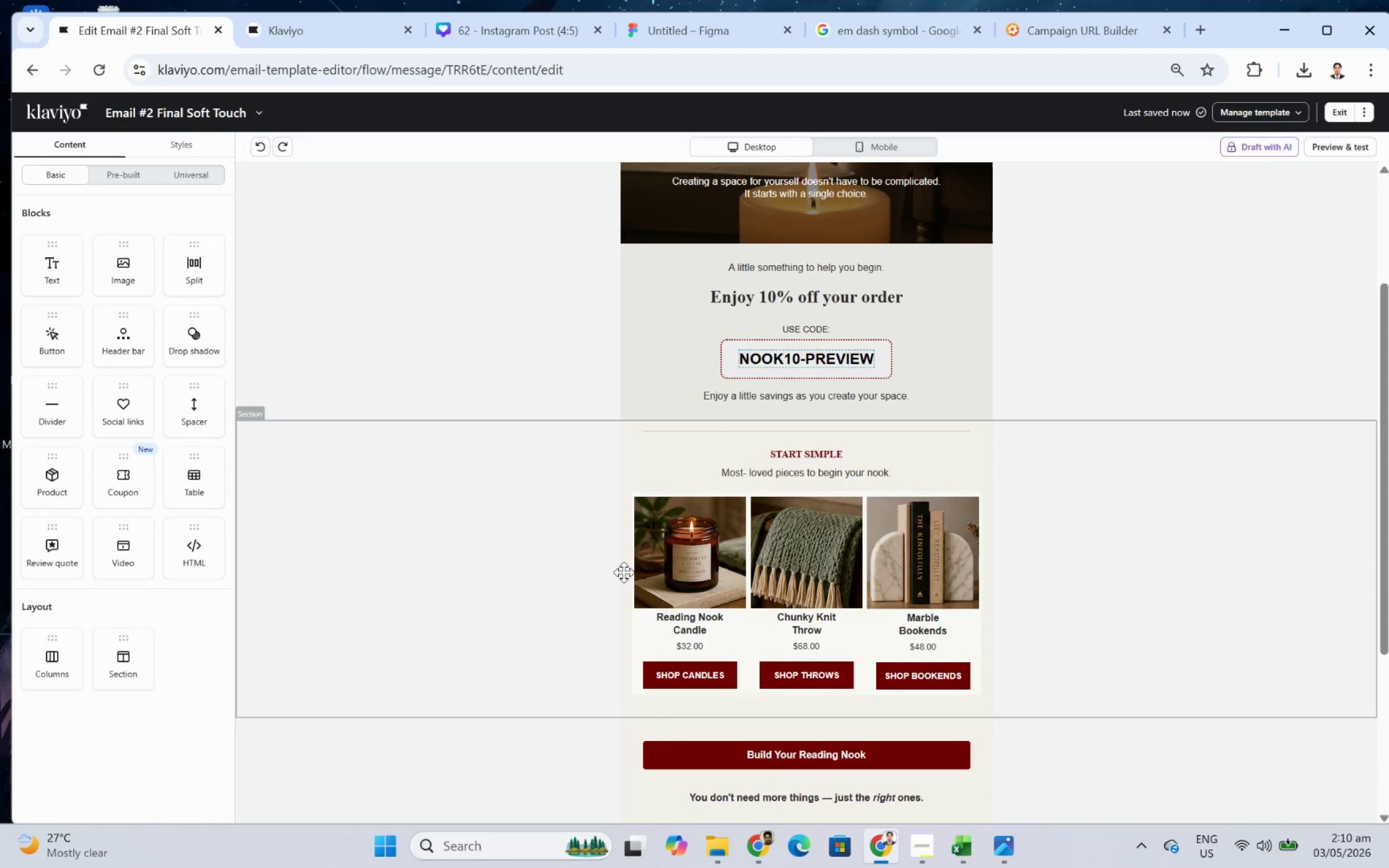 
scroll: coordinate [1196, 616], scroll_direction: down, amount: 2.0
 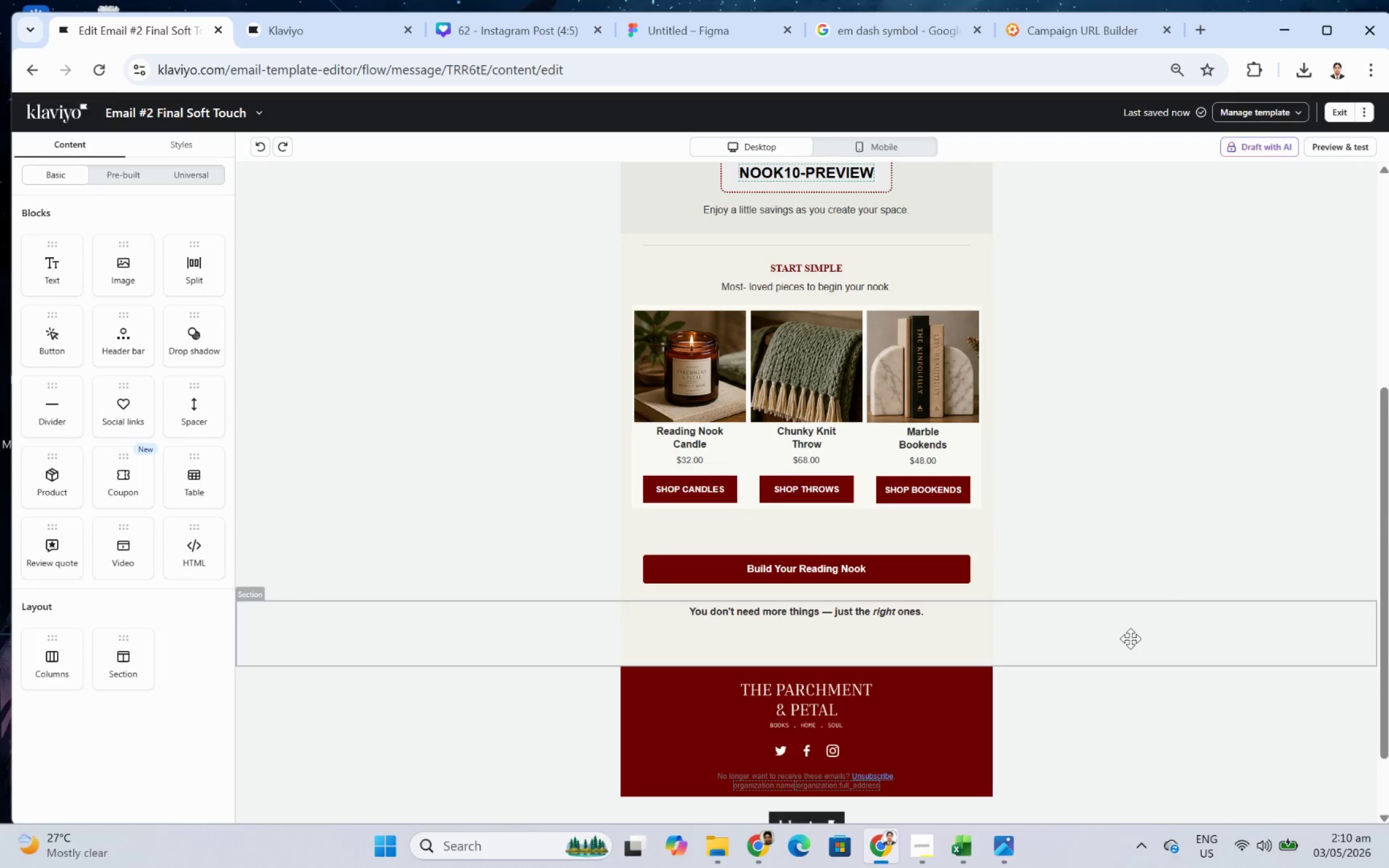 
wait(6.81)
 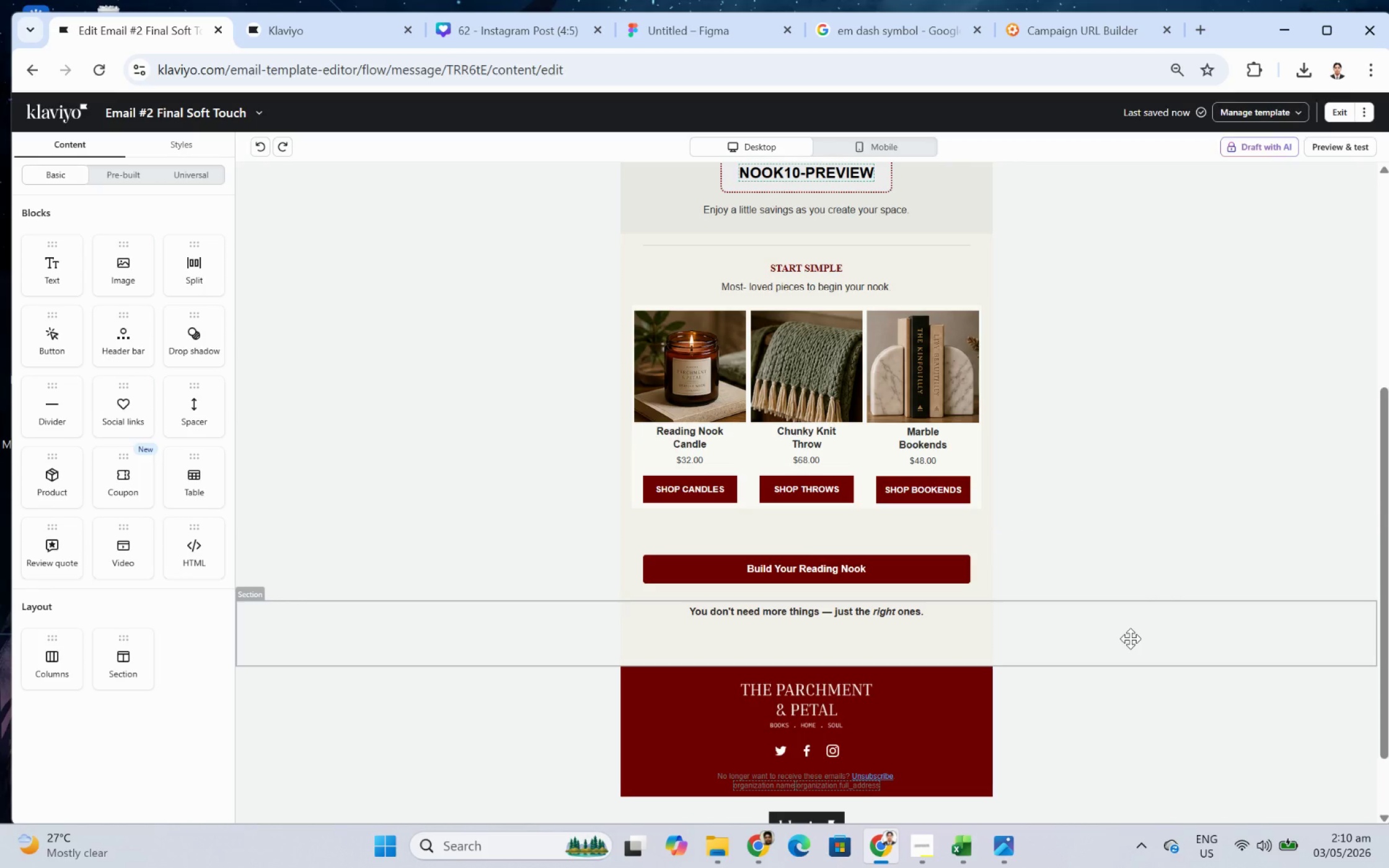 
scroll: coordinate [1145, 630], scroll_direction: up, amount: 4.0
 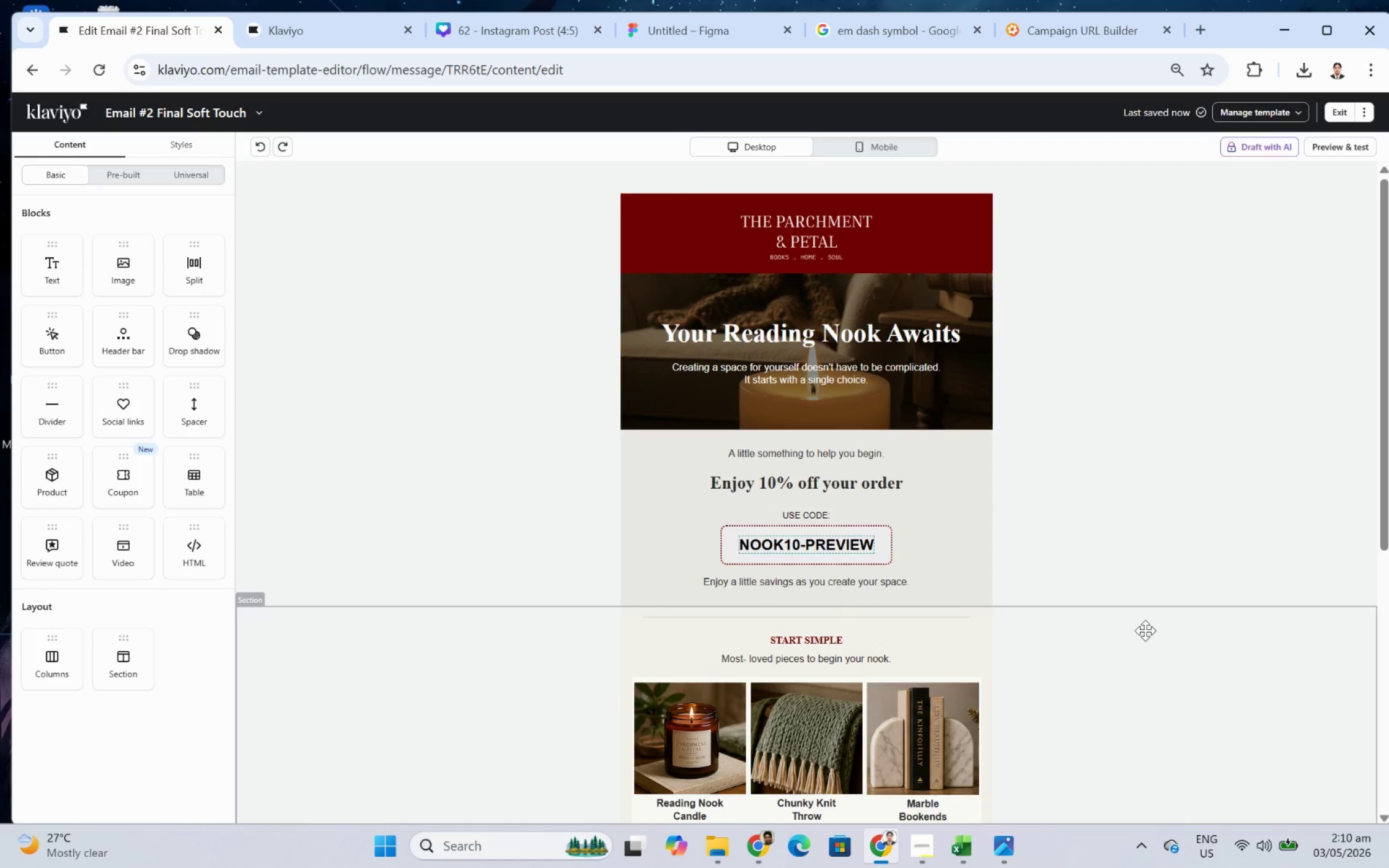 
scroll: coordinate [1145, 629], scroll_direction: down, amount: 4.0
 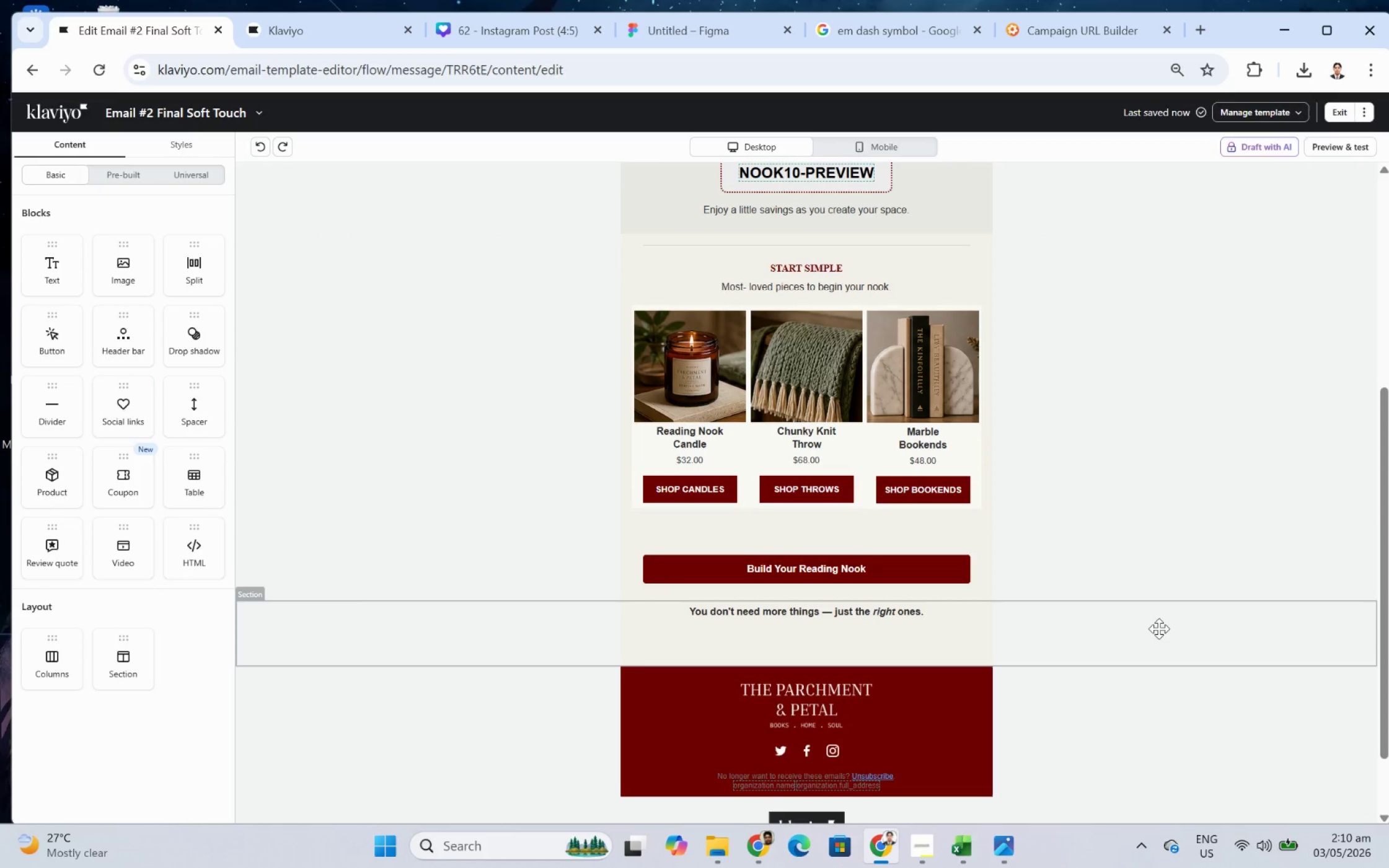 
scroll: coordinate [1166, 628], scroll_direction: up, amount: 3.0
 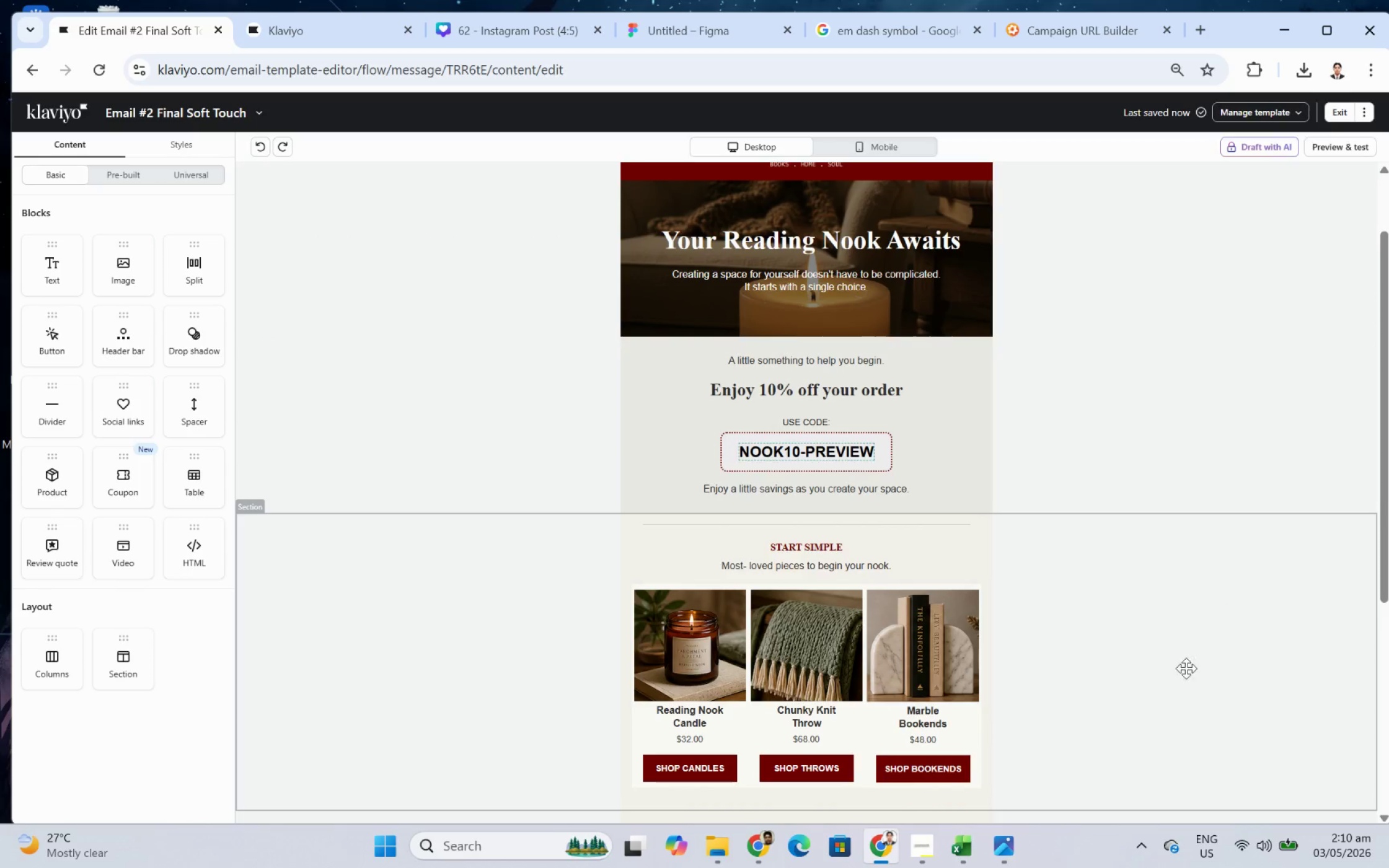 
wait(5.29)
 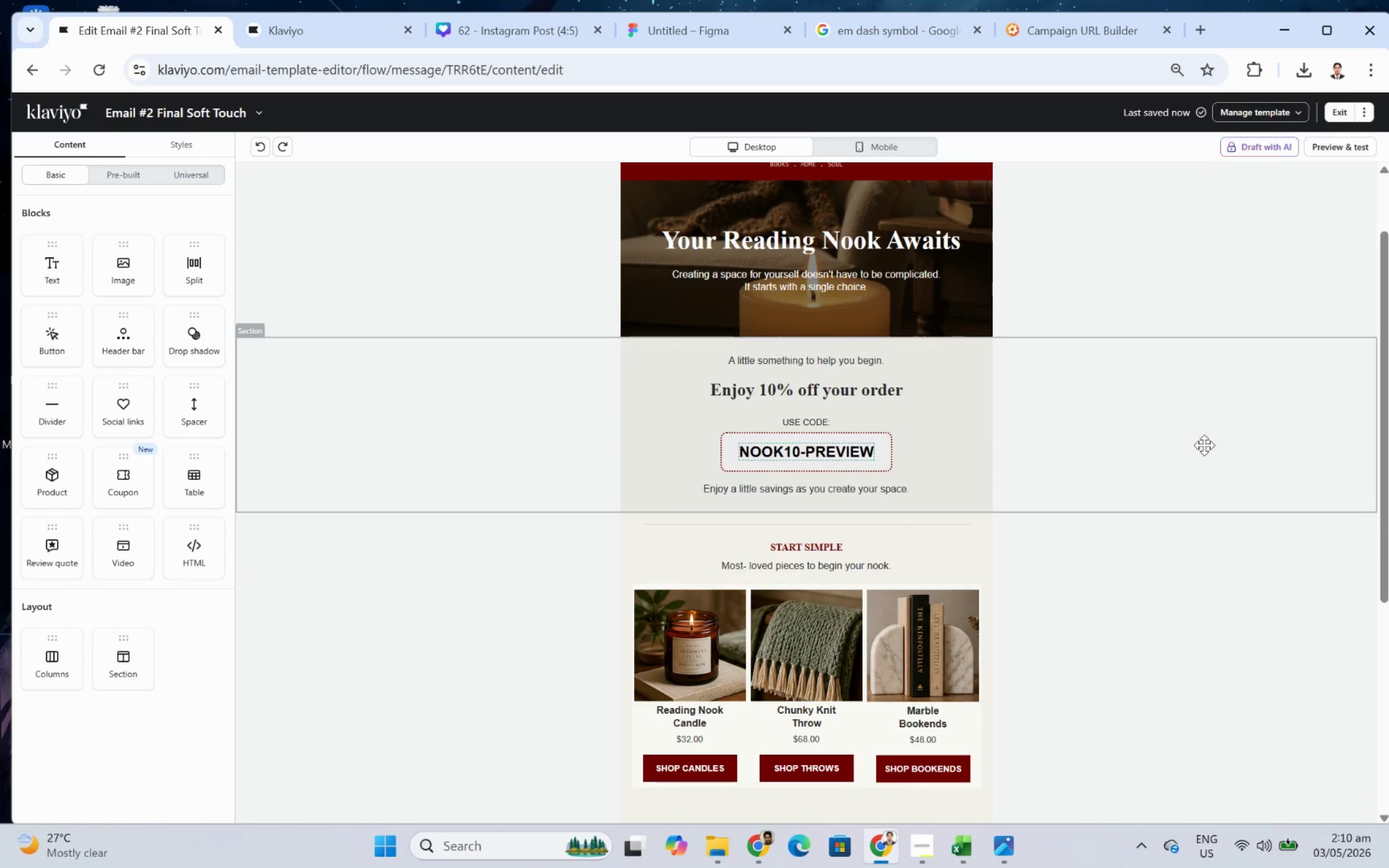 
left_click([1233, 481])
 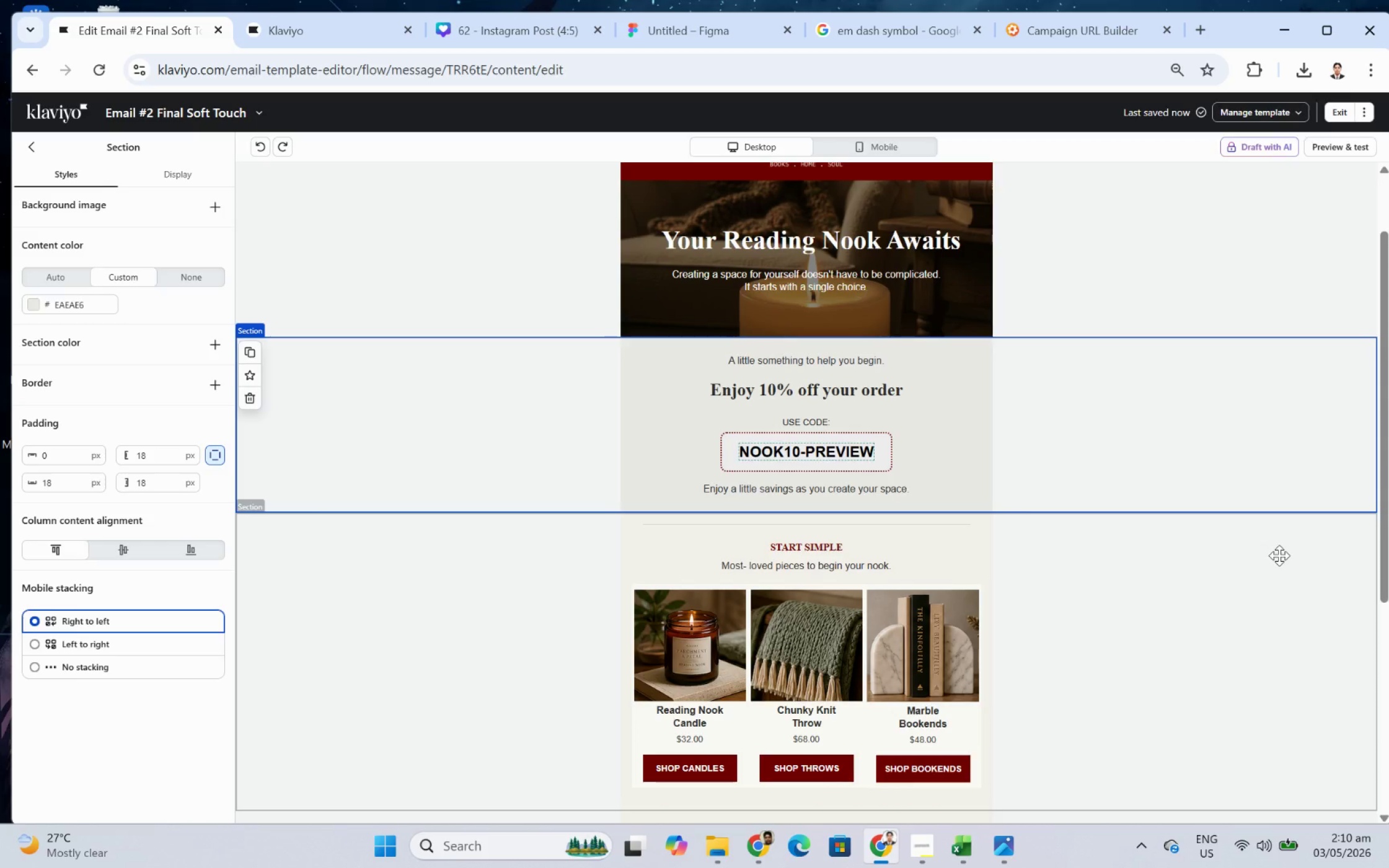 
wait(16.38)
 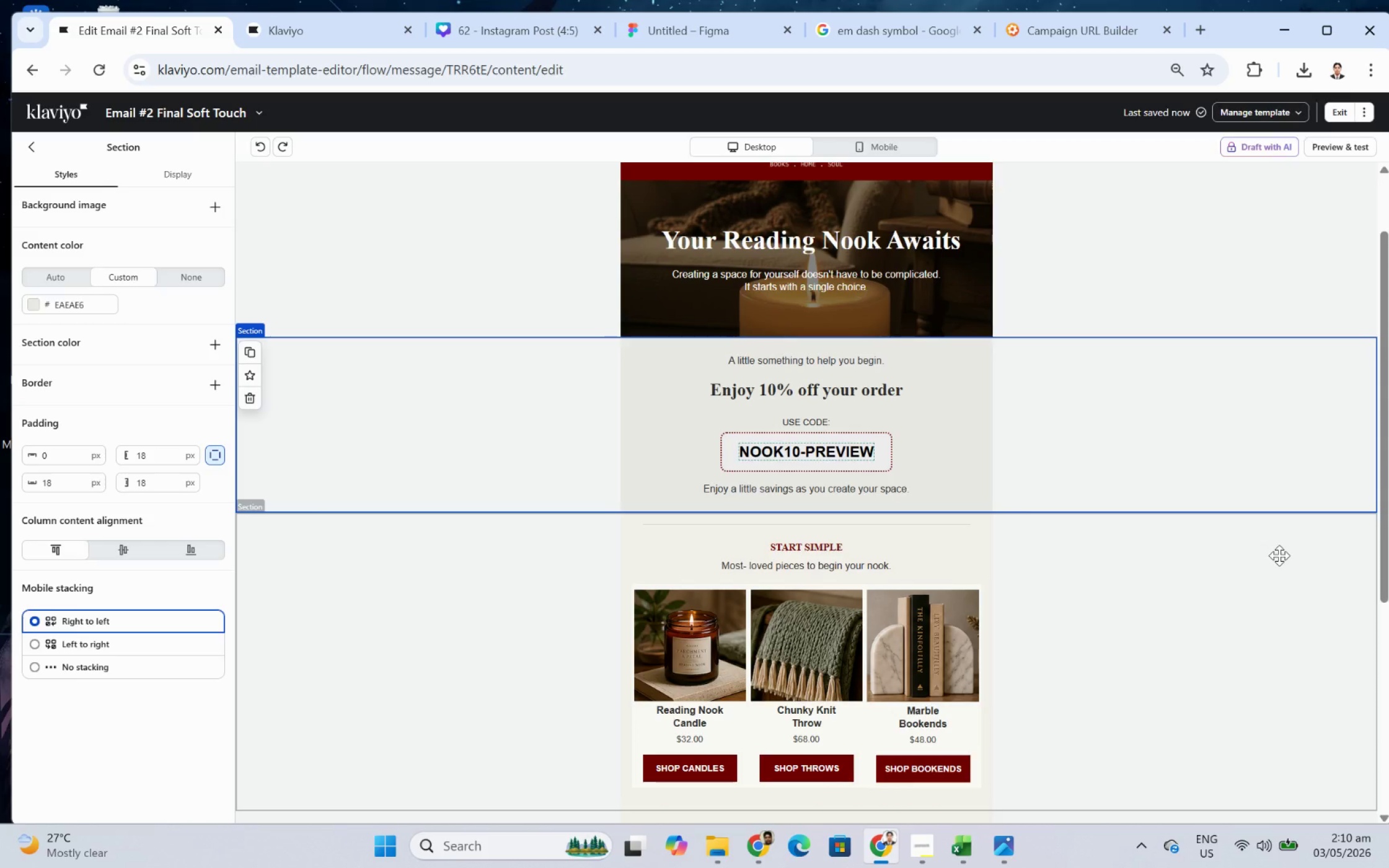 
scroll: coordinate [1266, 571], scroll_direction: down, amount: 2.0
 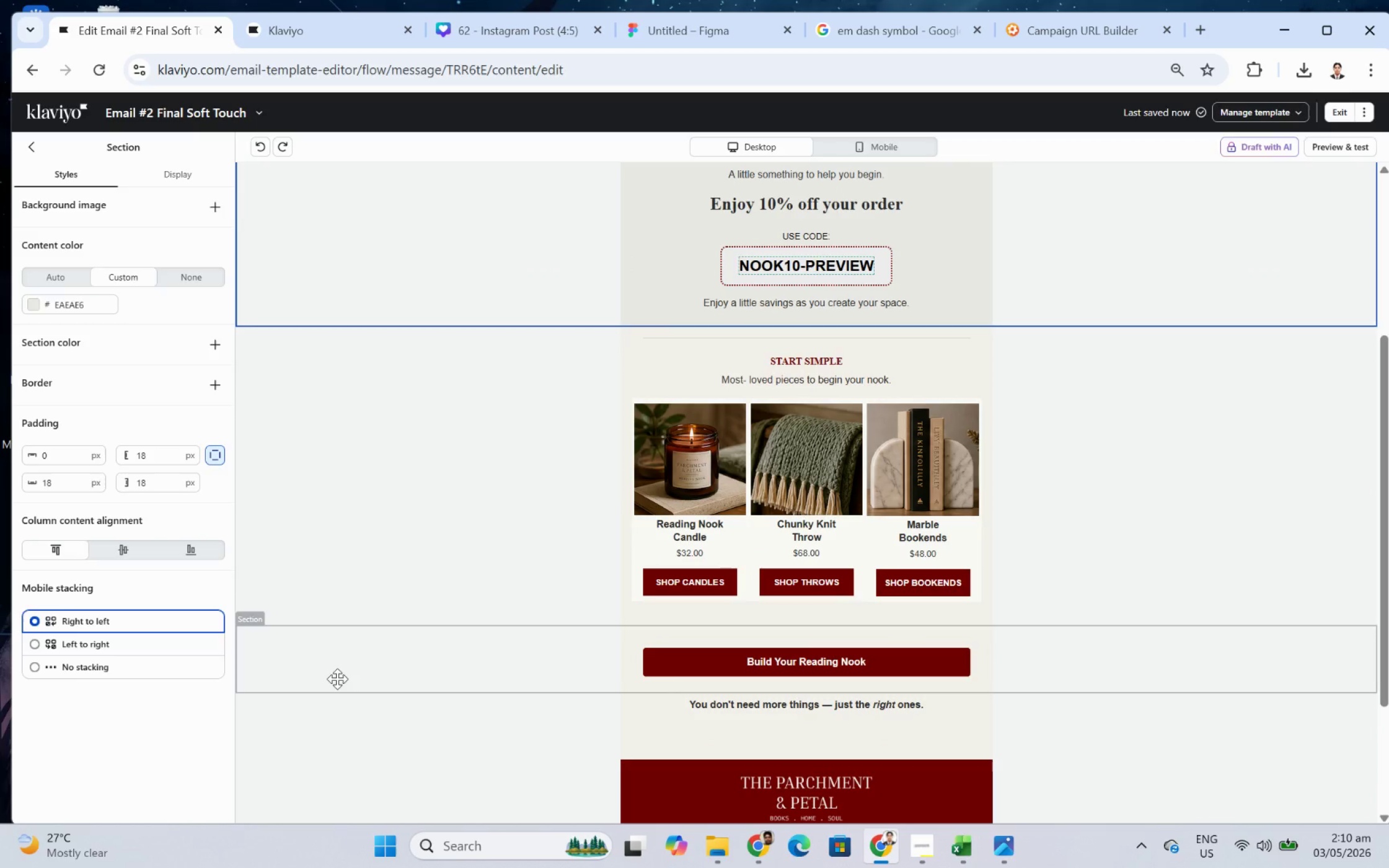 
wait(11.58)
 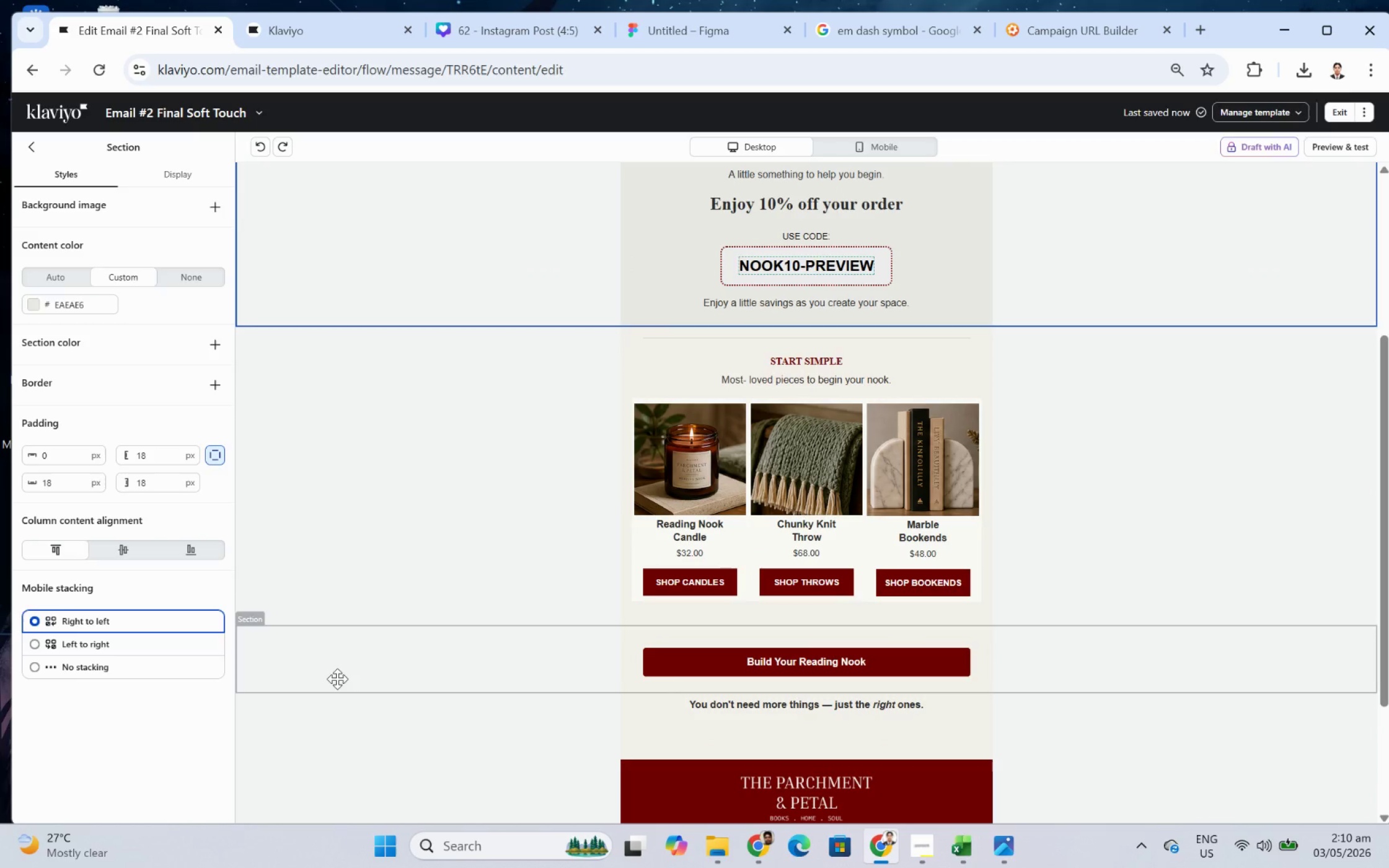 
double_click([879, 706])
 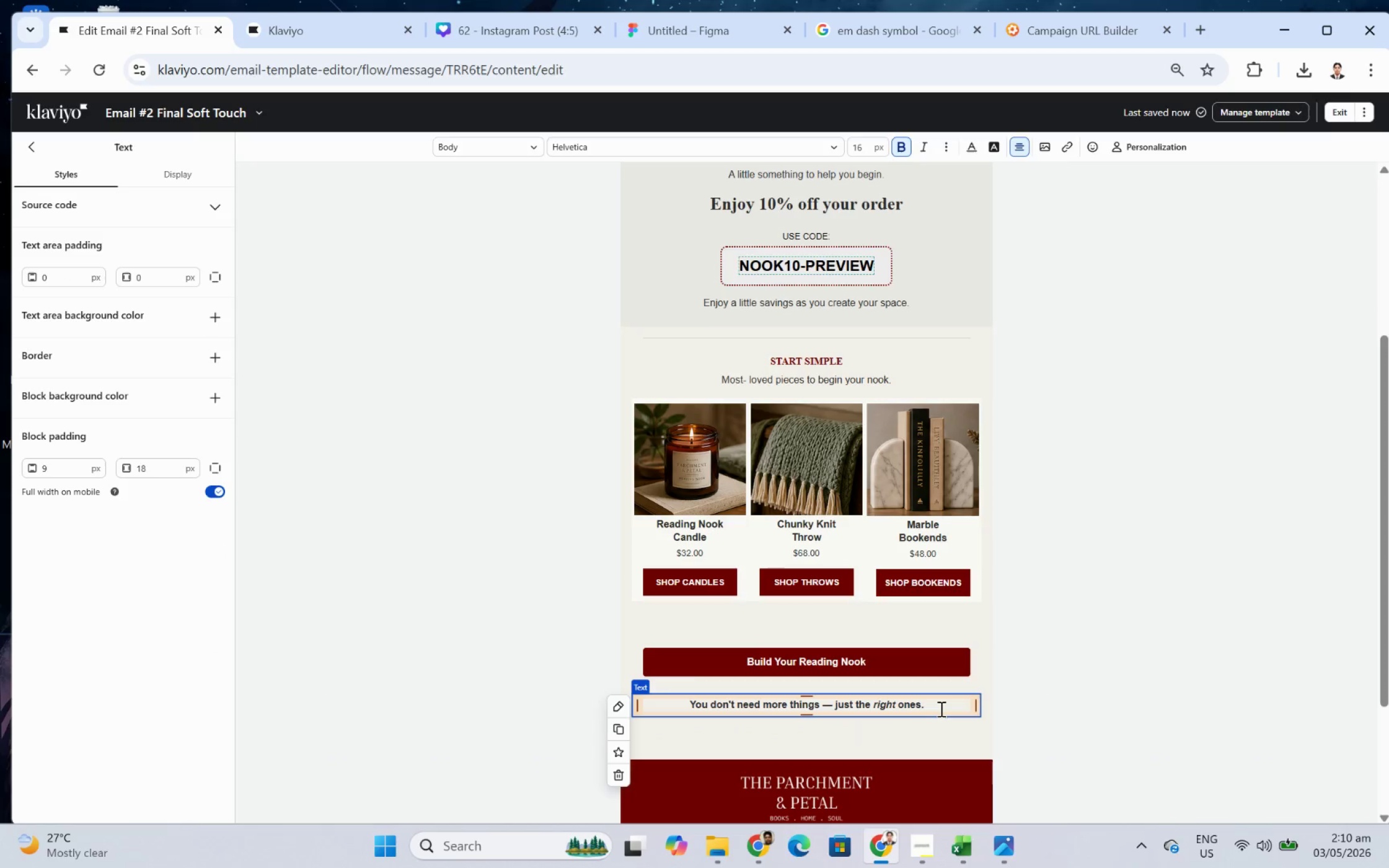 
double_click([940, 708])
 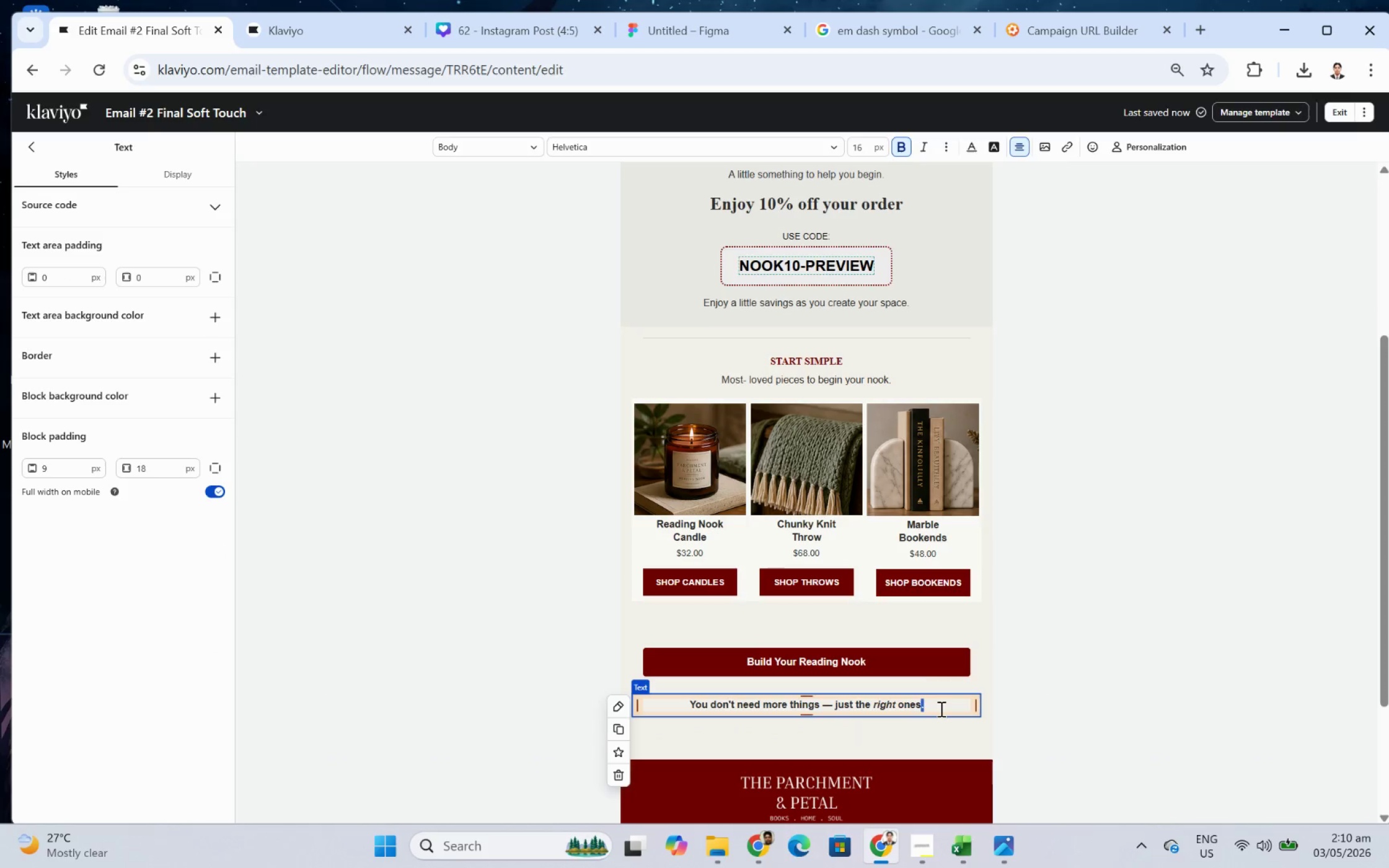 
triple_click([940, 708])
 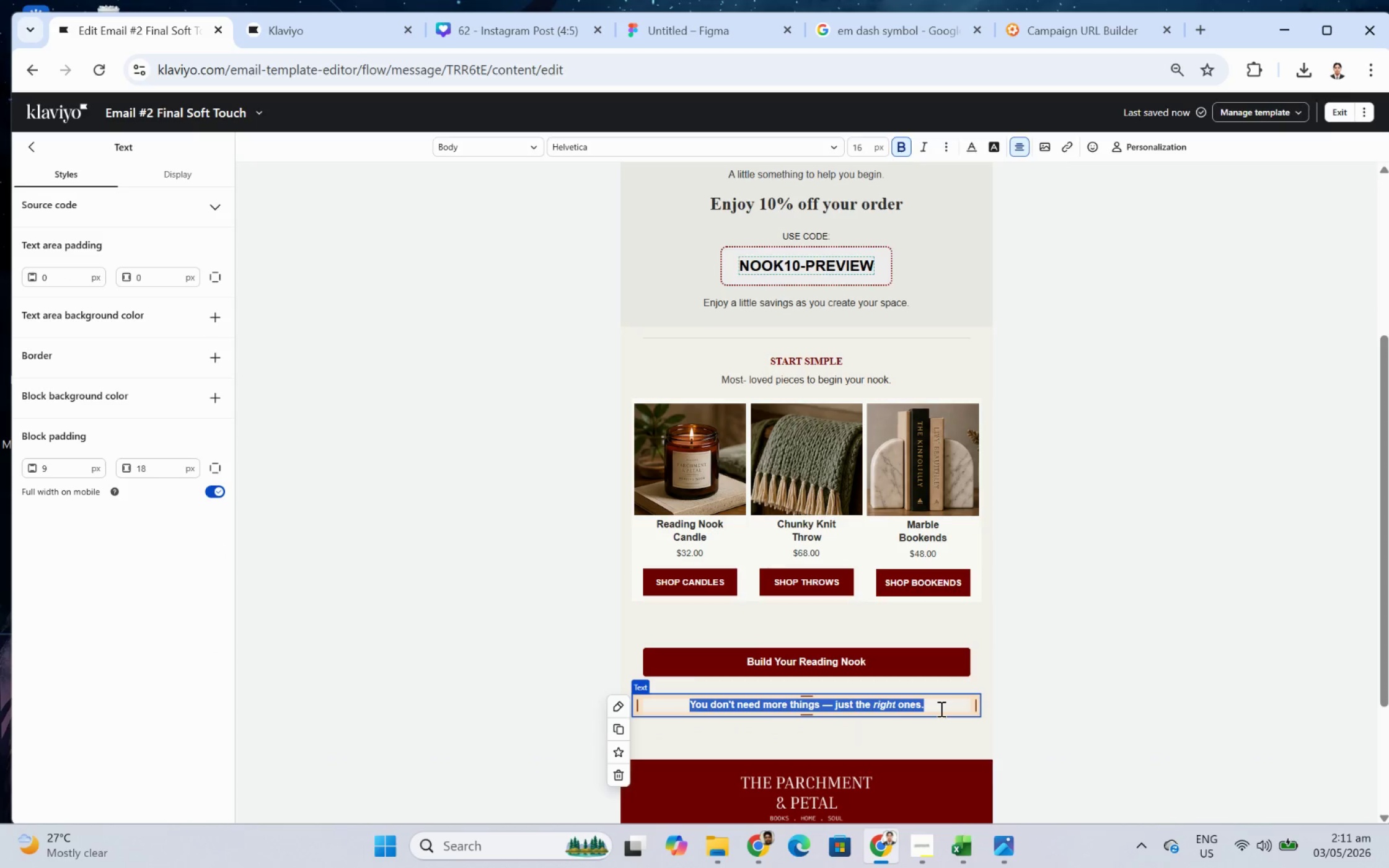 
type(No rush. Just a small step toward something meaningful)
 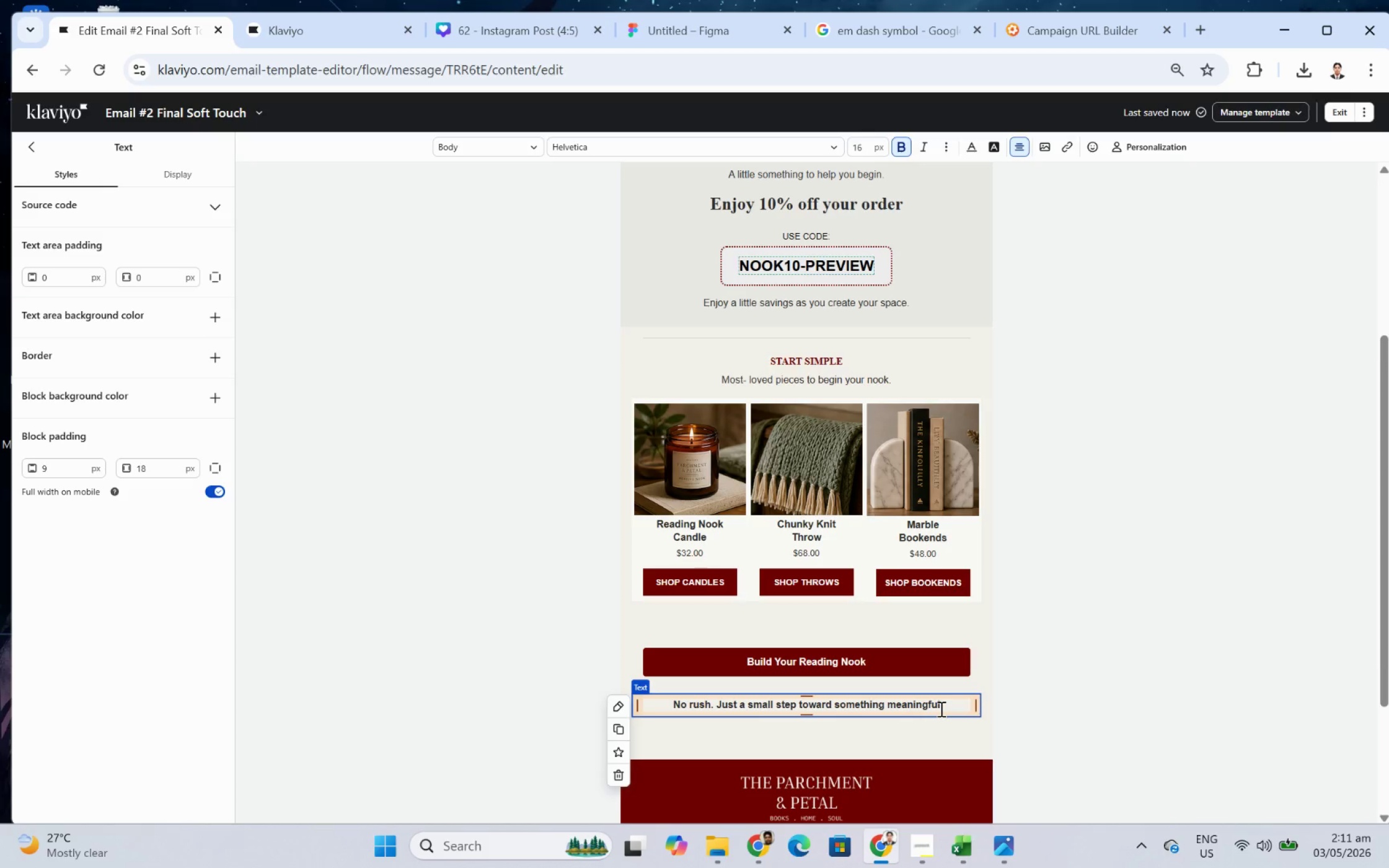 
key(Period)
 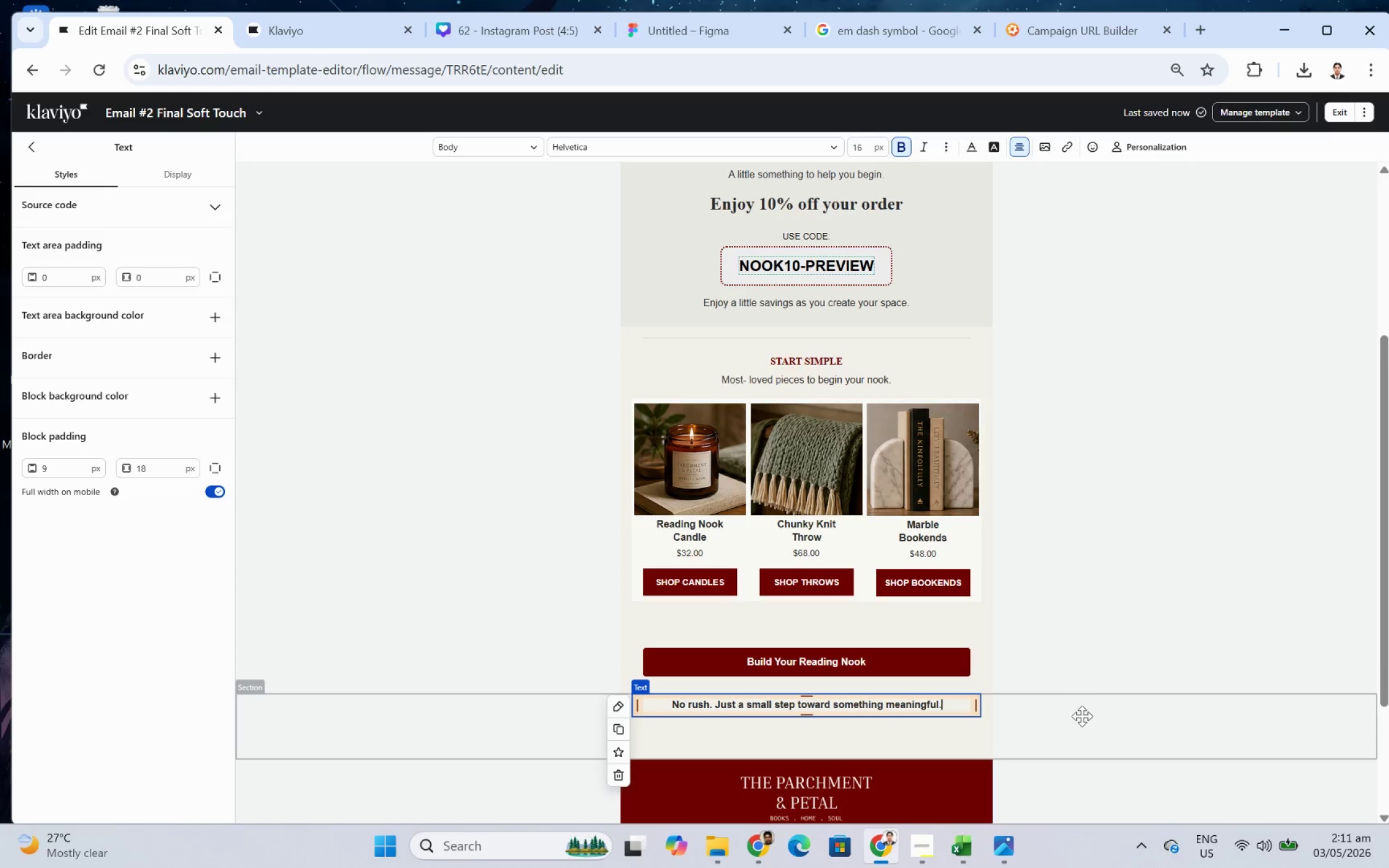 
left_click([1082, 716])
 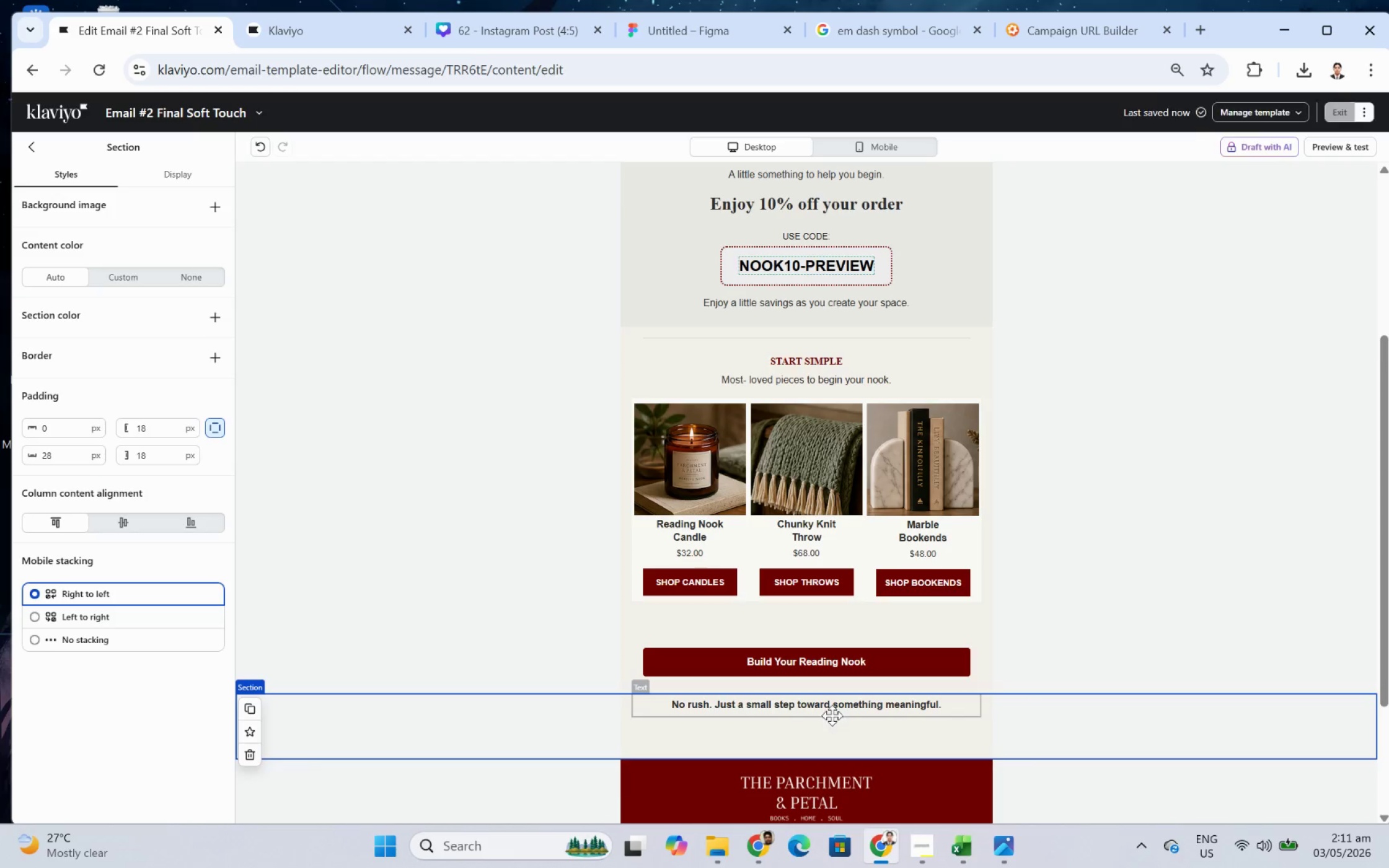 
left_click_drag(start_coordinate=[832, 709], to_coordinate=[842, 633])
 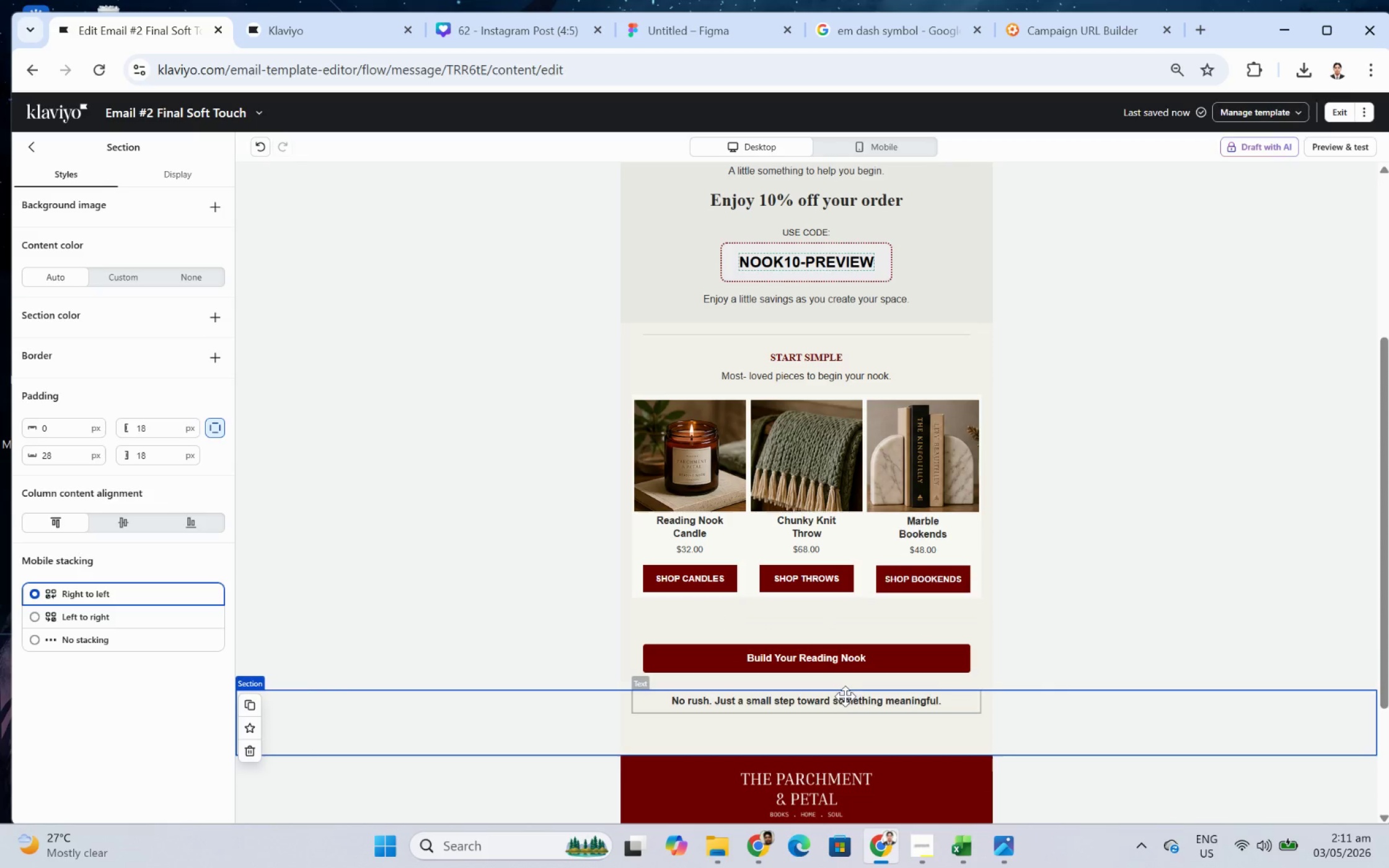 
left_click_drag(start_coordinate=[840, 700], to_coordinate=[847, 666])
 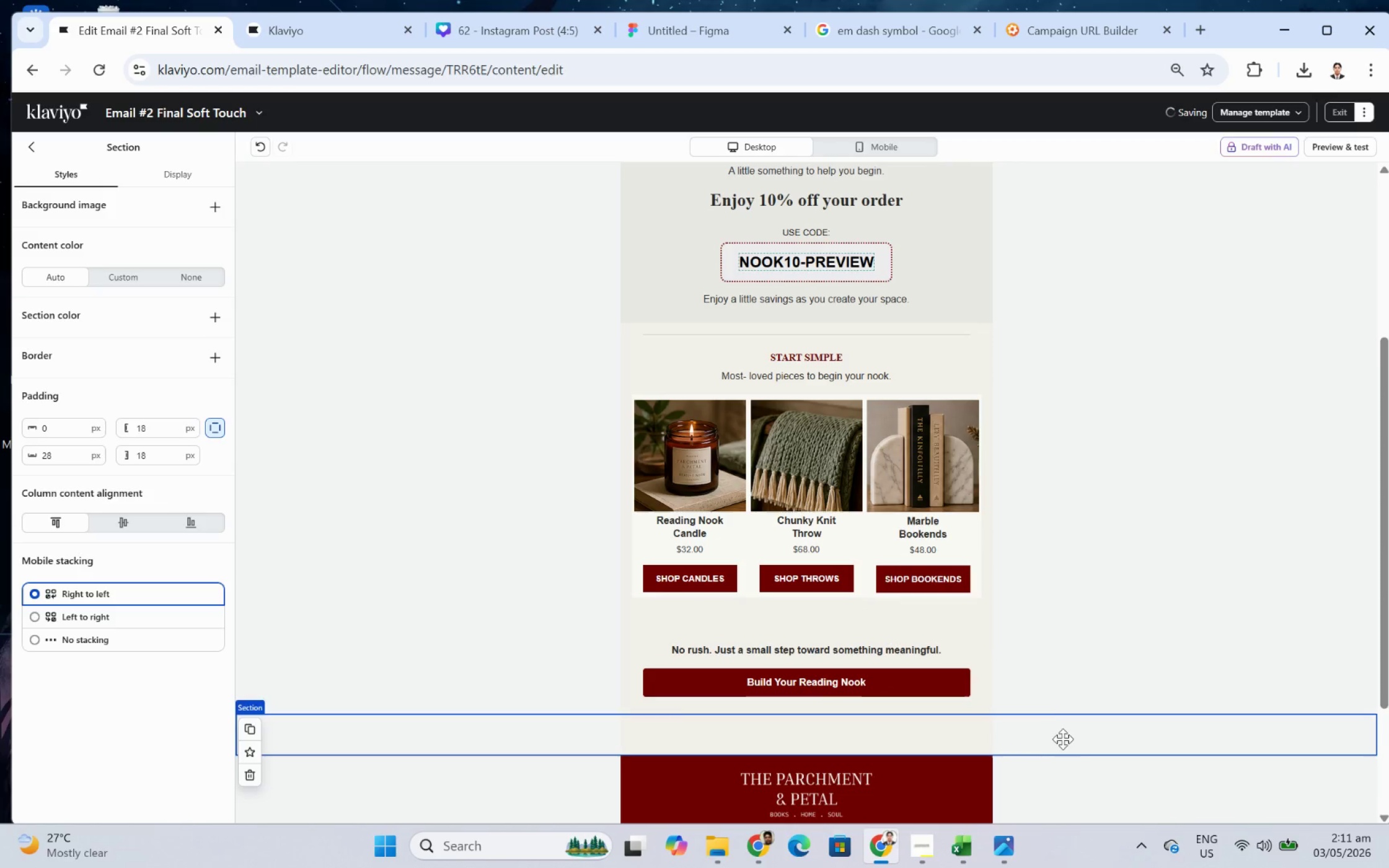 
left_click([1073, 742])
 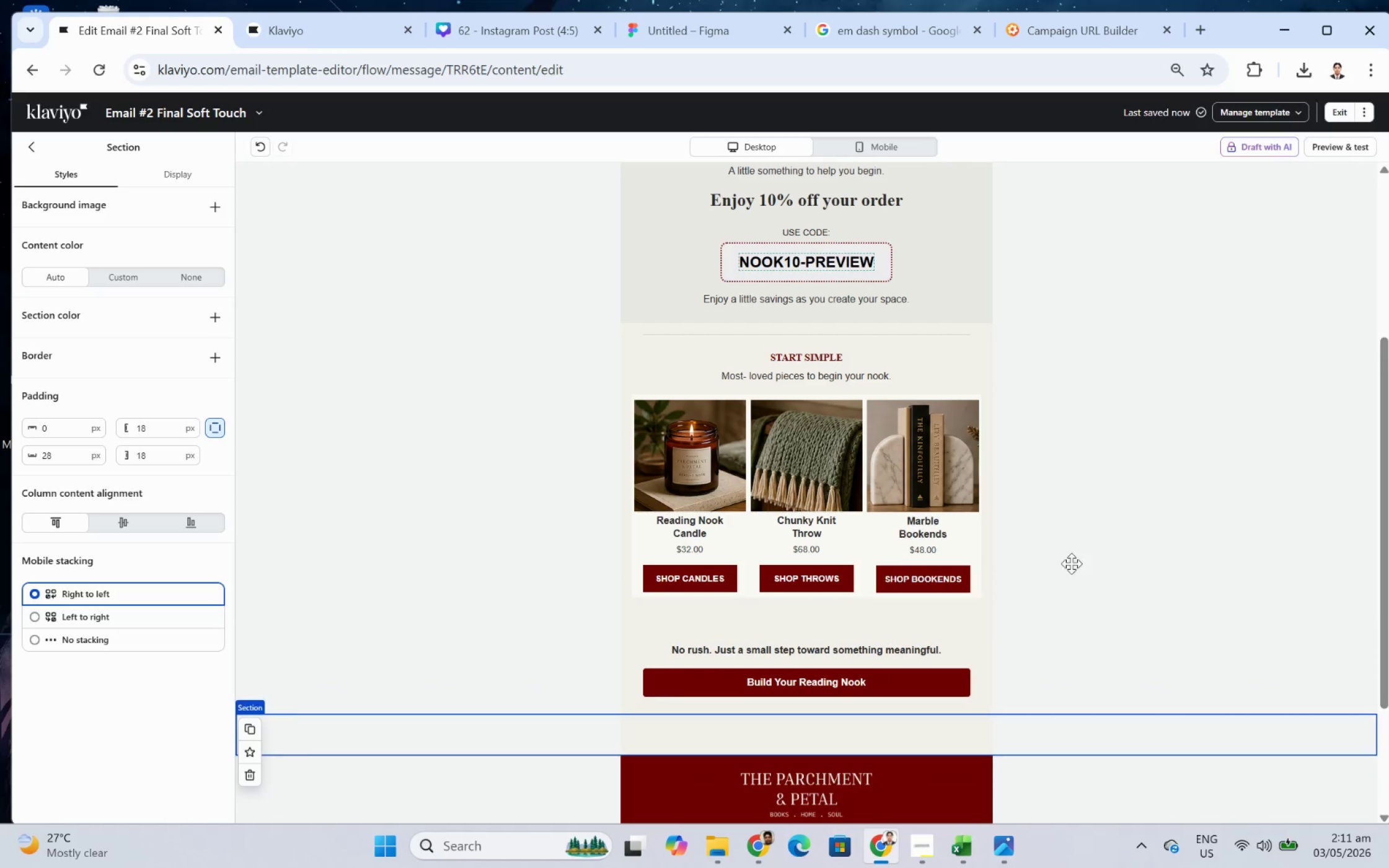 
wait(7.88)
 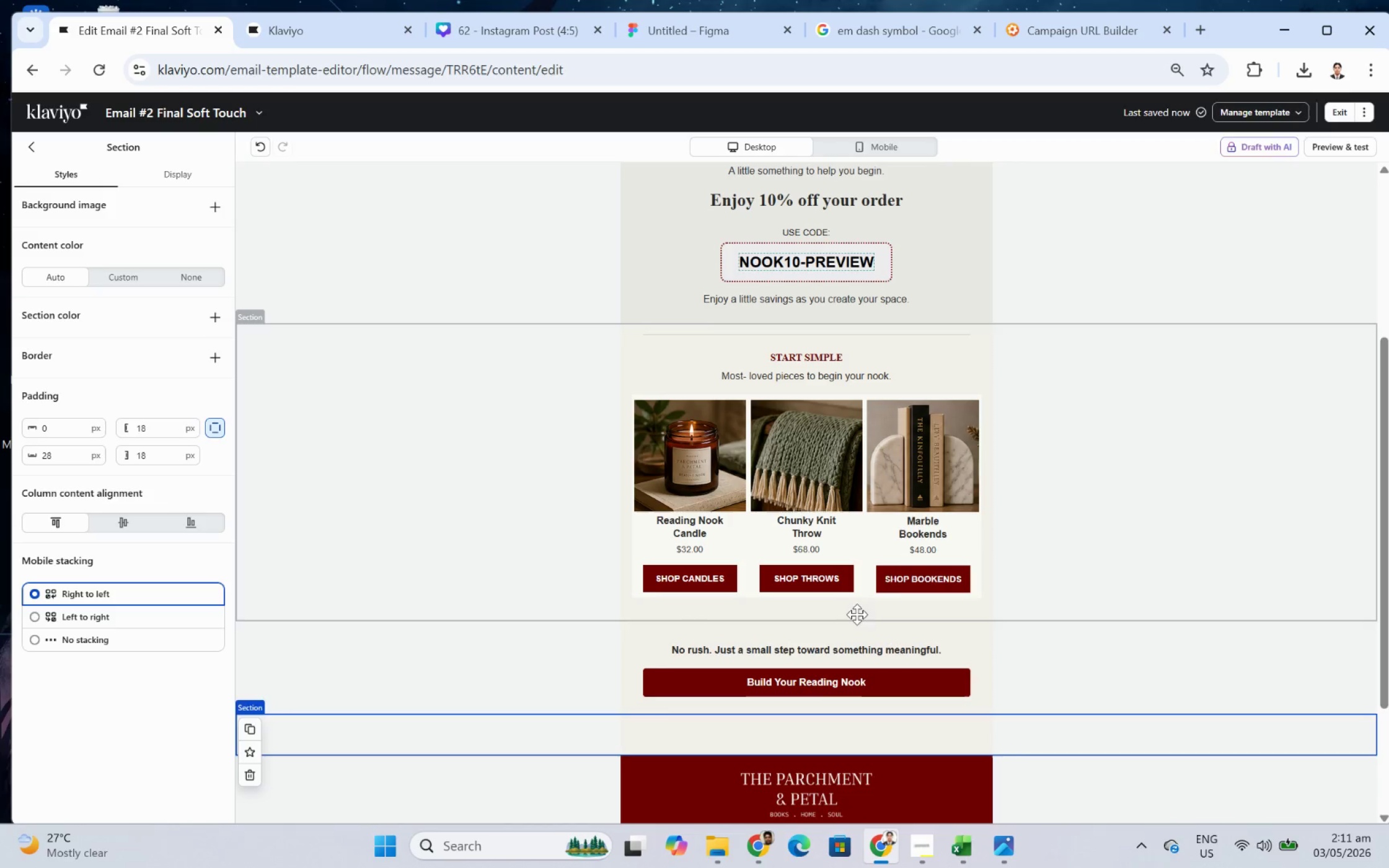 
left_click([675, 339])
 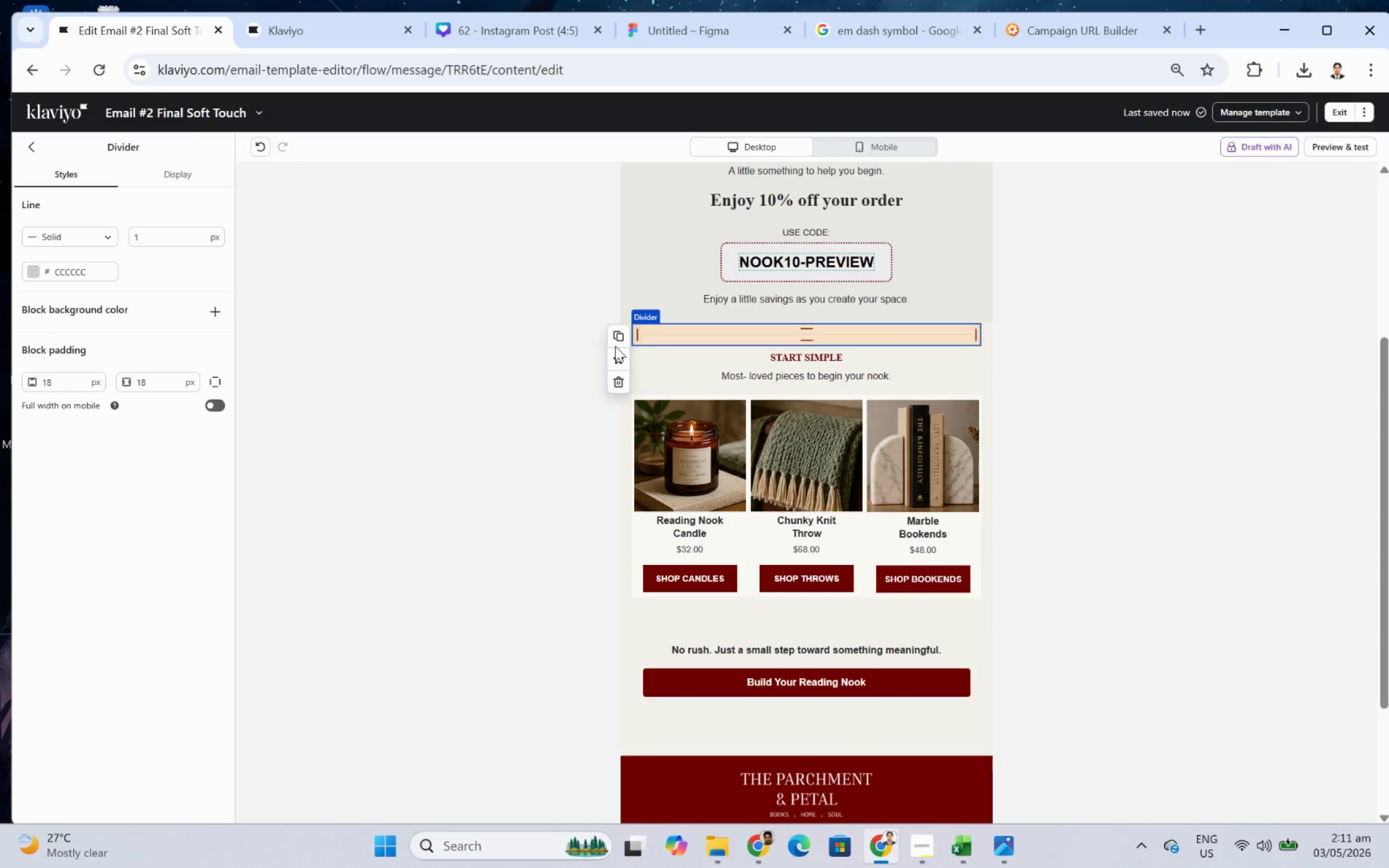 
left_click([614, 333])
 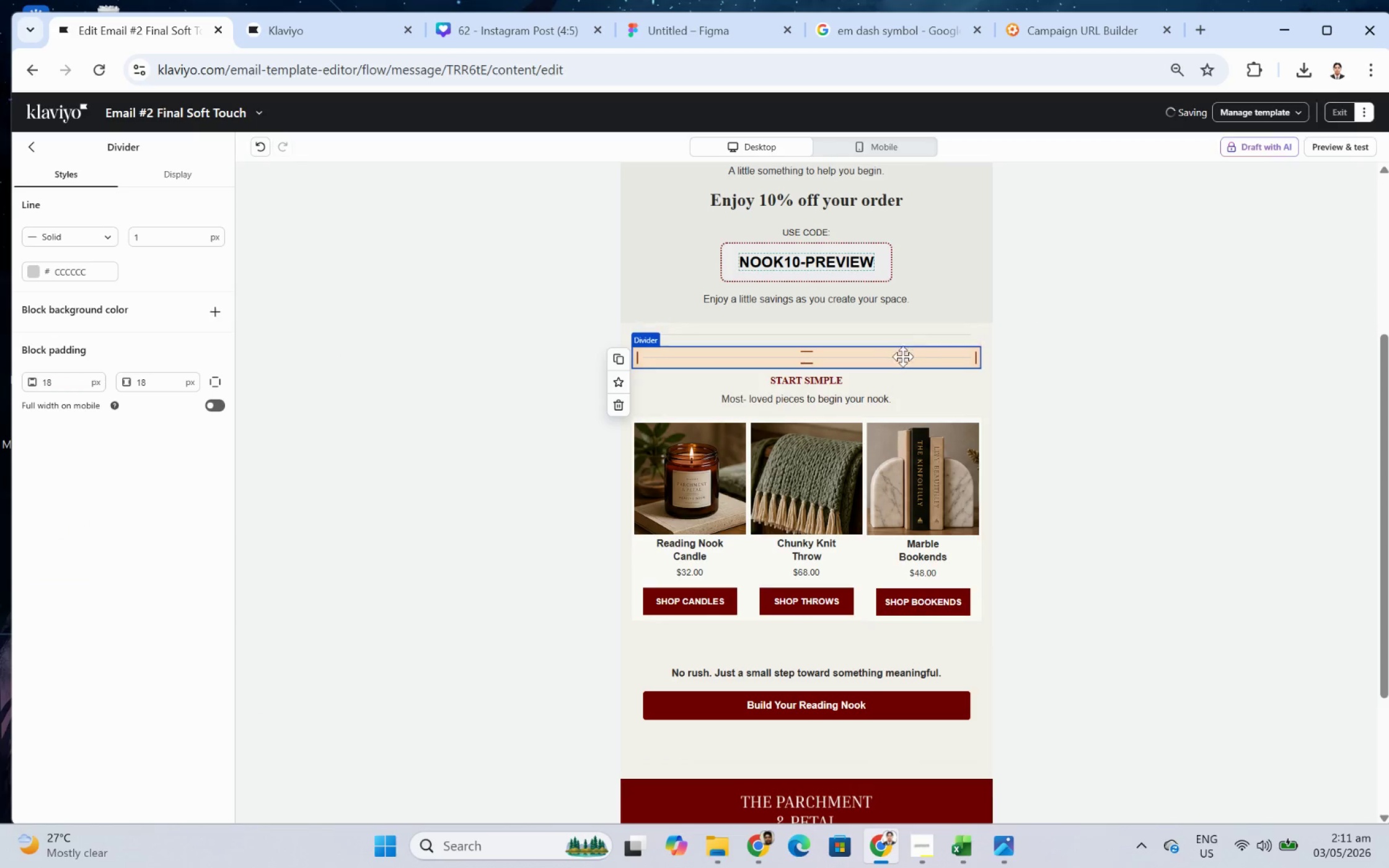 
left_click_drag(start_coordinate=[902, 360], to_coordinate=[871, 672])
 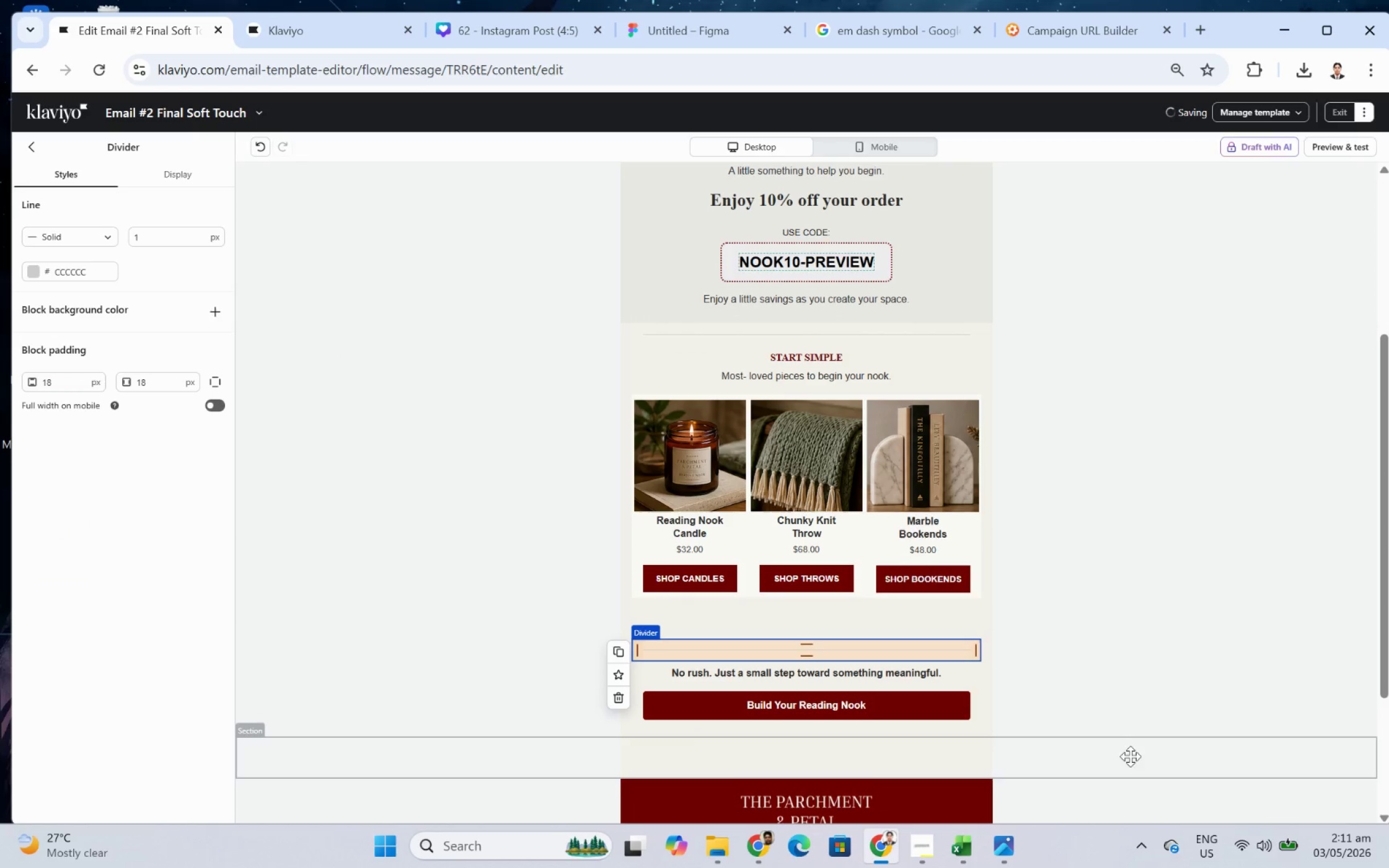 
left_click([1134, 762])
 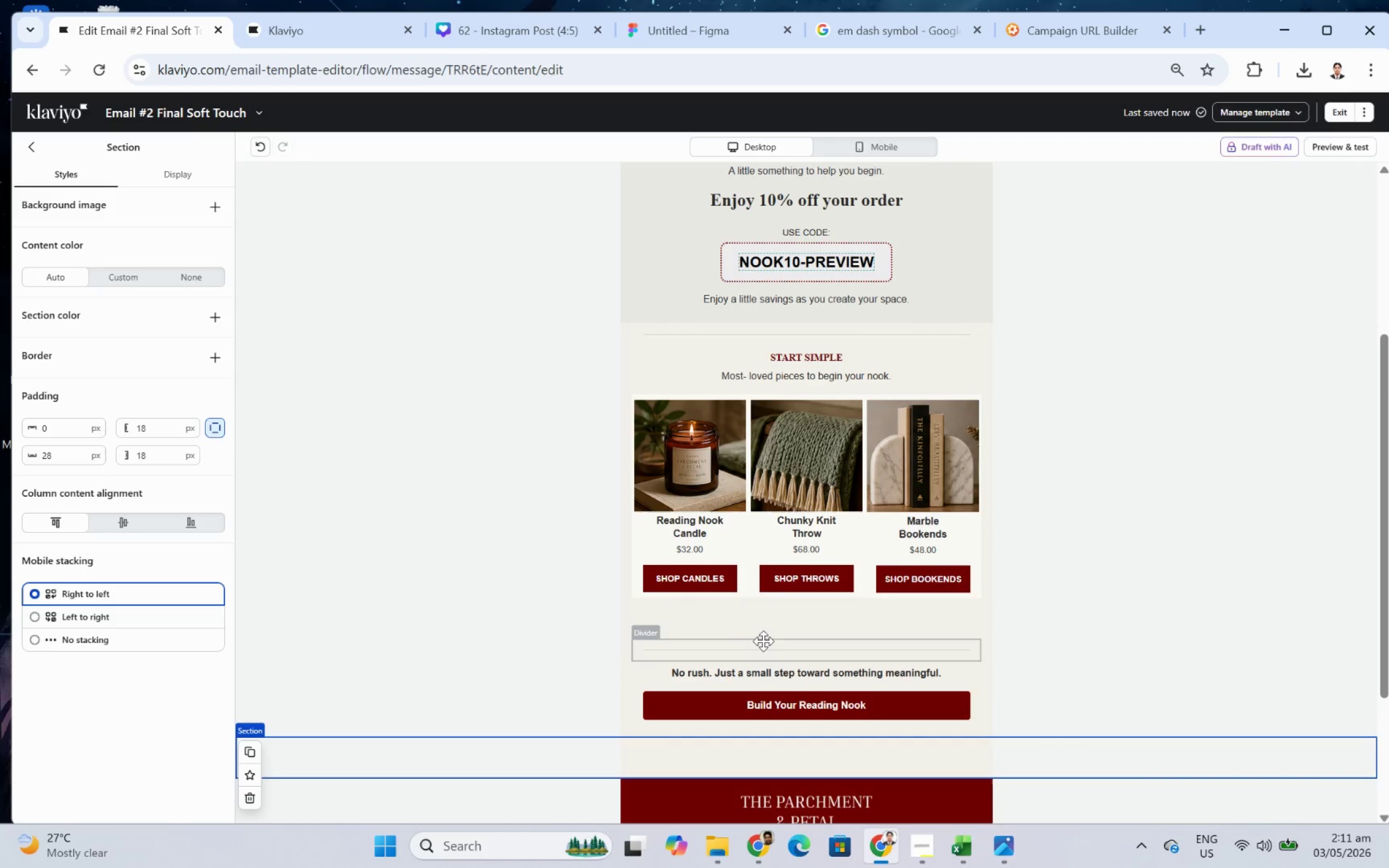 
left_click_drag(start_coordinate=[763, 649], to_coordinate=[768, 657])
 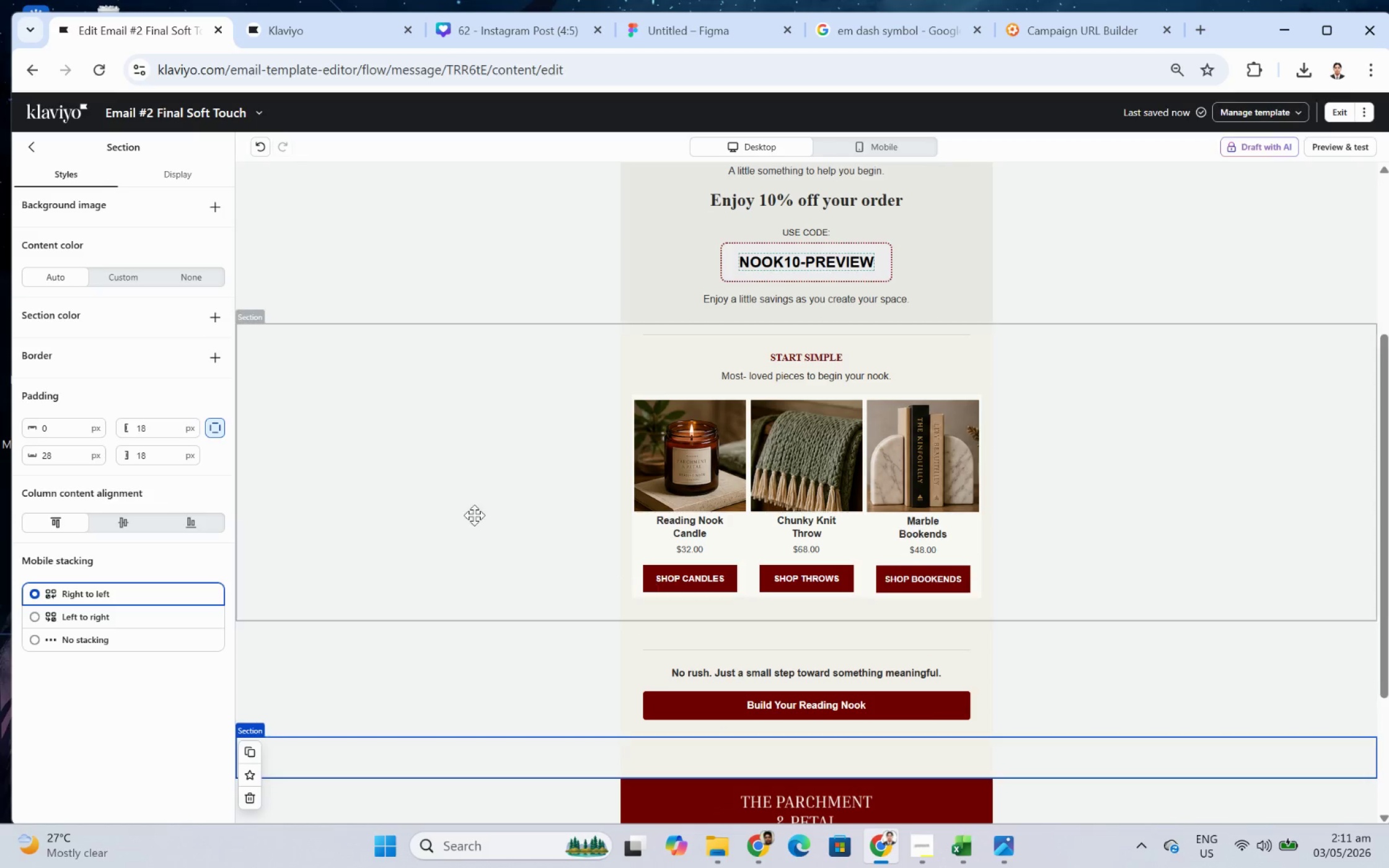 
left_click([471, 509])
 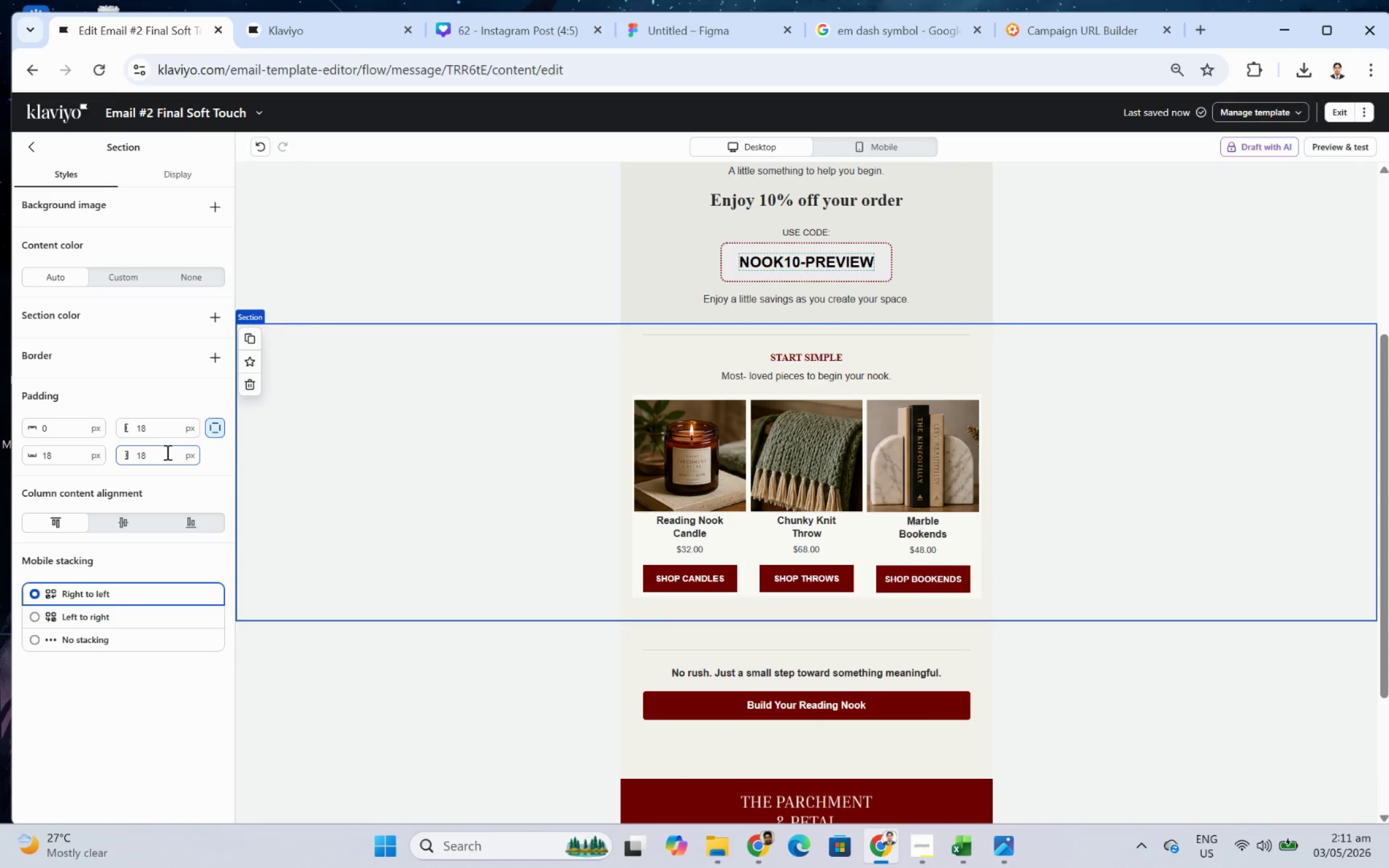 
double_click([166, 452])
 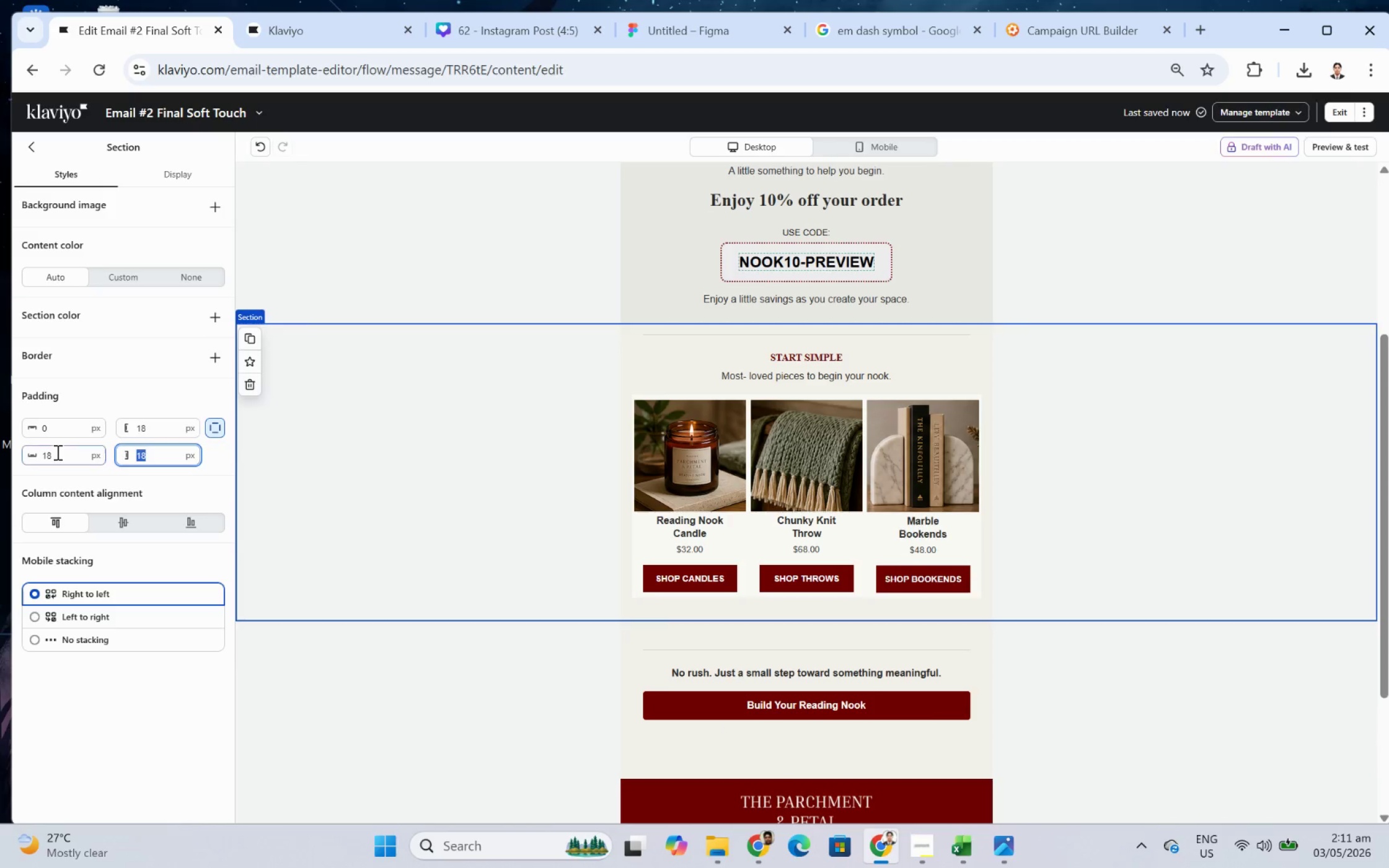 
triple_click([56, 452])
 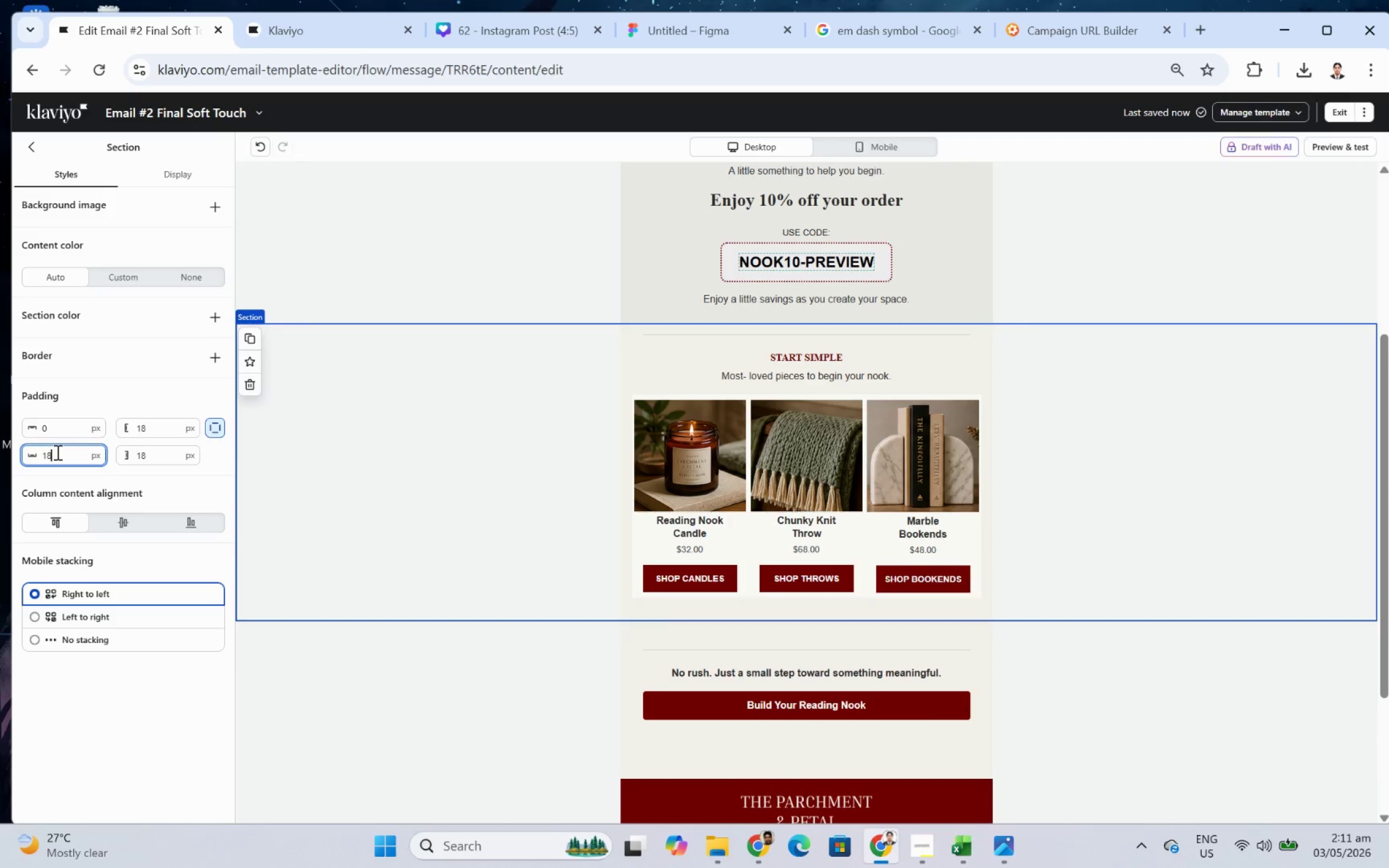 
triple_click([56, 452])
 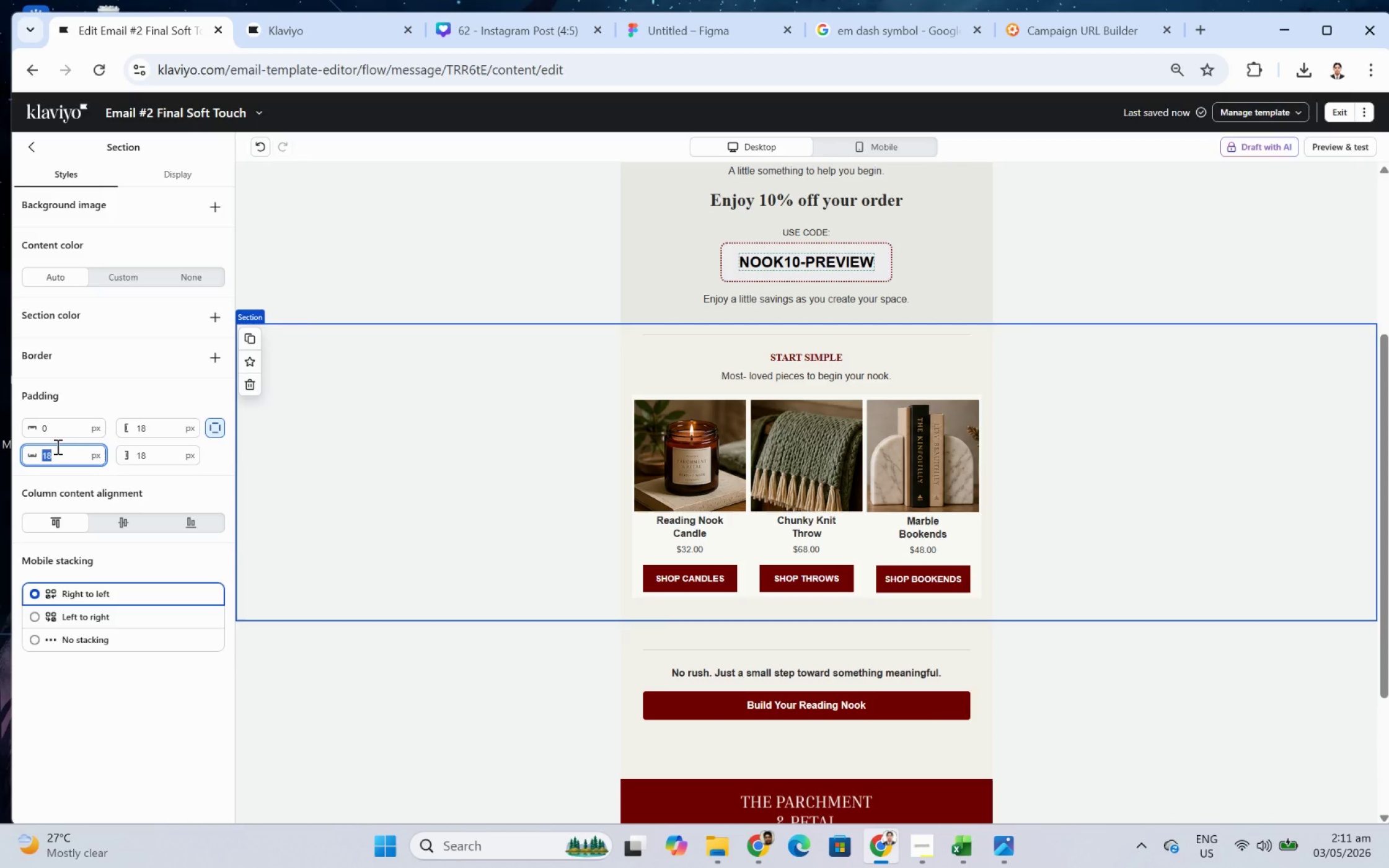 
key(Numpad0)
 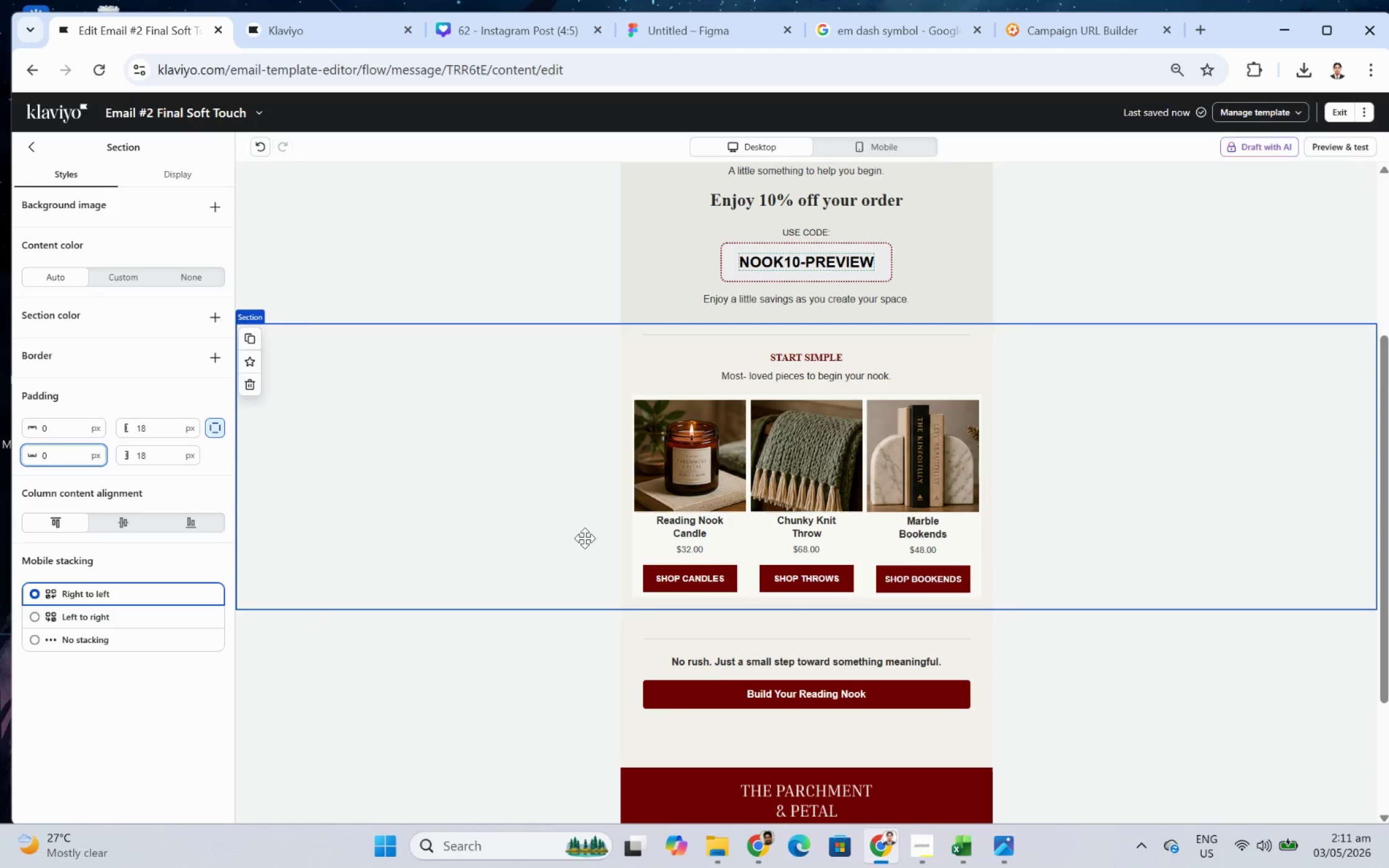 
left_click([1191, 781])
 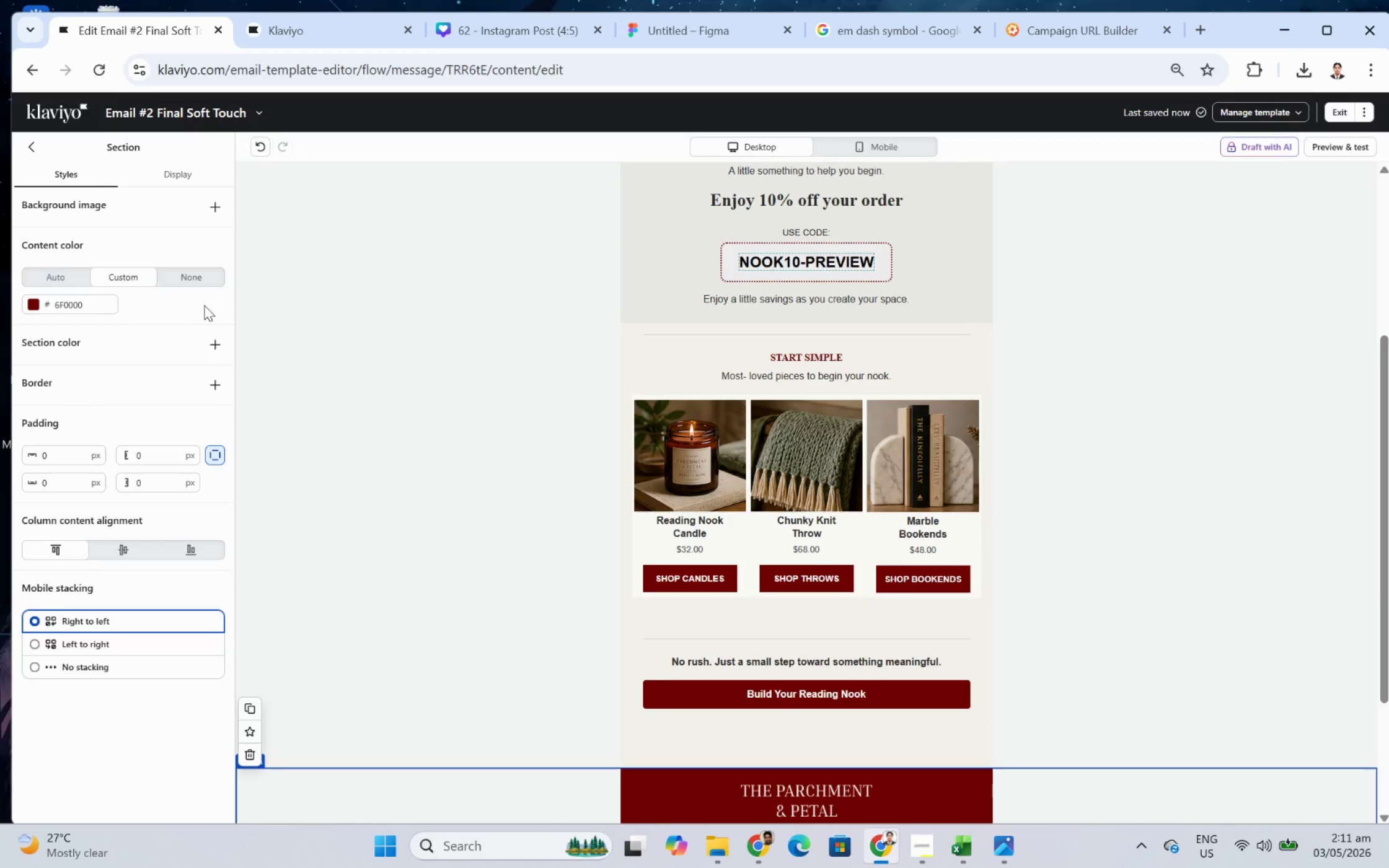 
wait(7.25)
 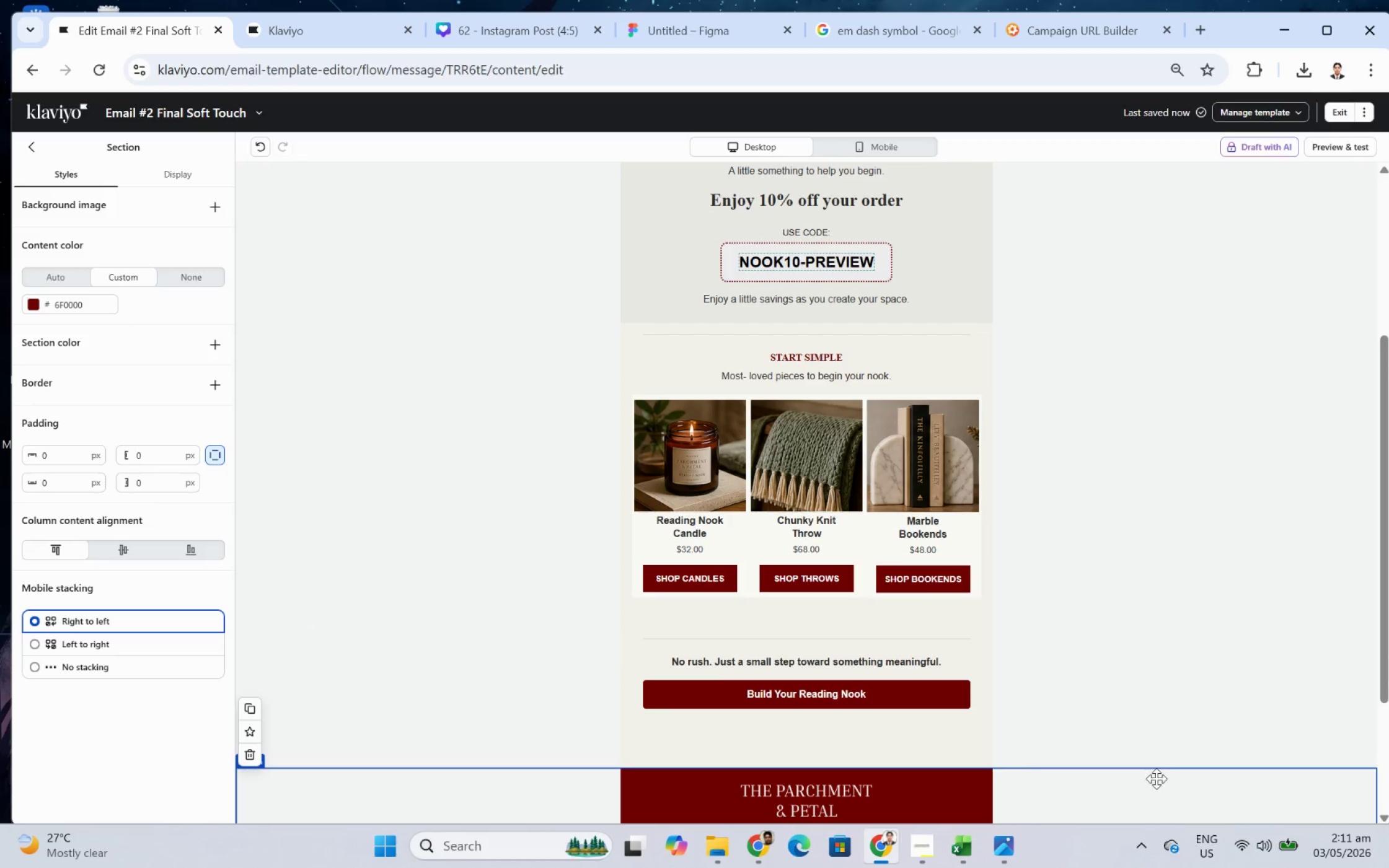 
left_click([33, 148])
 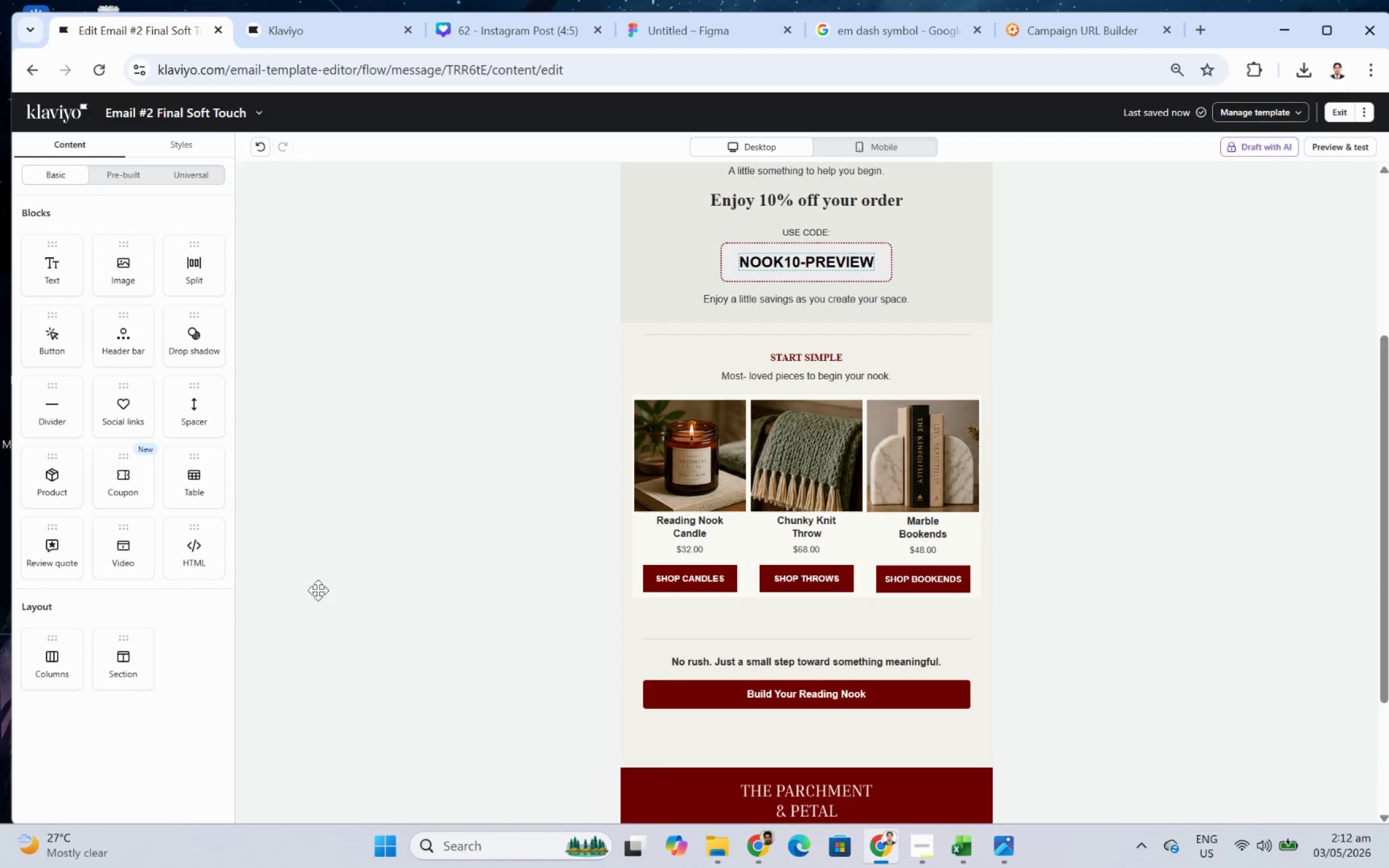 
wait(11.69)
 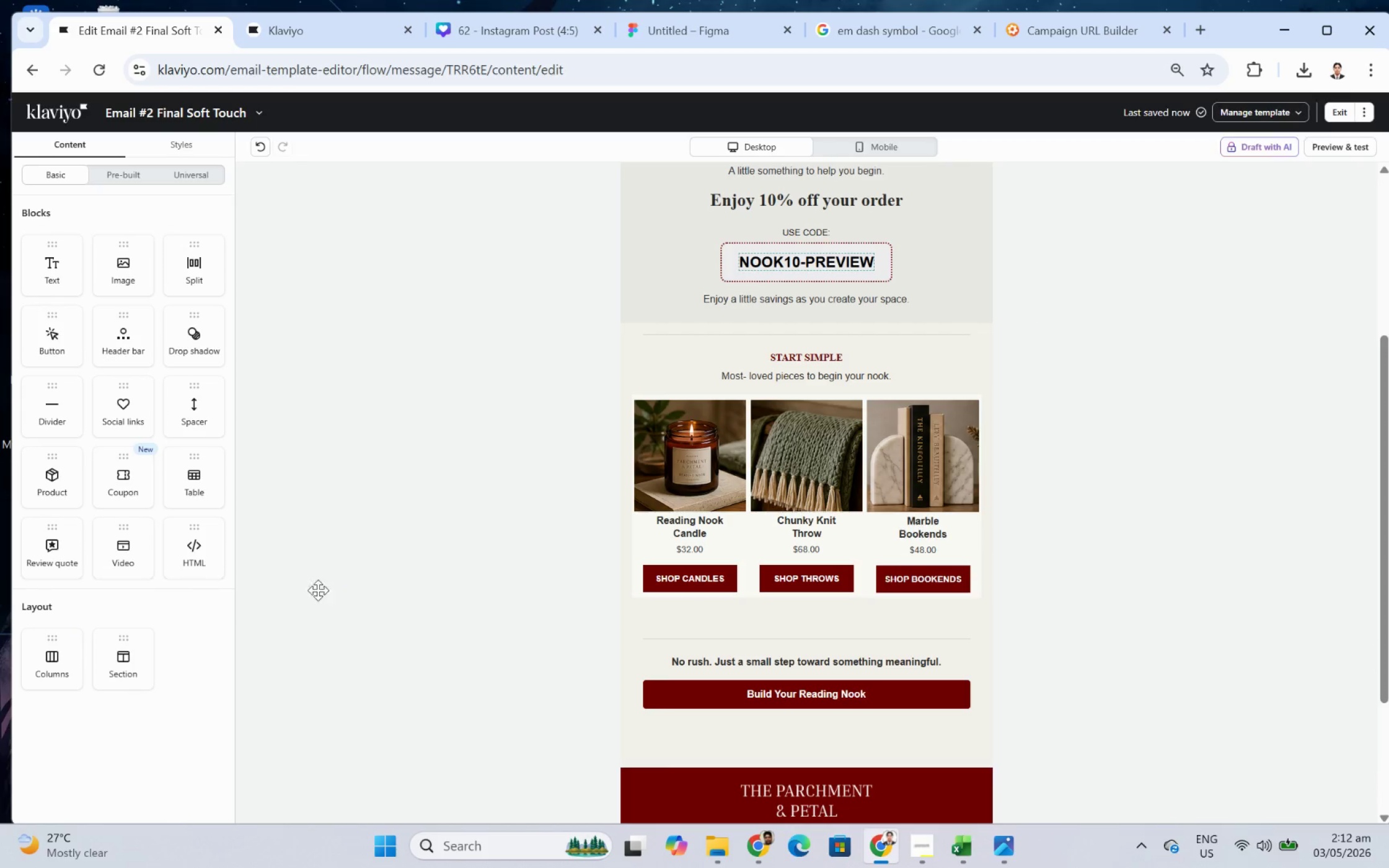 
double_click([73, 248])
 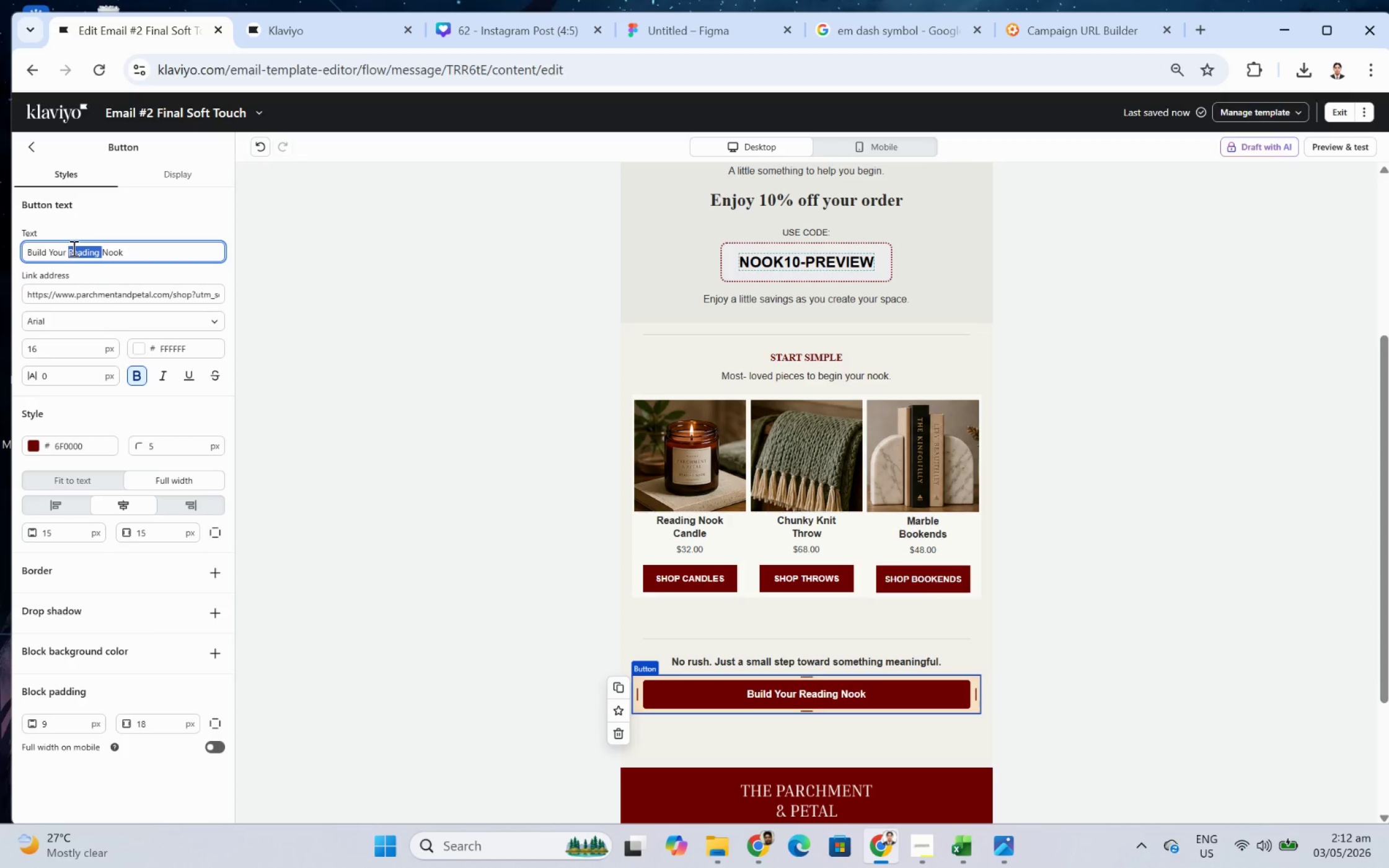 
triple_click([73, 248])
 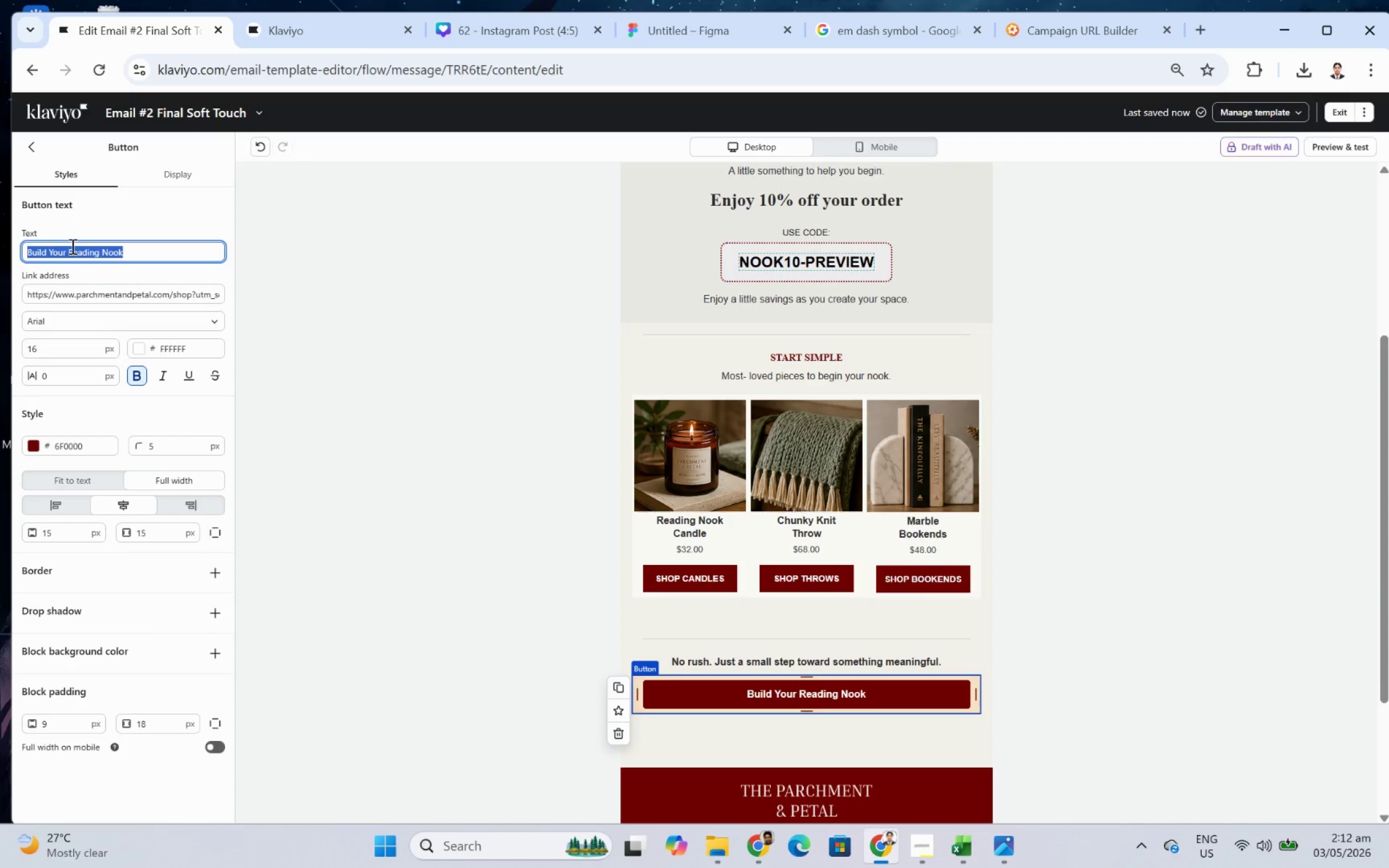 
wait(9.14)
 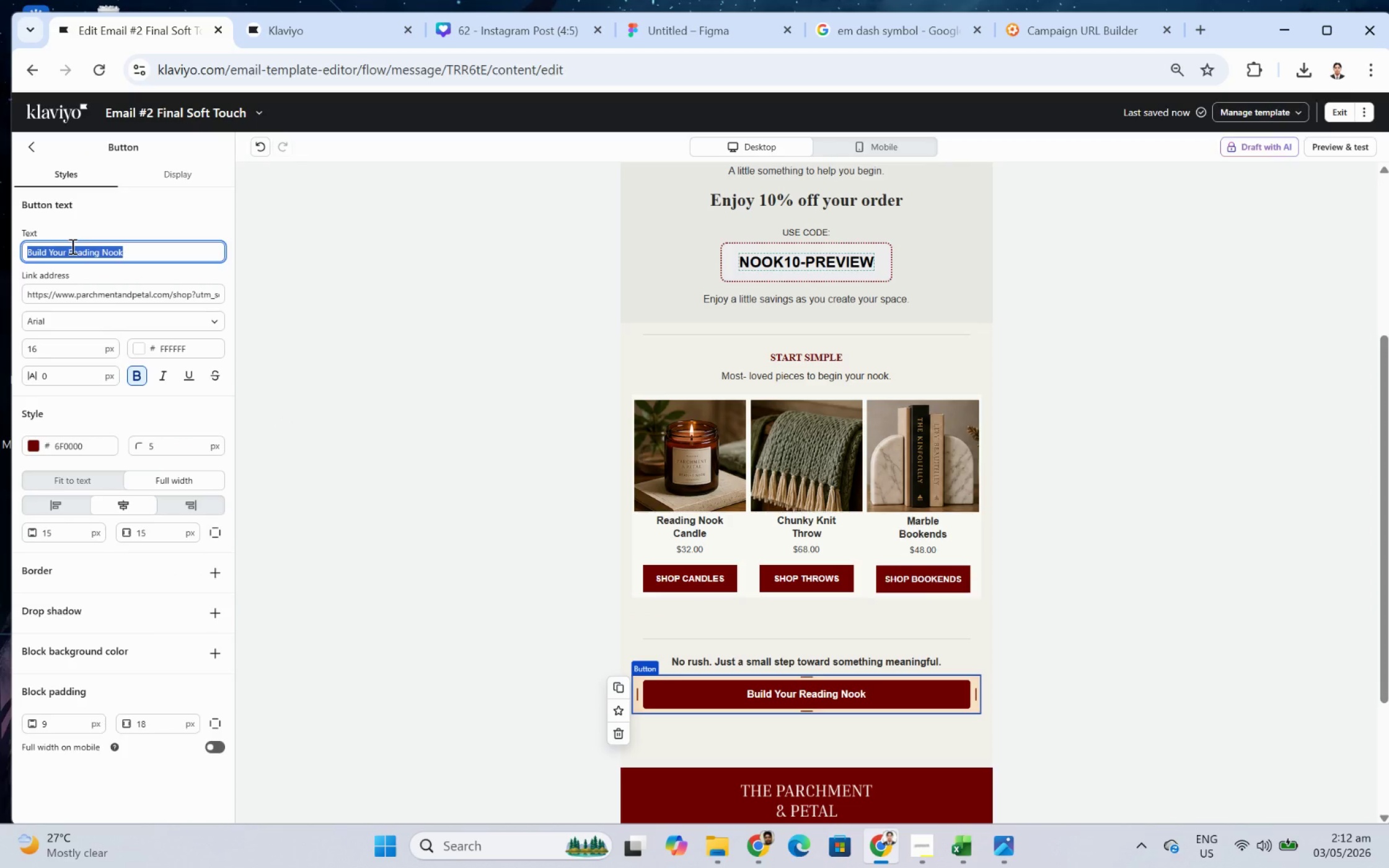 
type(Sr)
key(Backspace)
type(tart your )
 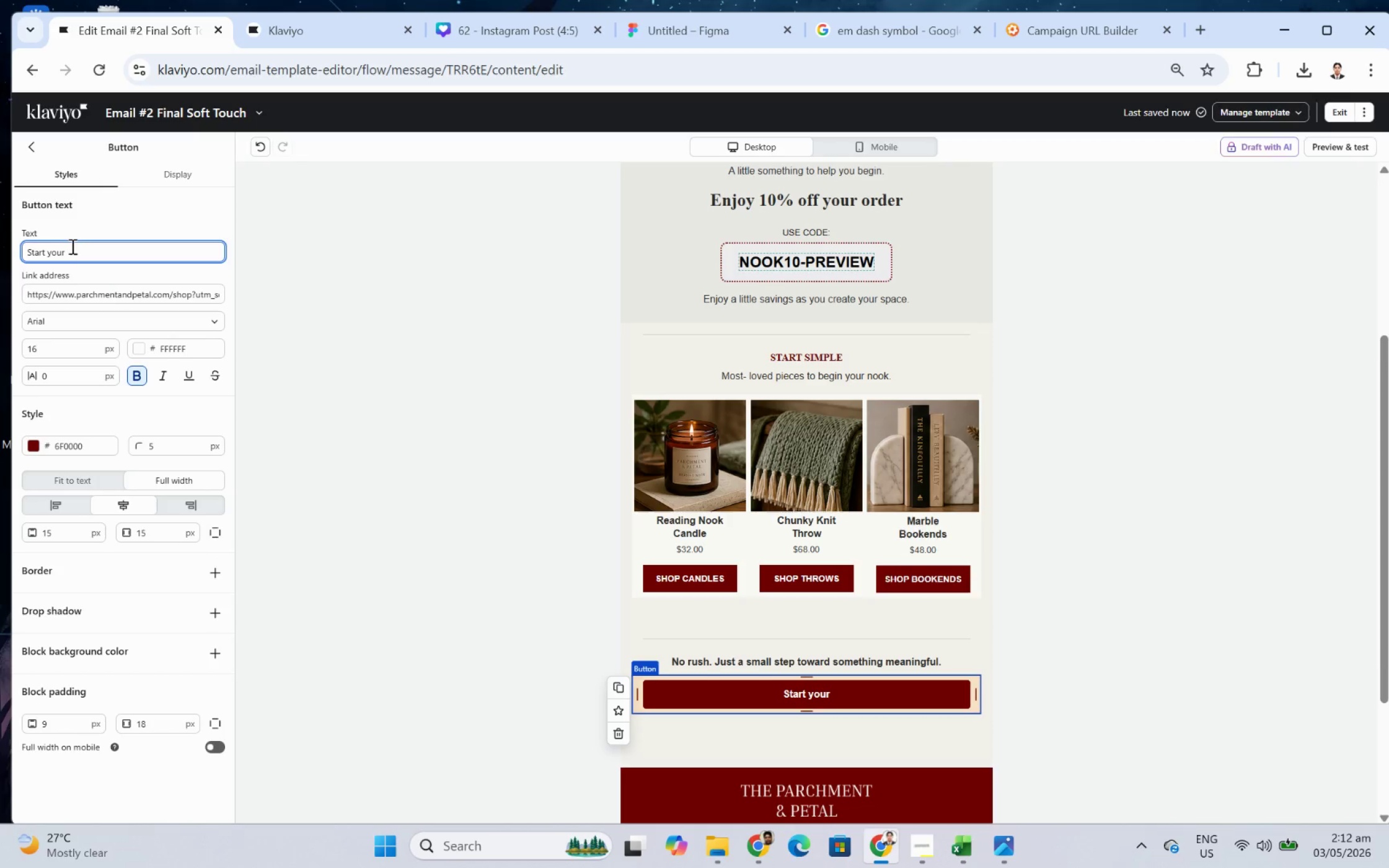 
hold_key(key=Backspace, duration=0.67)
 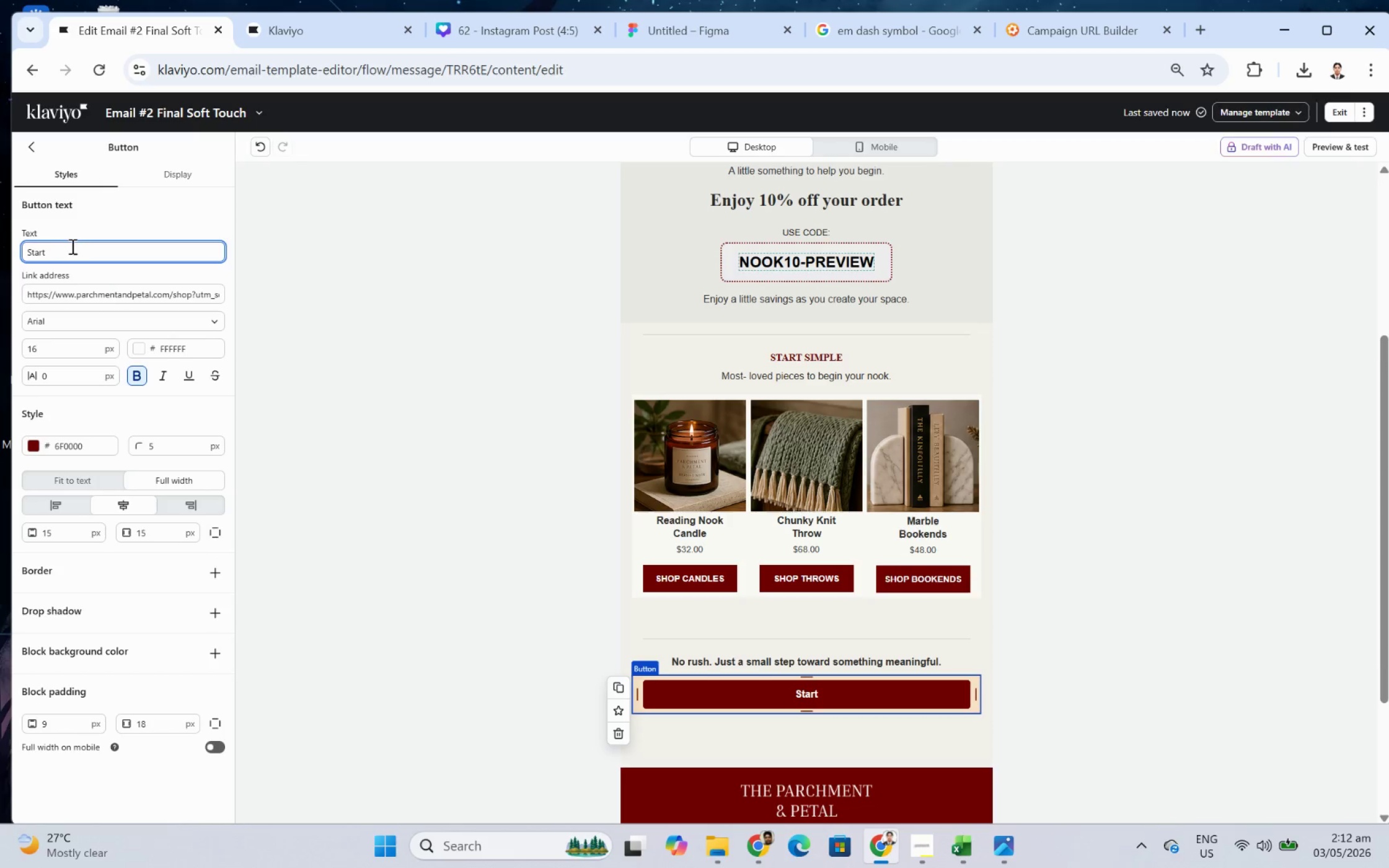 
hold_key(key=Backspace, duration=0.33)
 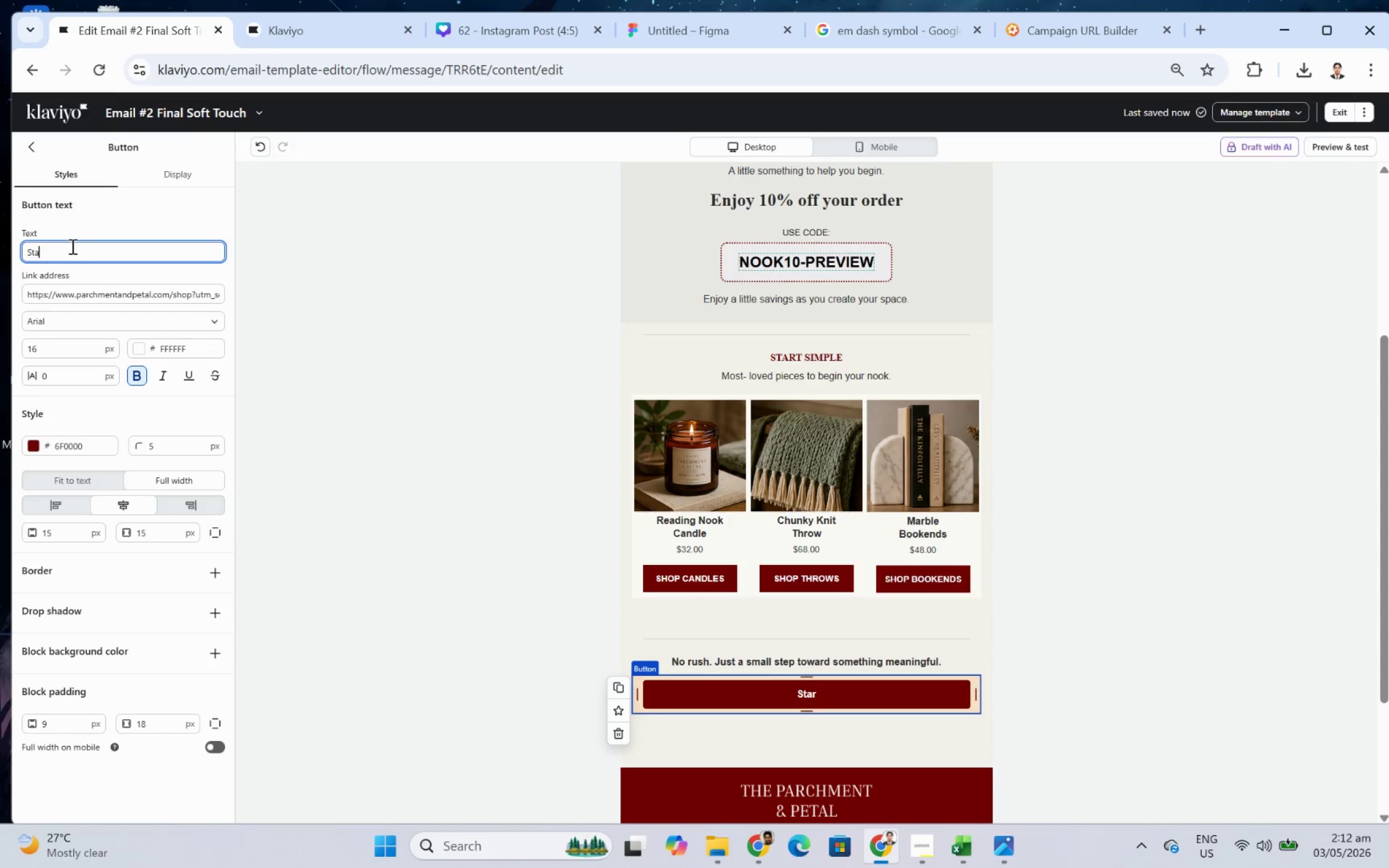 
key(Backspace)
 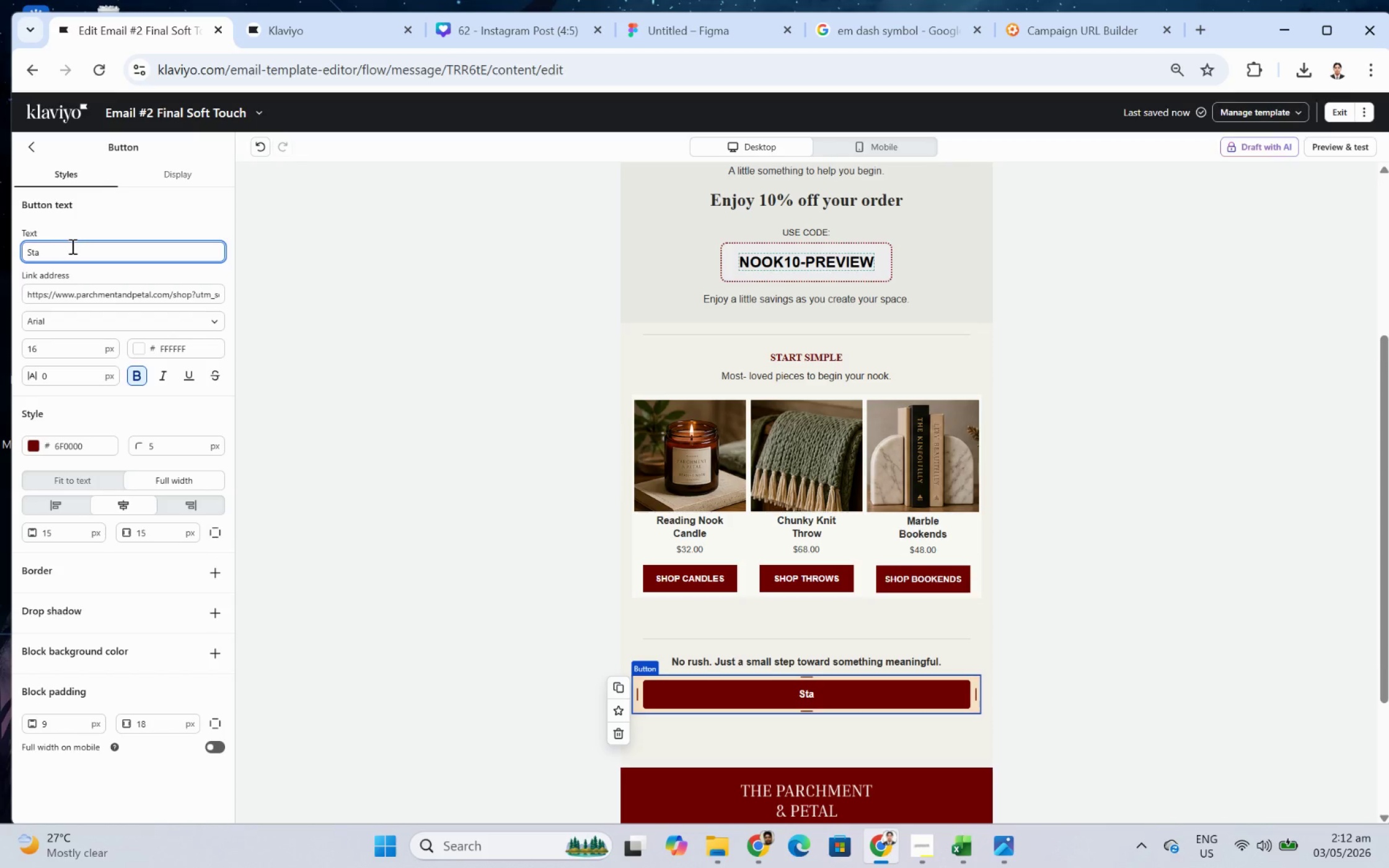 
key(Backspace)
 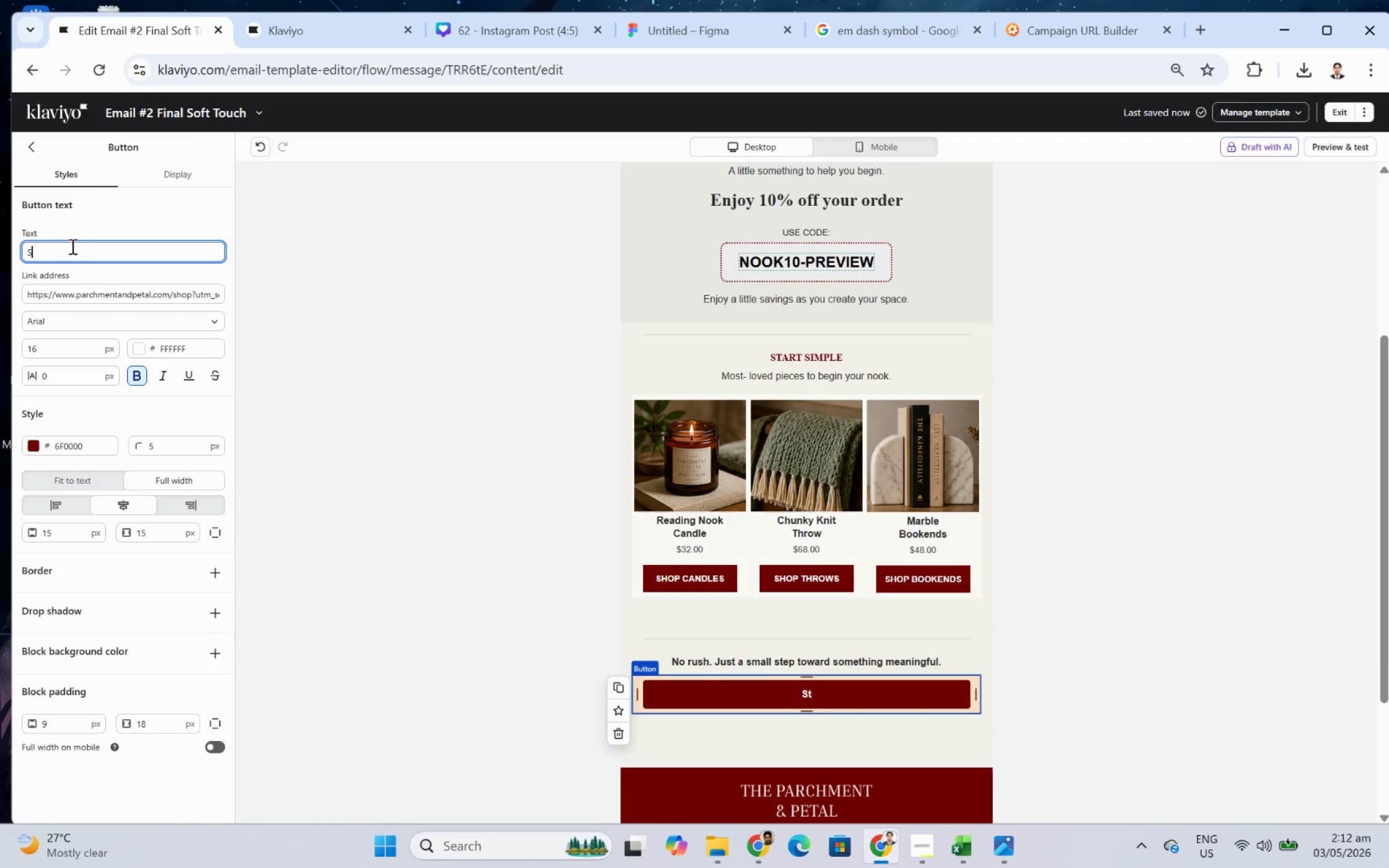 
key(Backspace)
 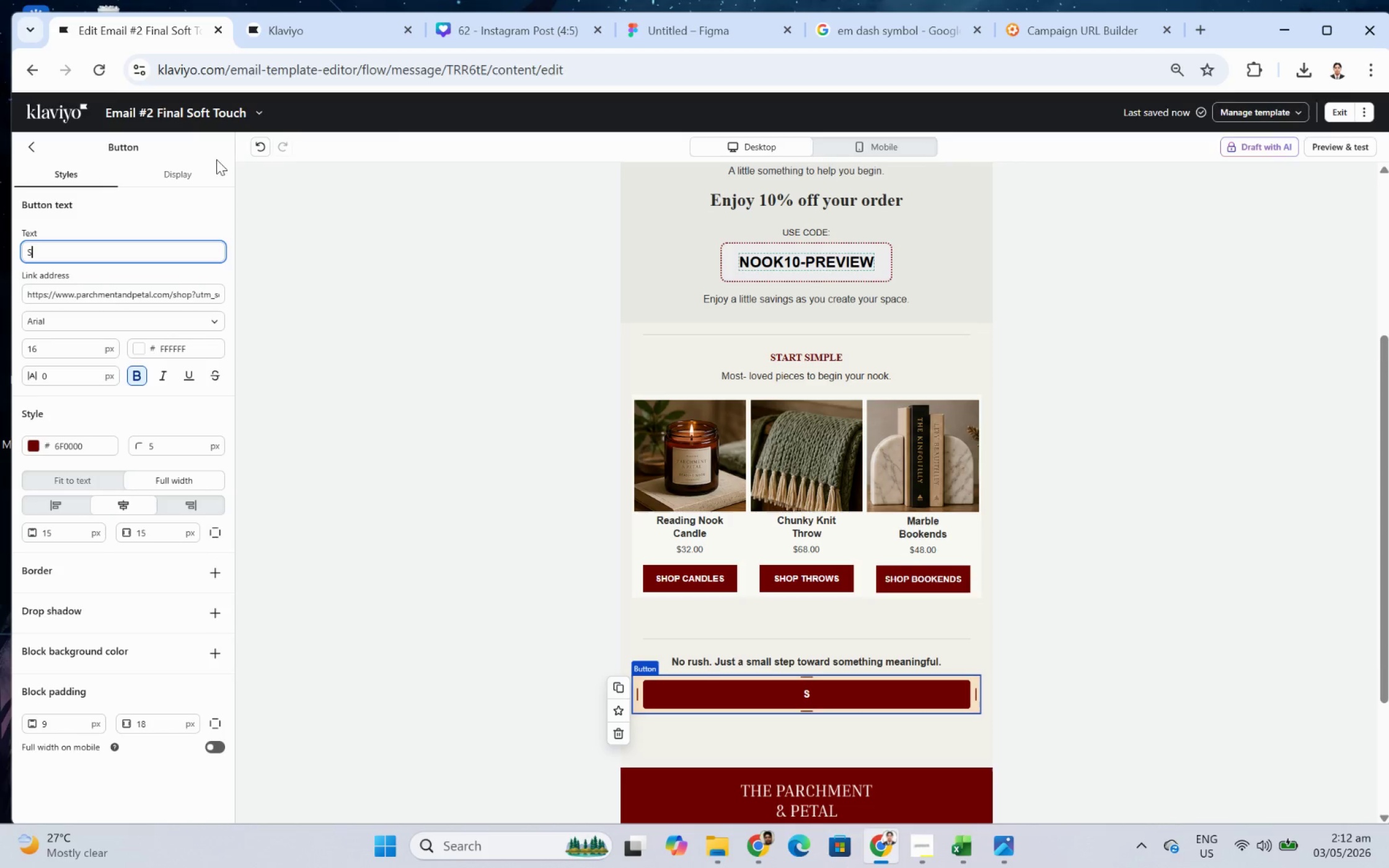 
left_click([263, 149])
 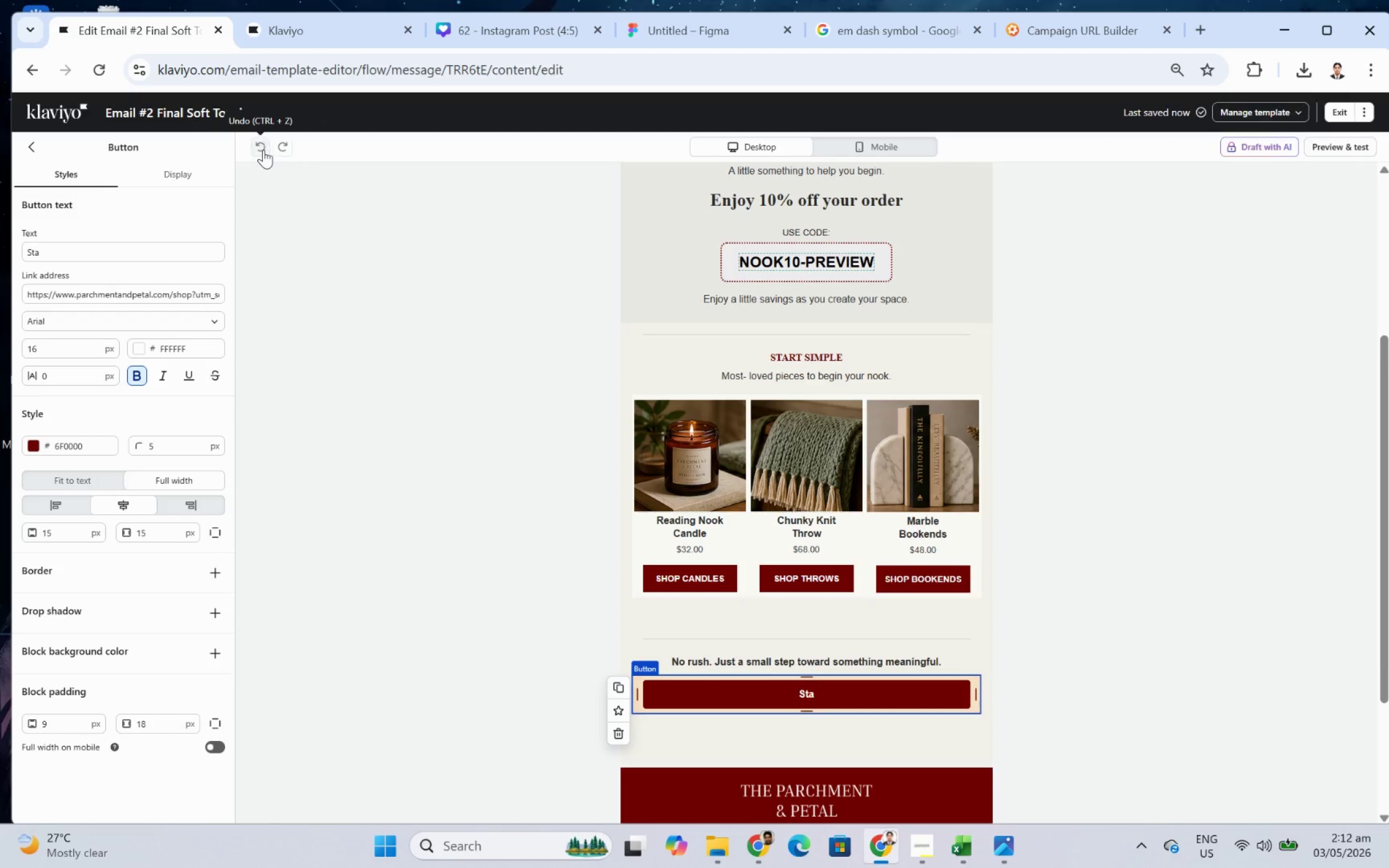 
double_click([263, 149])
 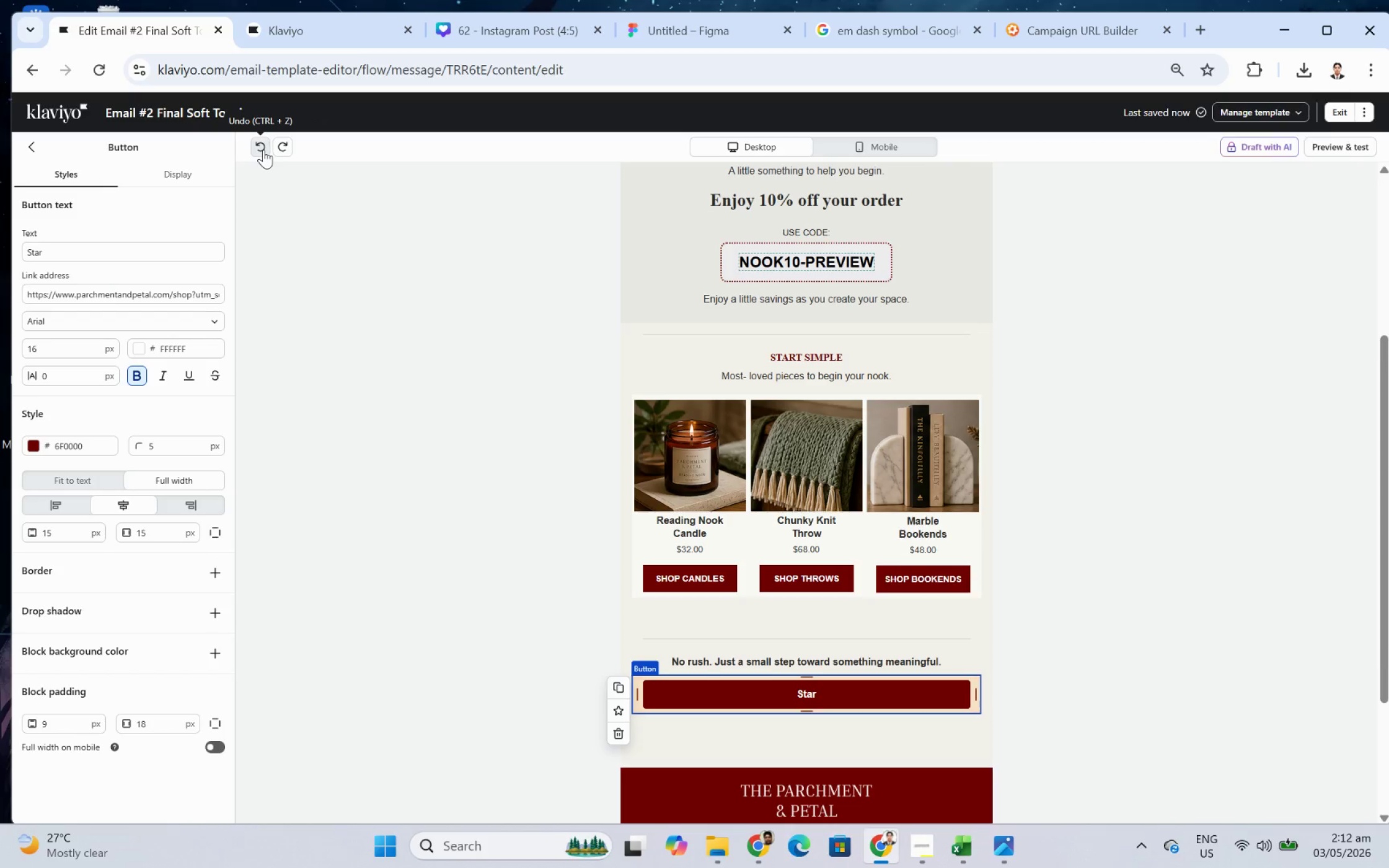 
triple_click([263, 149])
 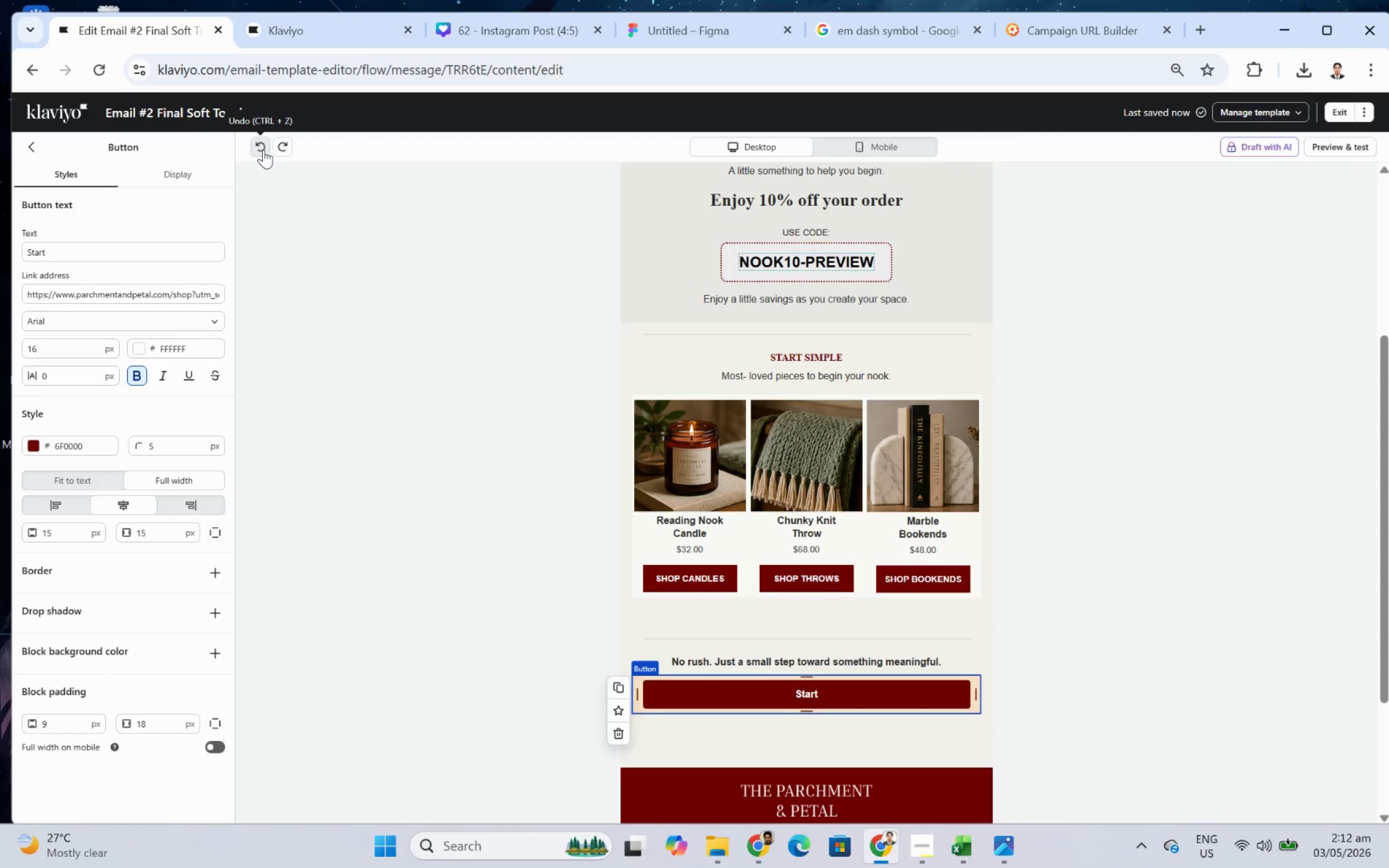 
triple_click([263, 149])
 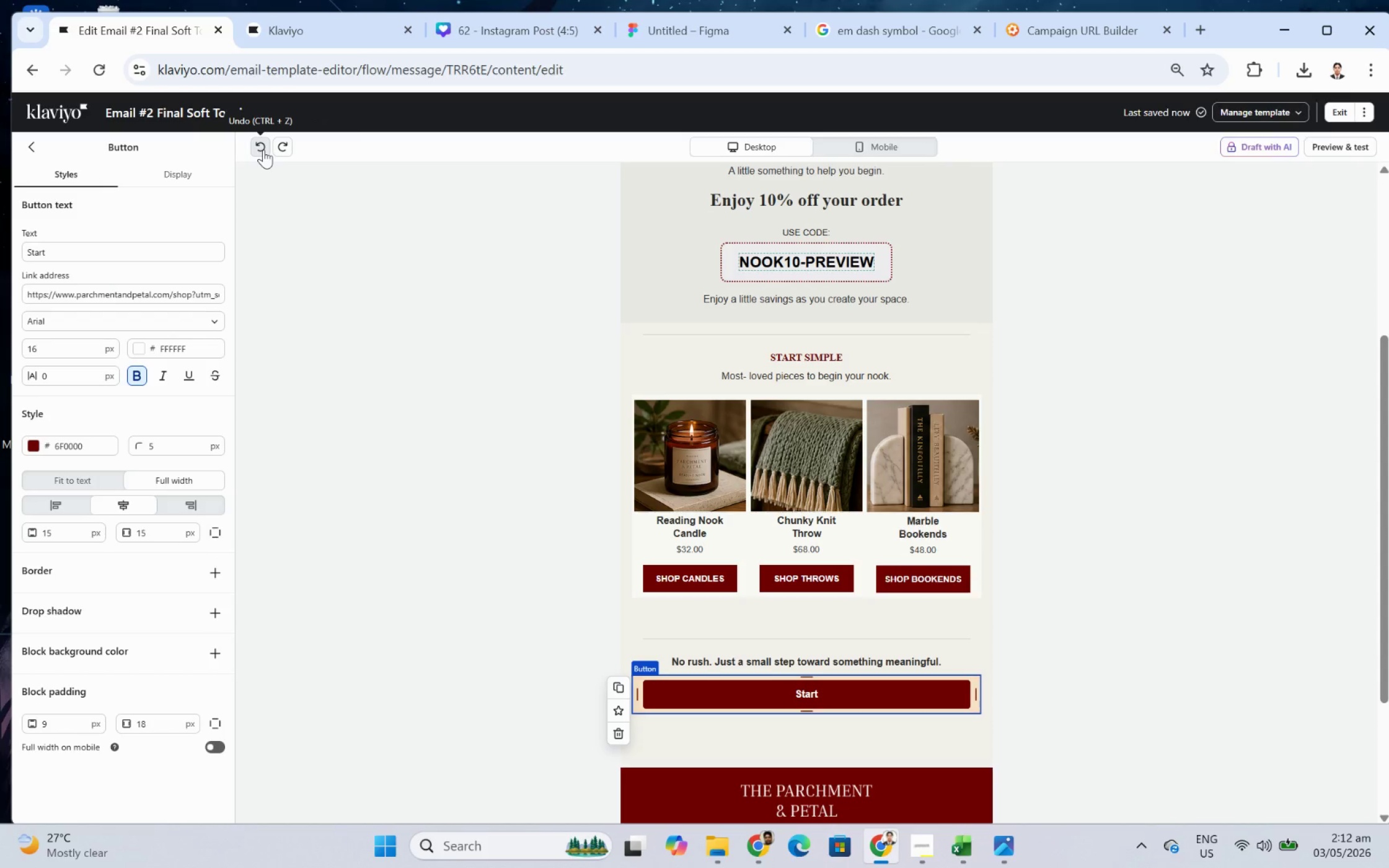 
left_click([263, 149])
 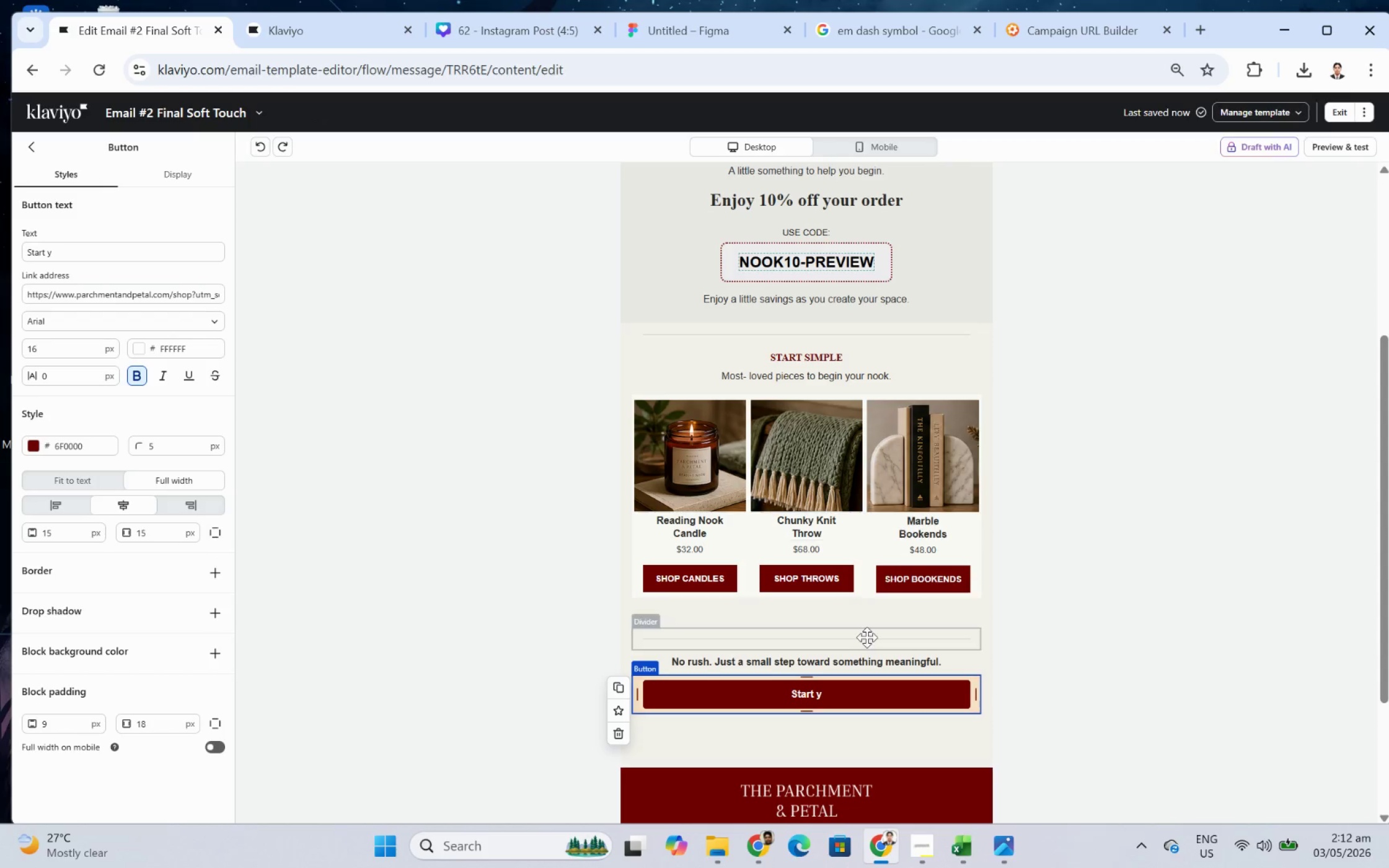 
left_click([868, 633])
 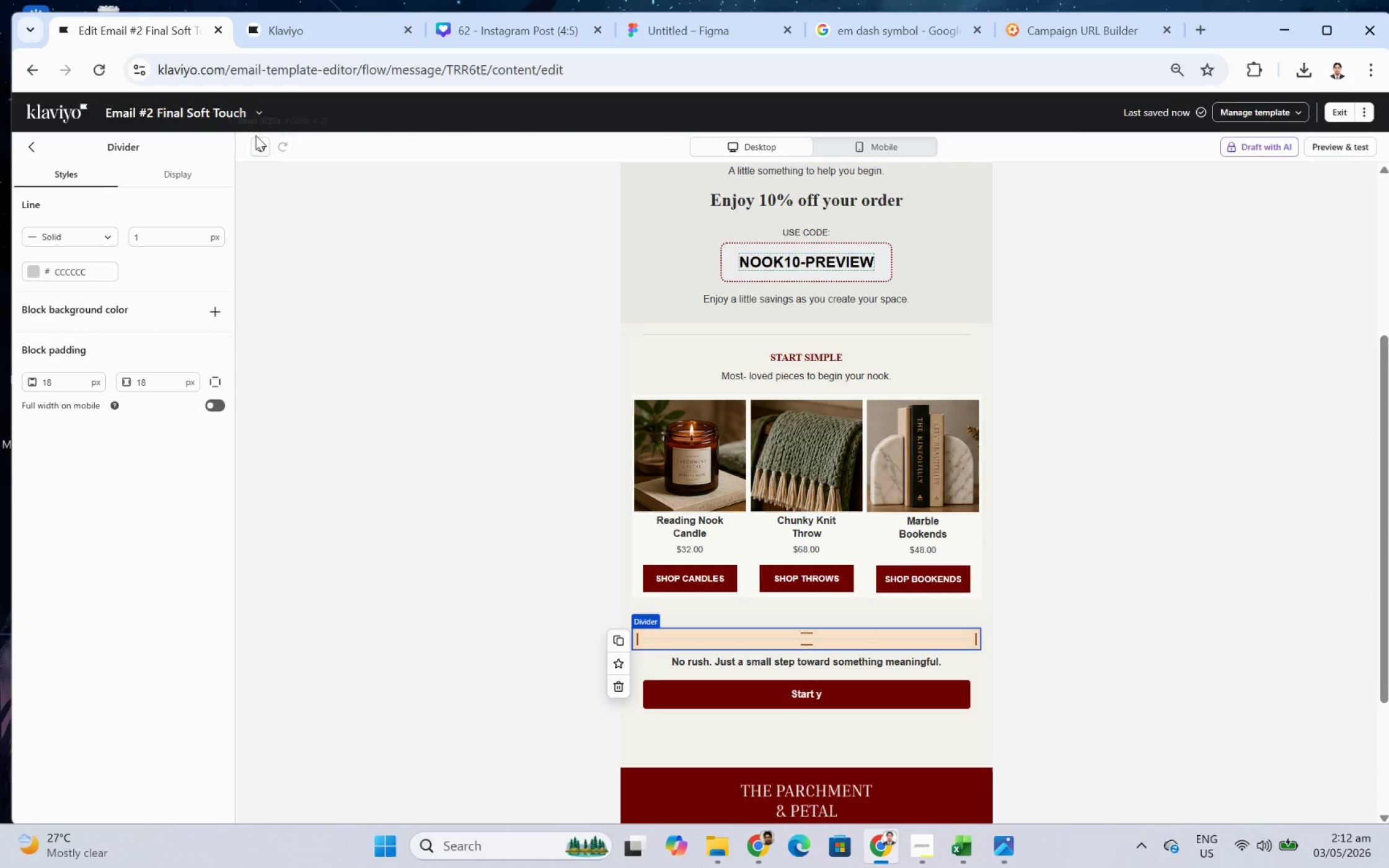 
double_click([263, 146])
 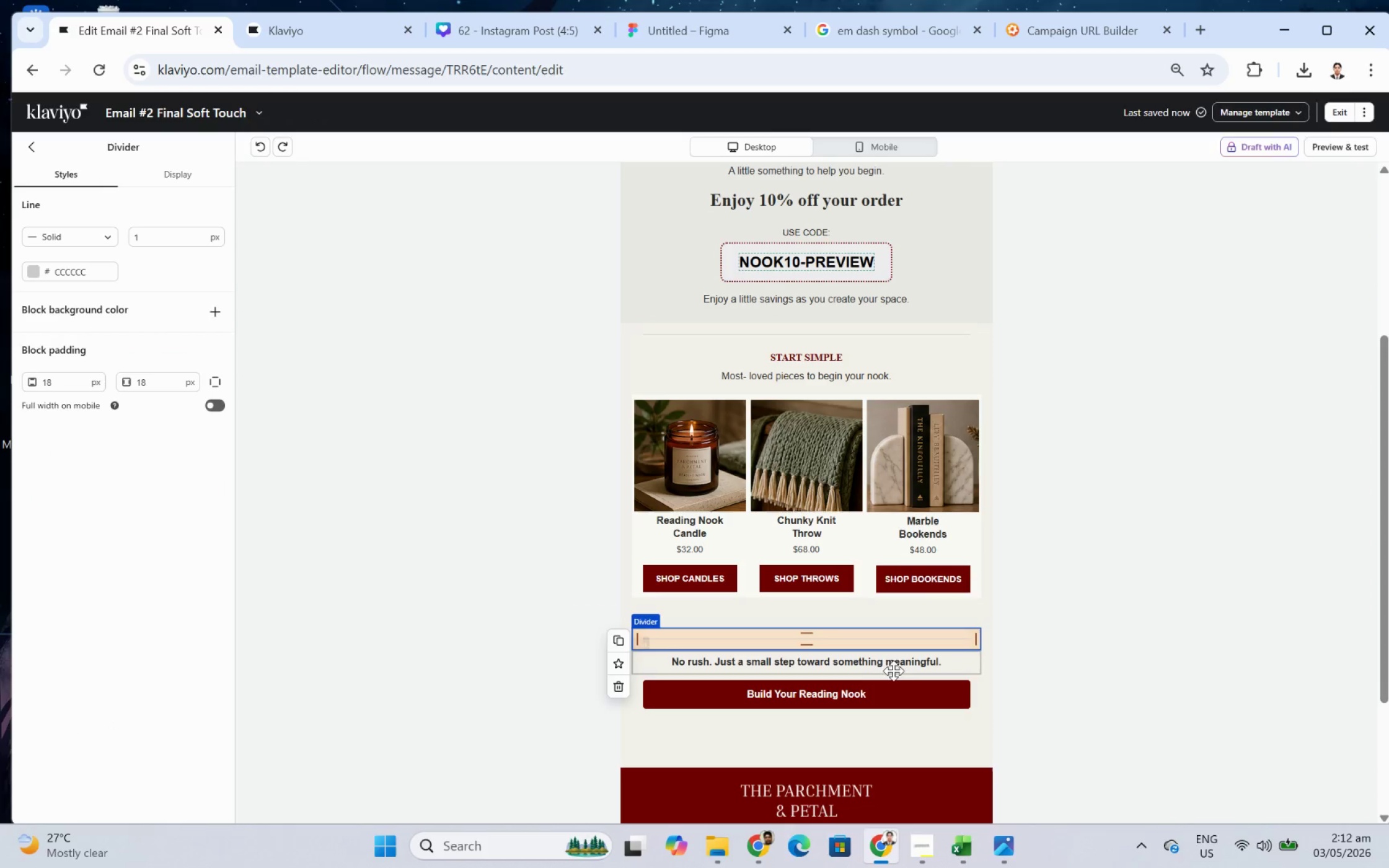 
left_click([883, 694])
 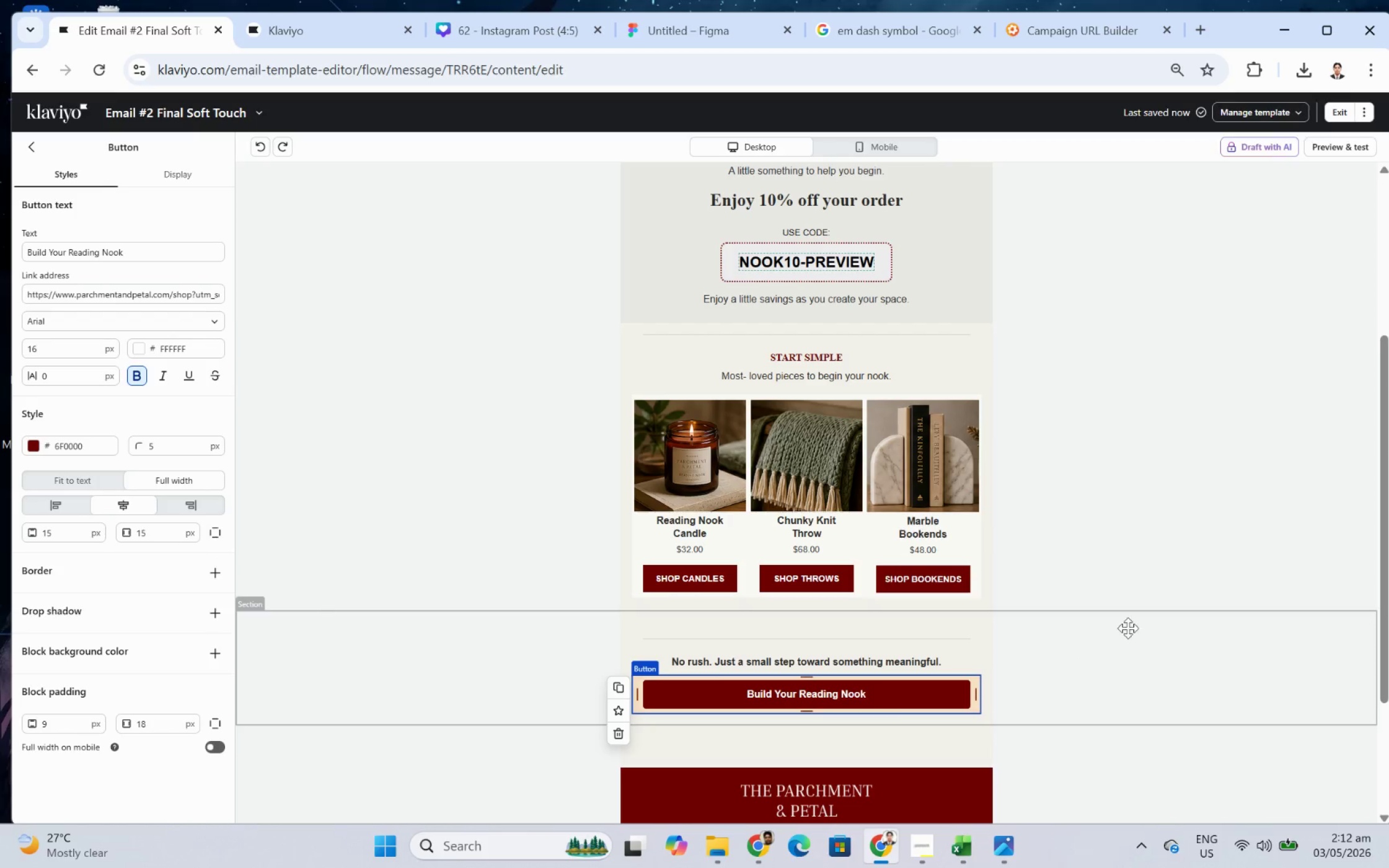 
scroll: coordinate [1185, 531], scroll_direction: up, amount: 4.0
 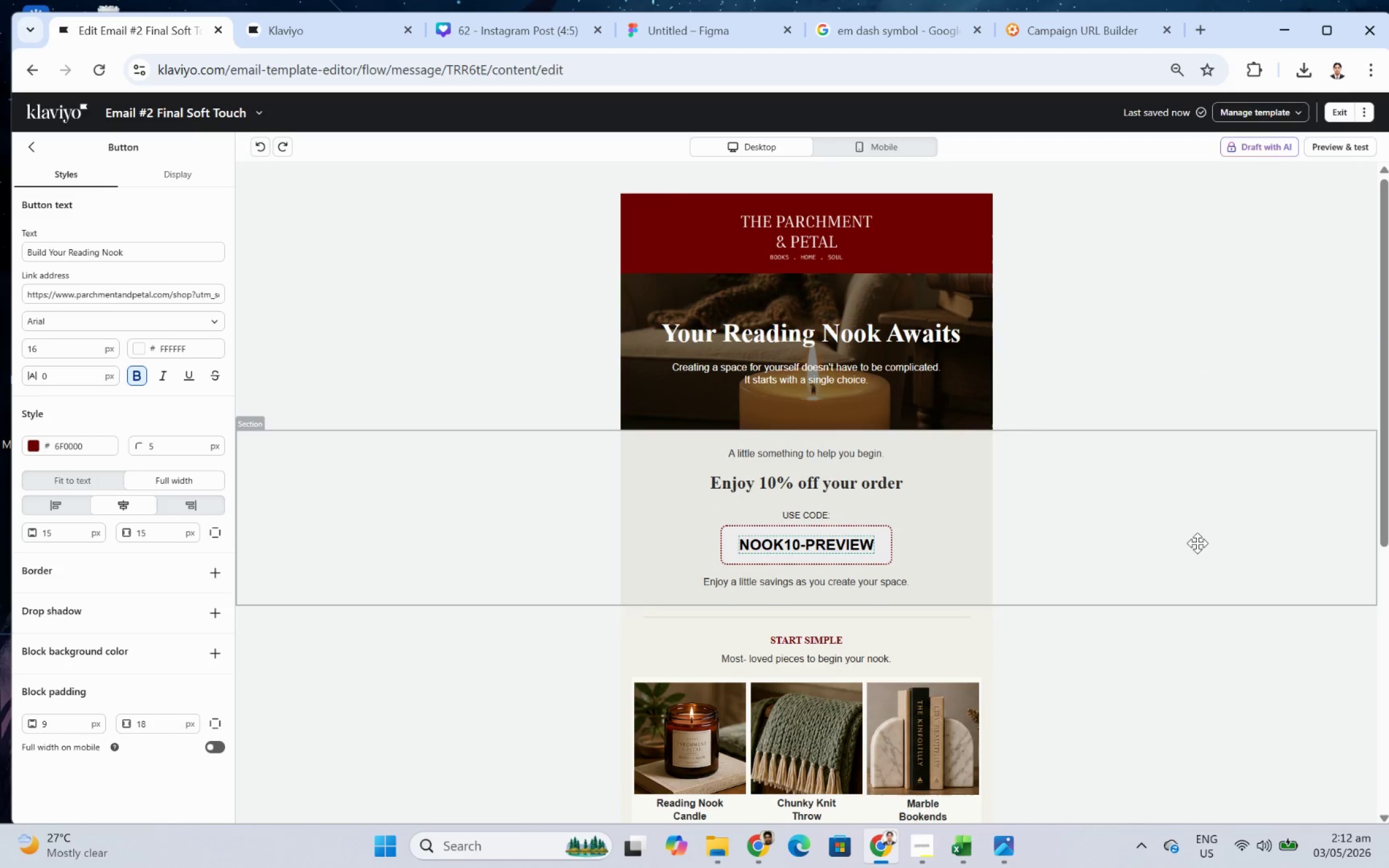 
scroll: coordinate [1200, 483], scroll_direction: down, amount: 5.0
 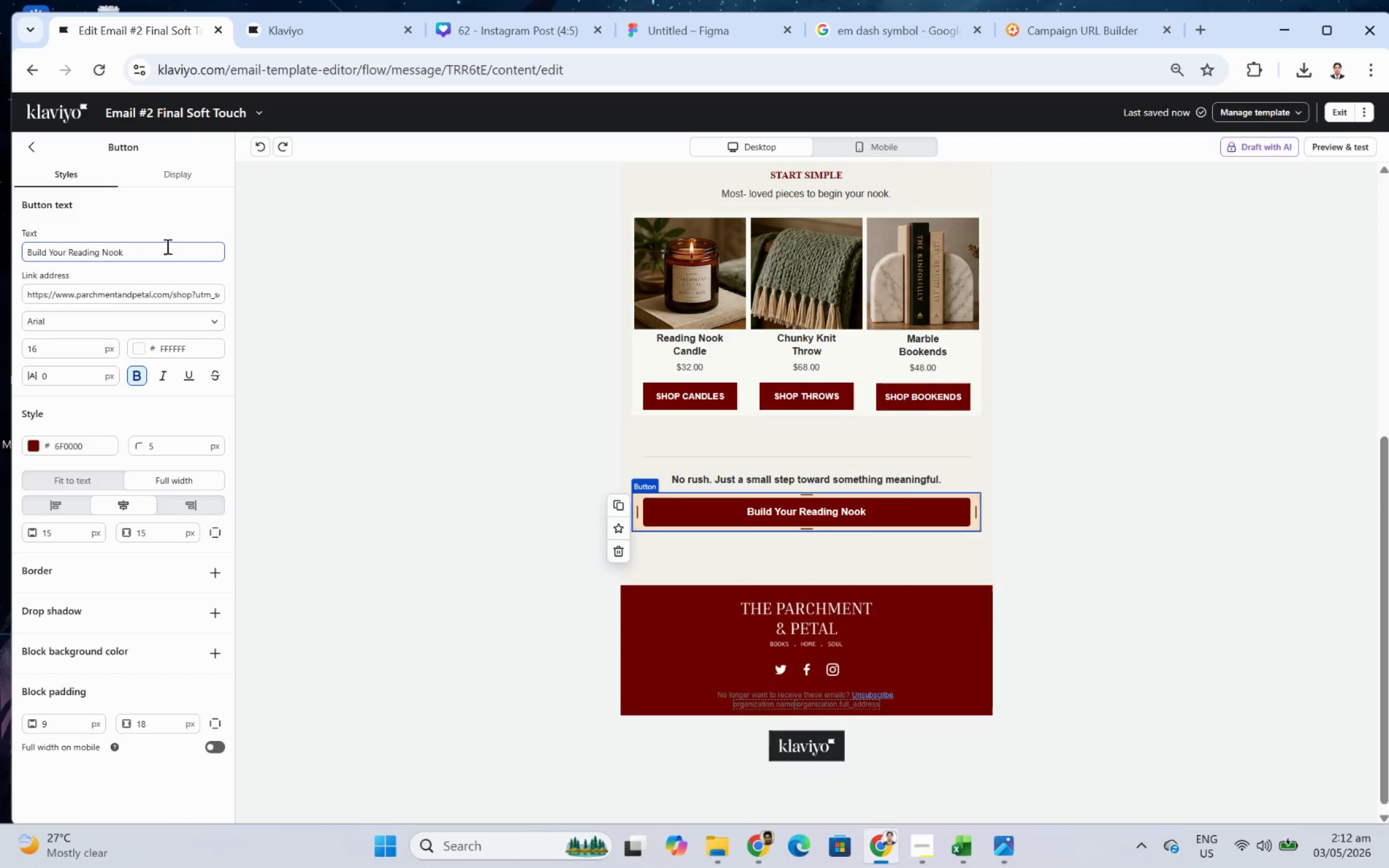 
double_click([165, 254])
 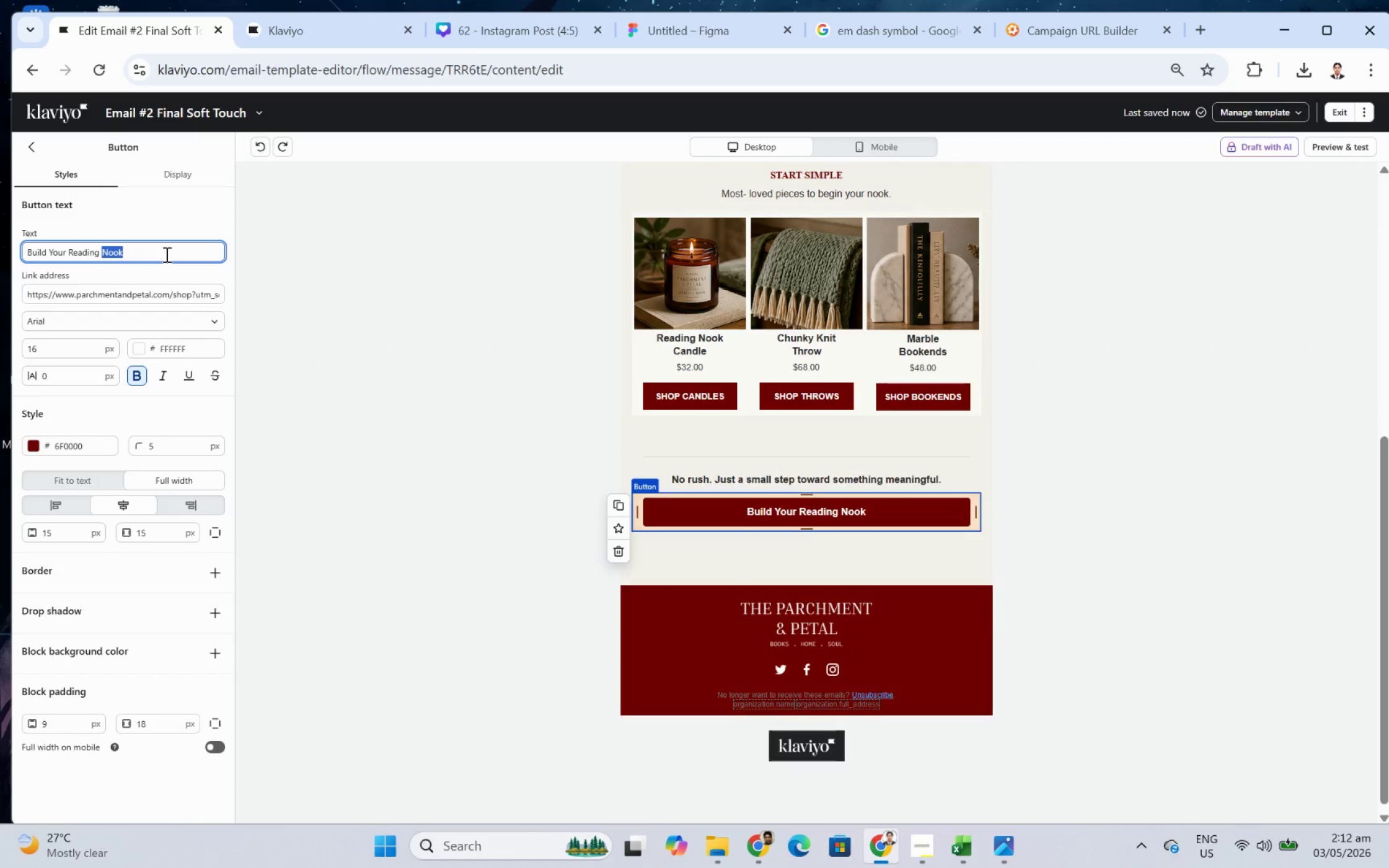 
triple_click([165, 254])
 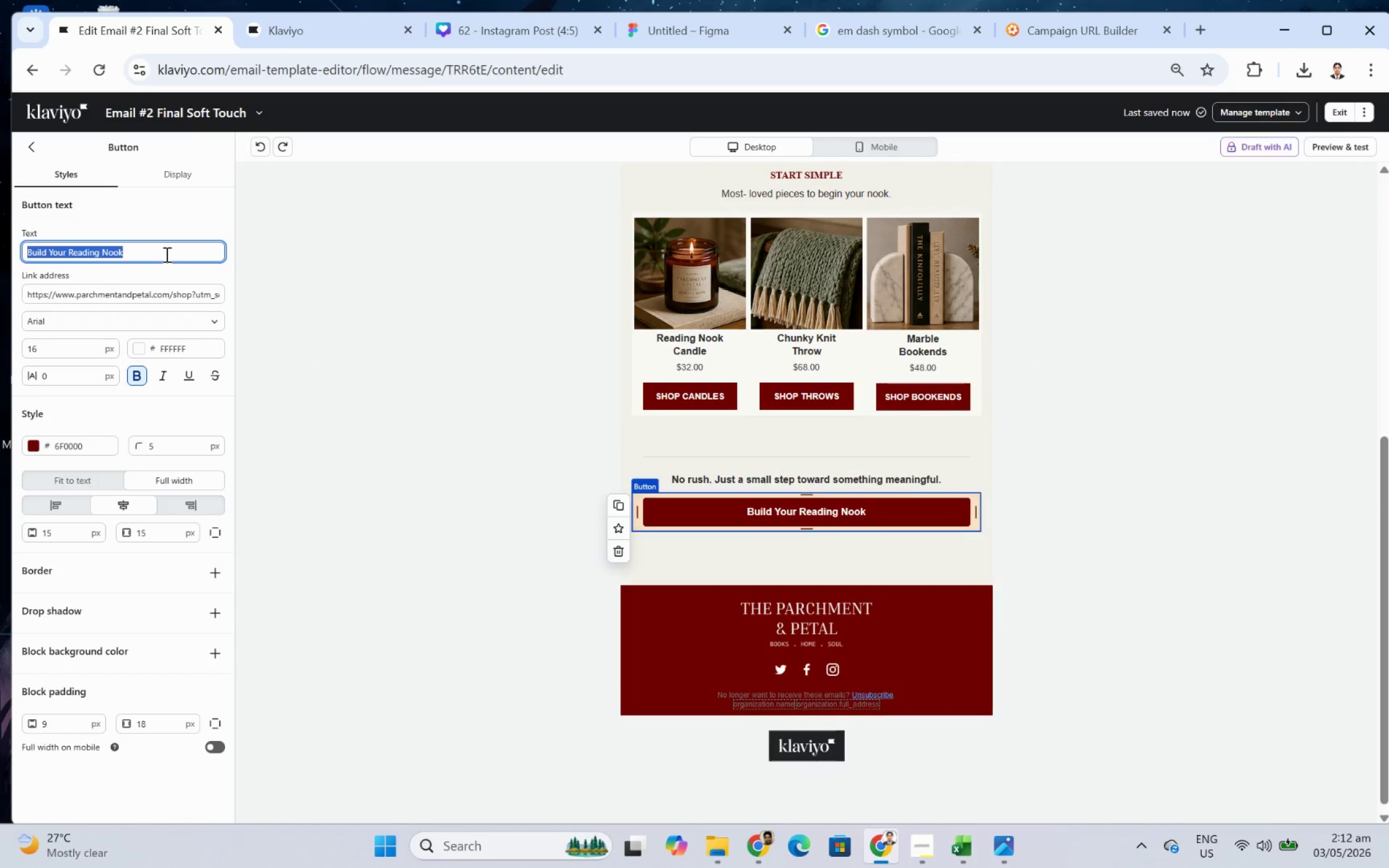 
type(start)
key(Backspace)
key(Backspace)
key(Backspace)
key(Backspace)
key(Backspace)
type(START YOUR COZY CORNER)
 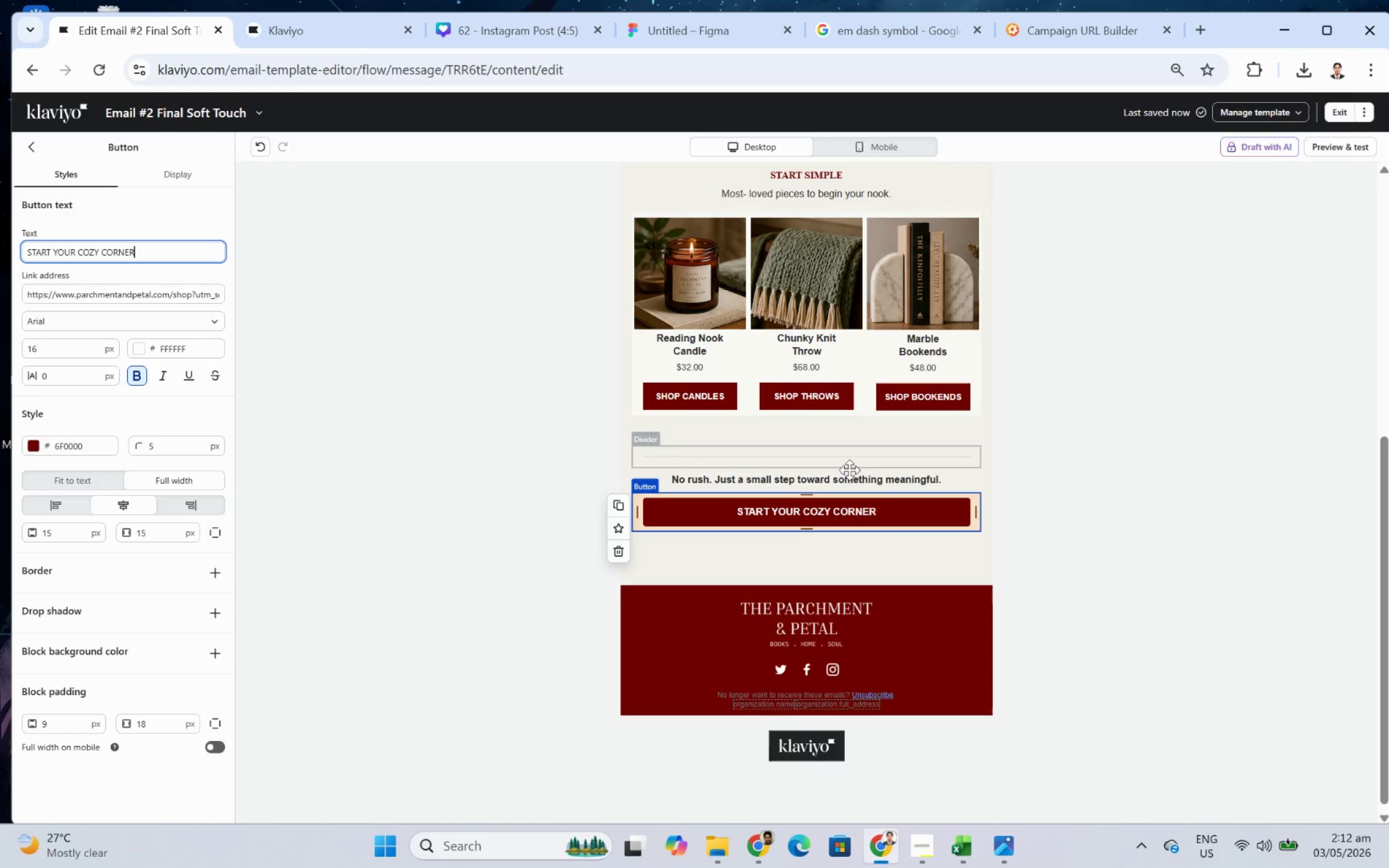 
left_click([1260, 709])
 